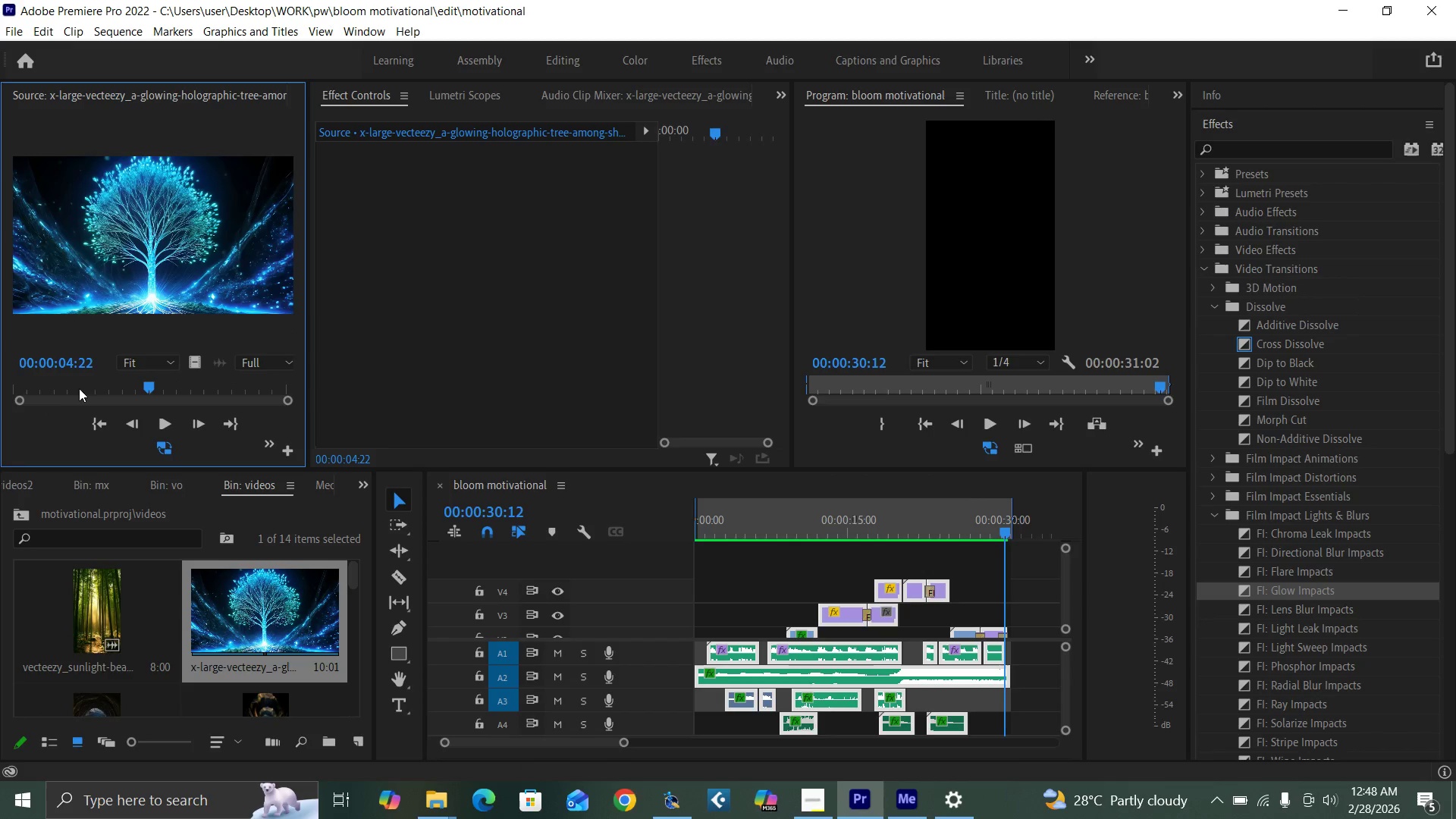 
left_click_drag(start_coordinate=[87, 383], to_coordinate=[124, 568])
 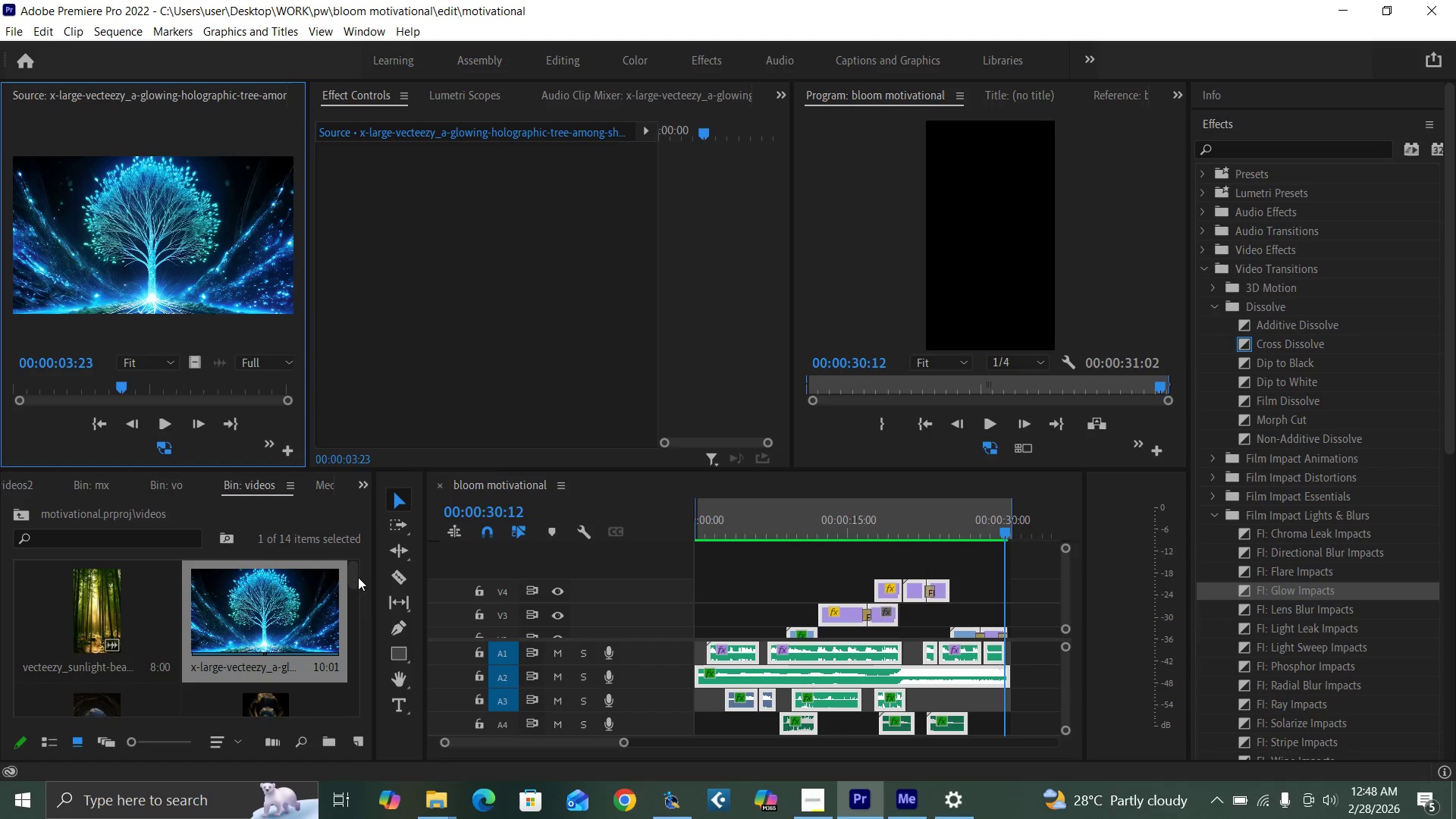 
left_click_drag(start_coordinate=[351, 576], to_coordinate=[386, 675])
 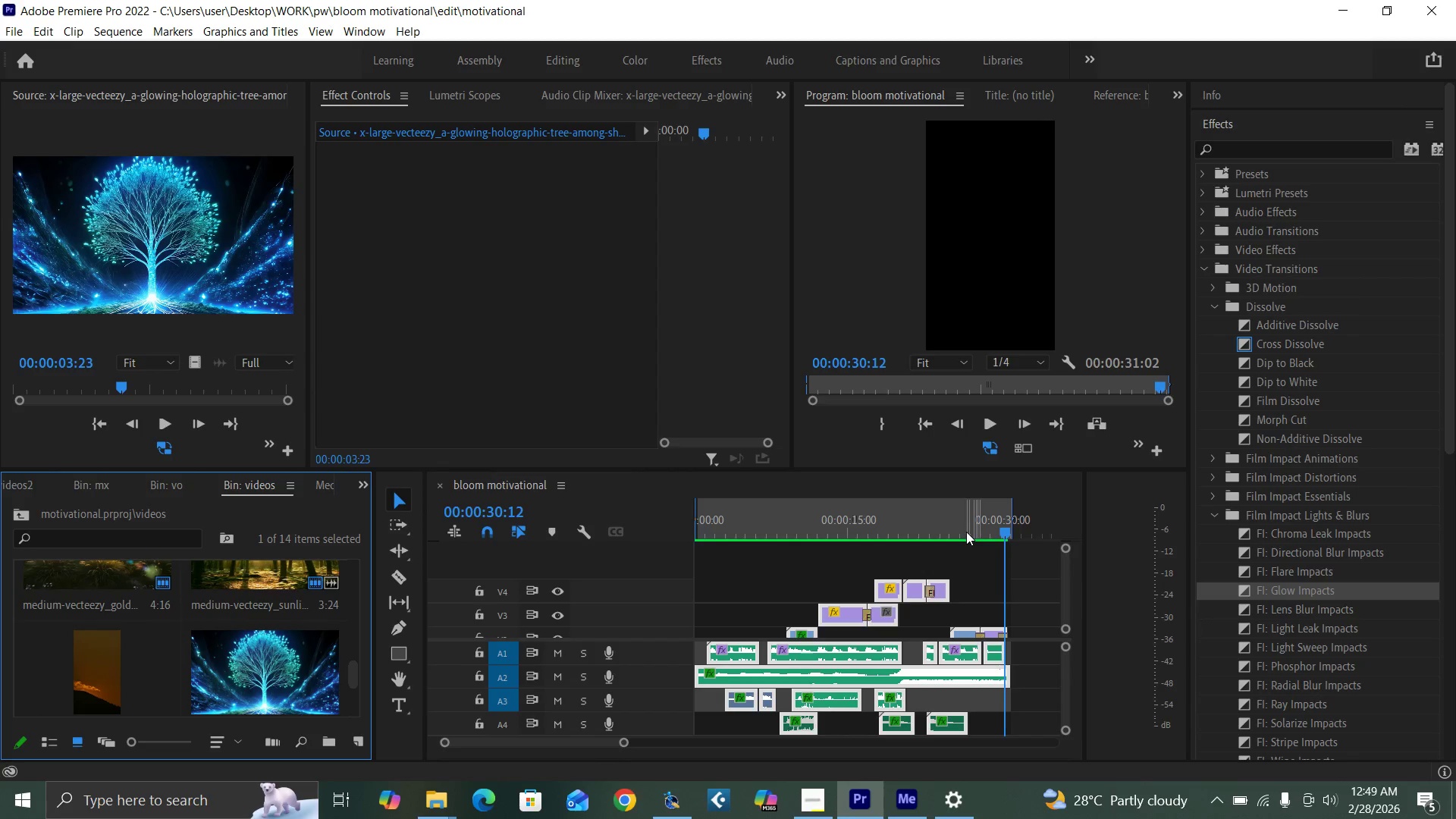 
left_click([975, 529])
 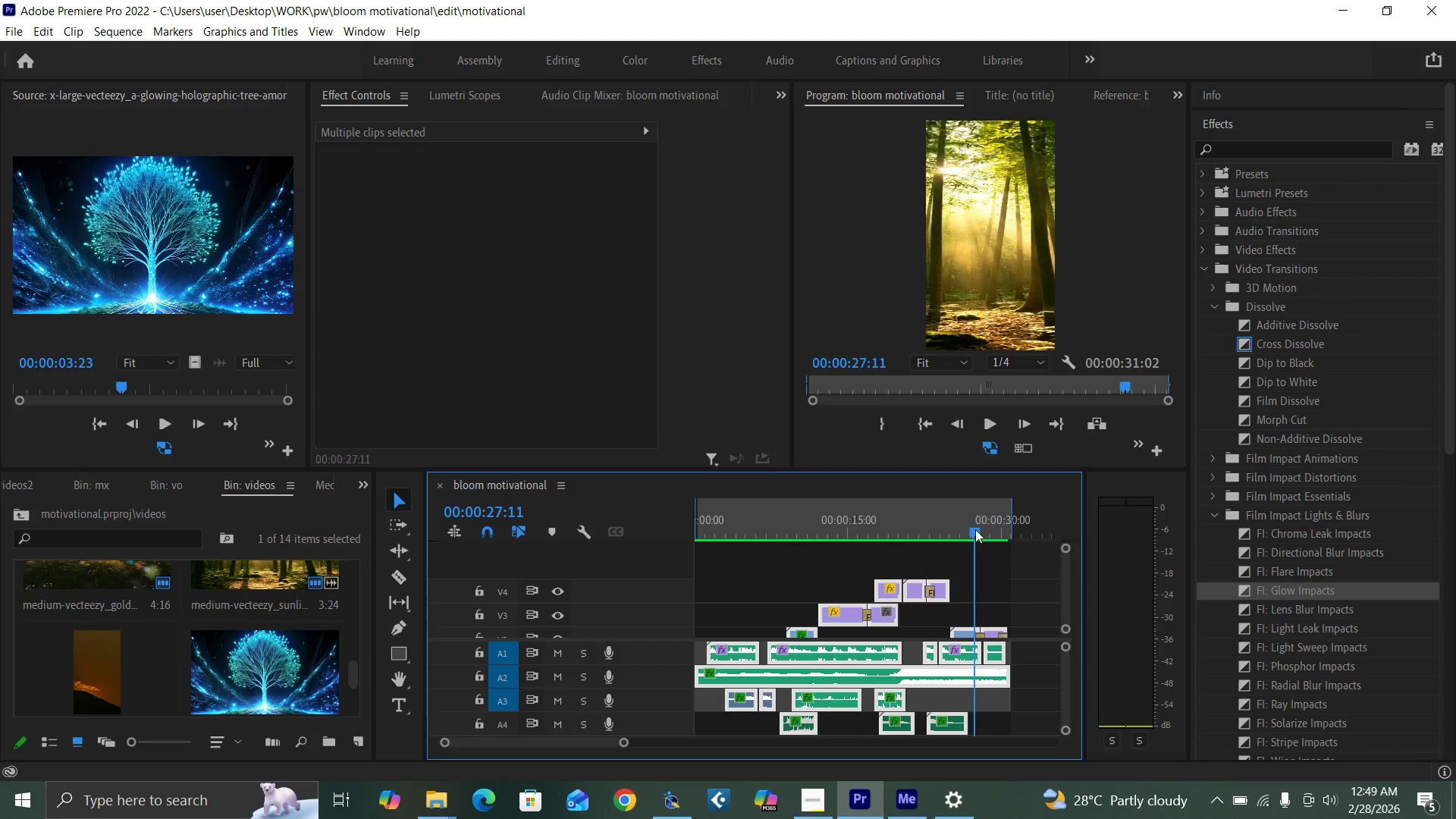 
key(Space)
 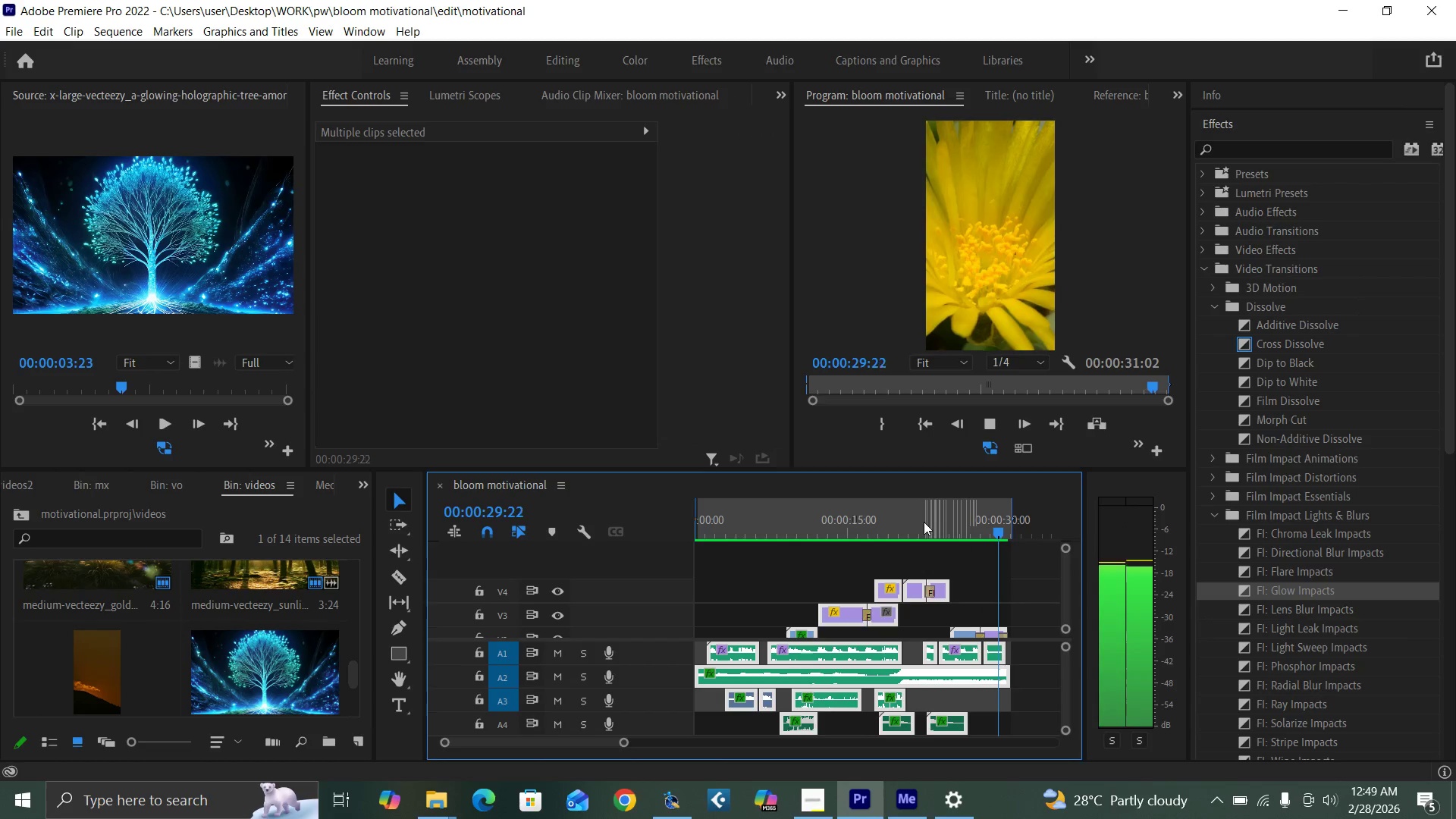 
key(Space)
 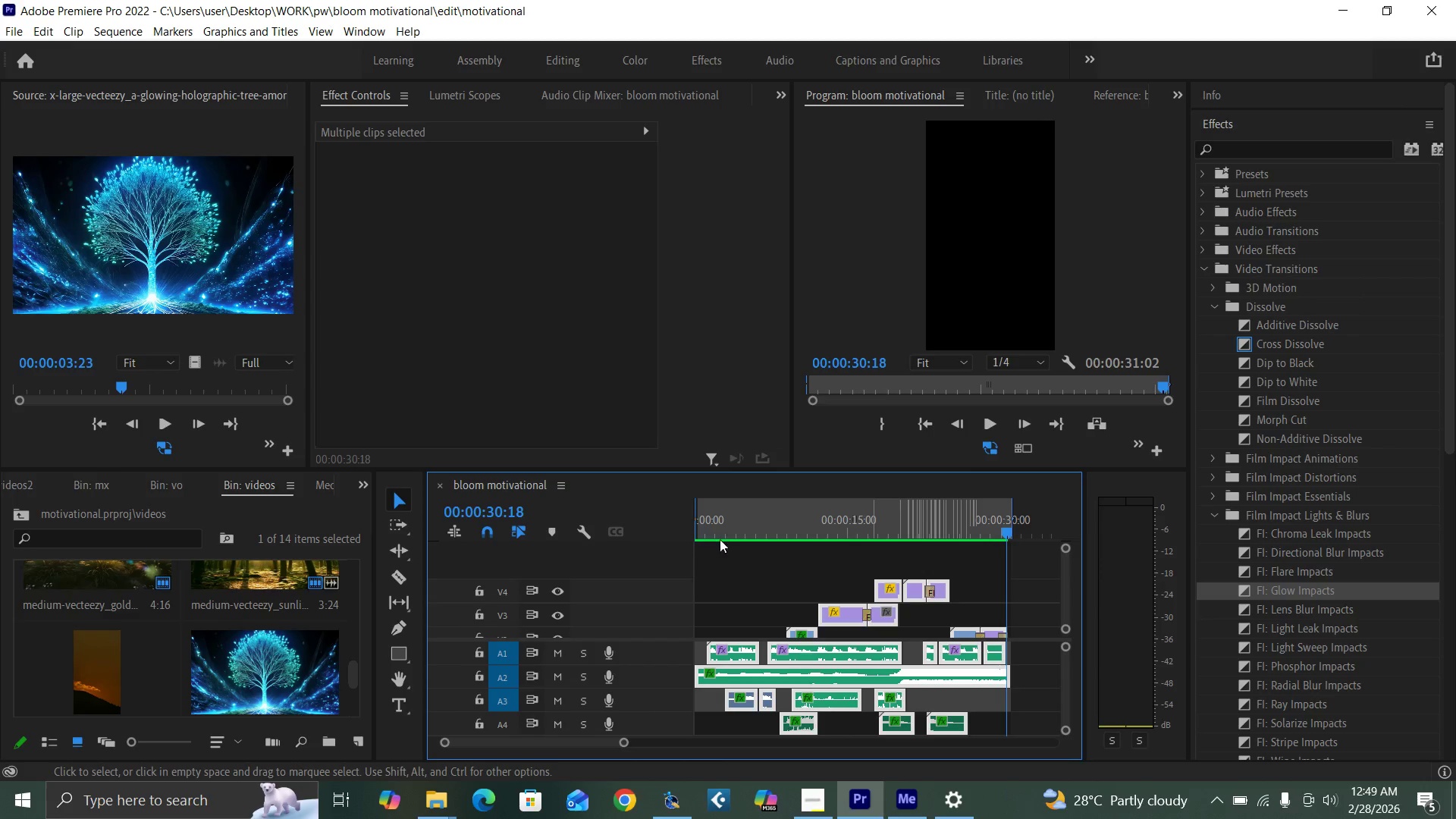 
left_click_drag(start_coordinate=[731, 522], to_coordinate=[656, 582])
 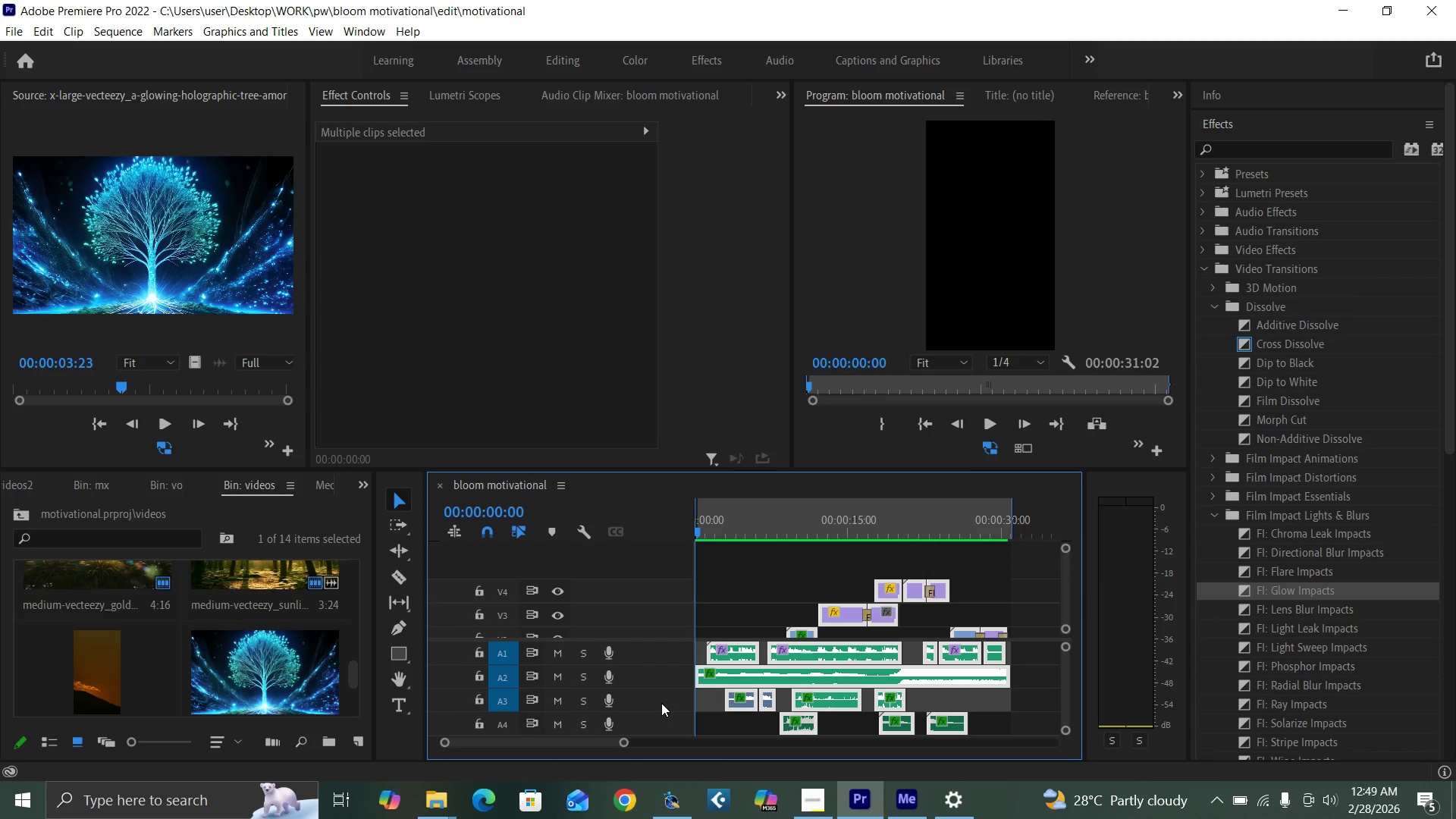 
key(Control+S)
 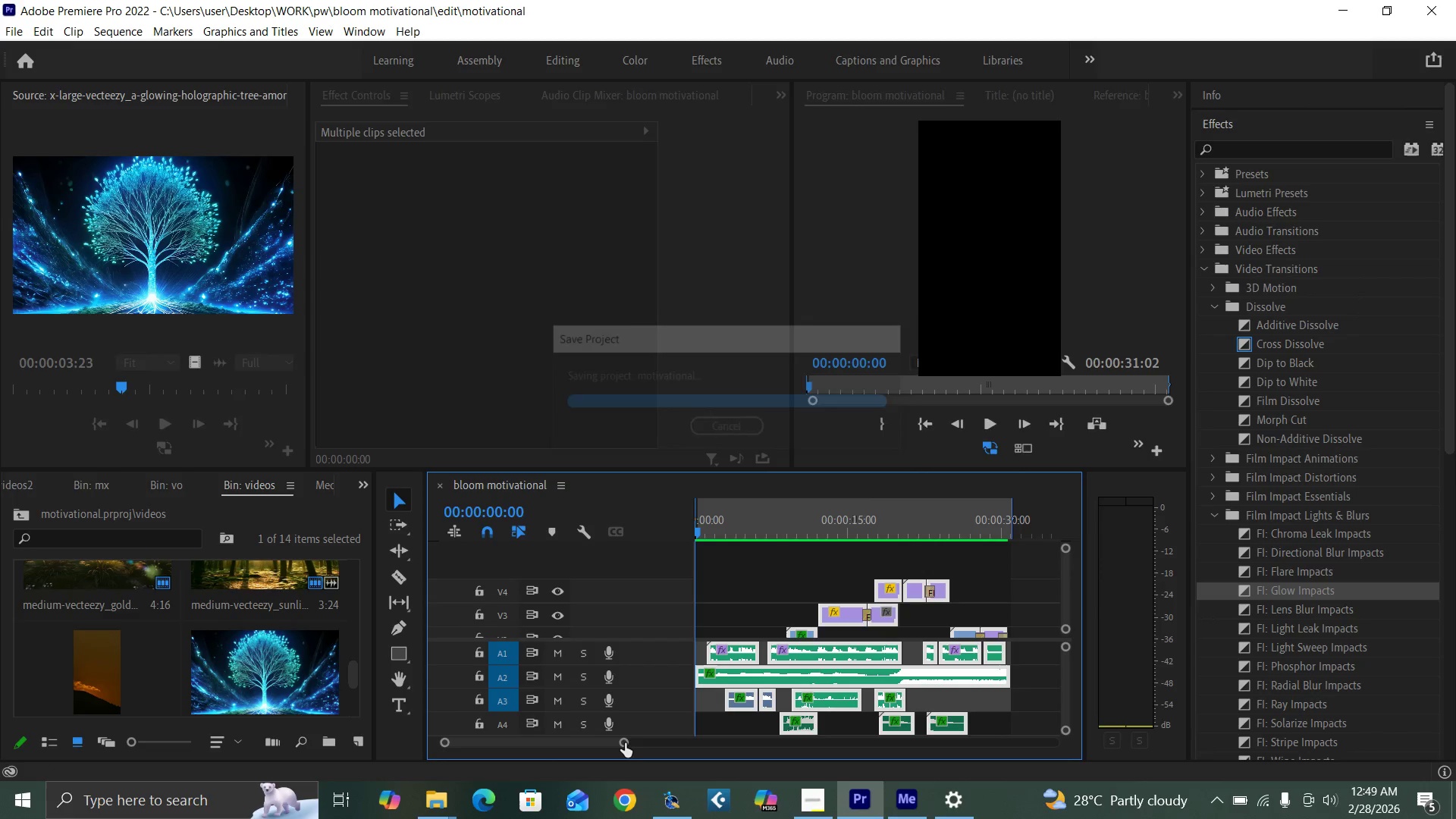 
left_click_drag(start_coordinate=[622, 741], to_coordinate=[585, 748])
 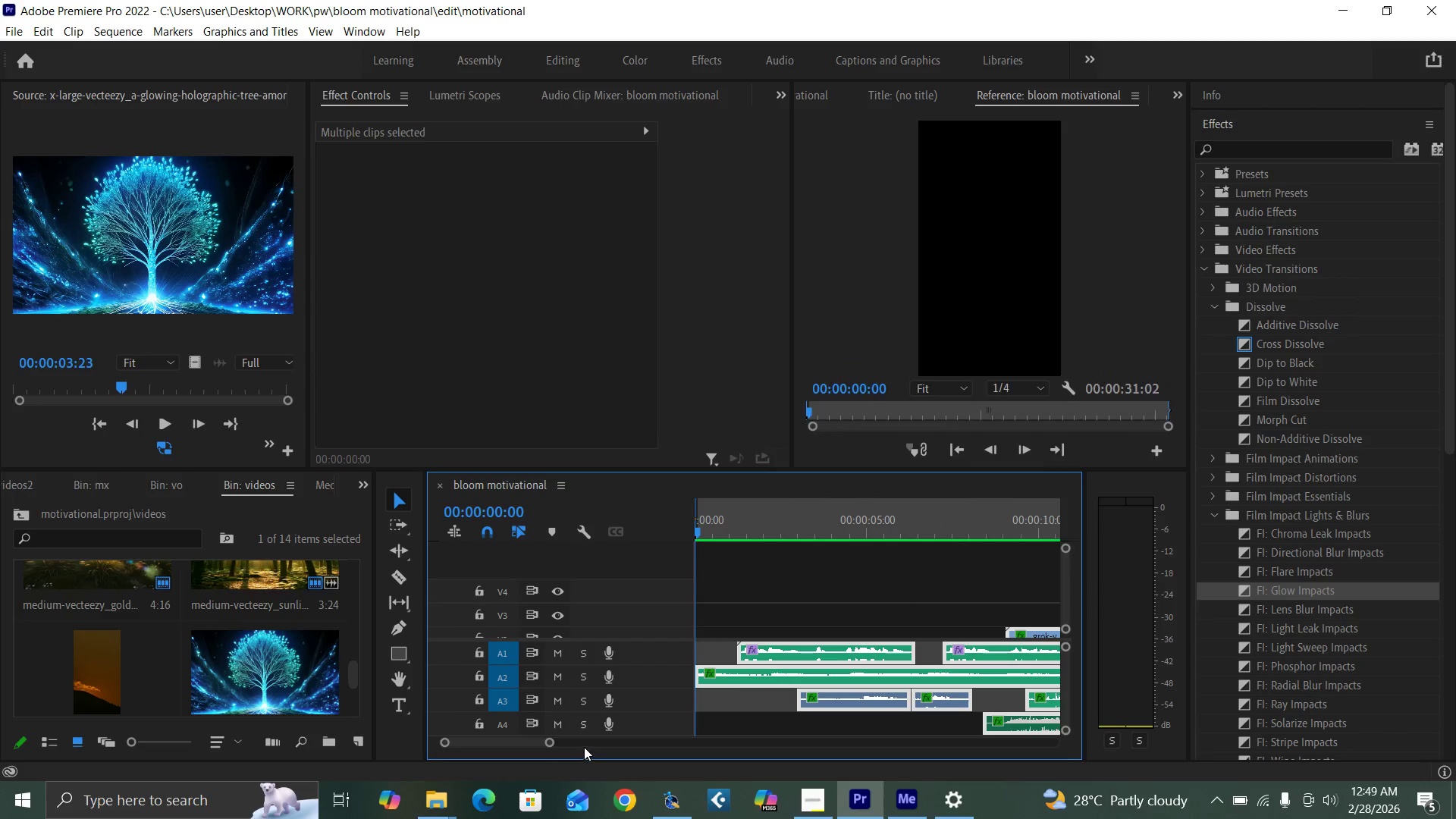 
key(Space)
 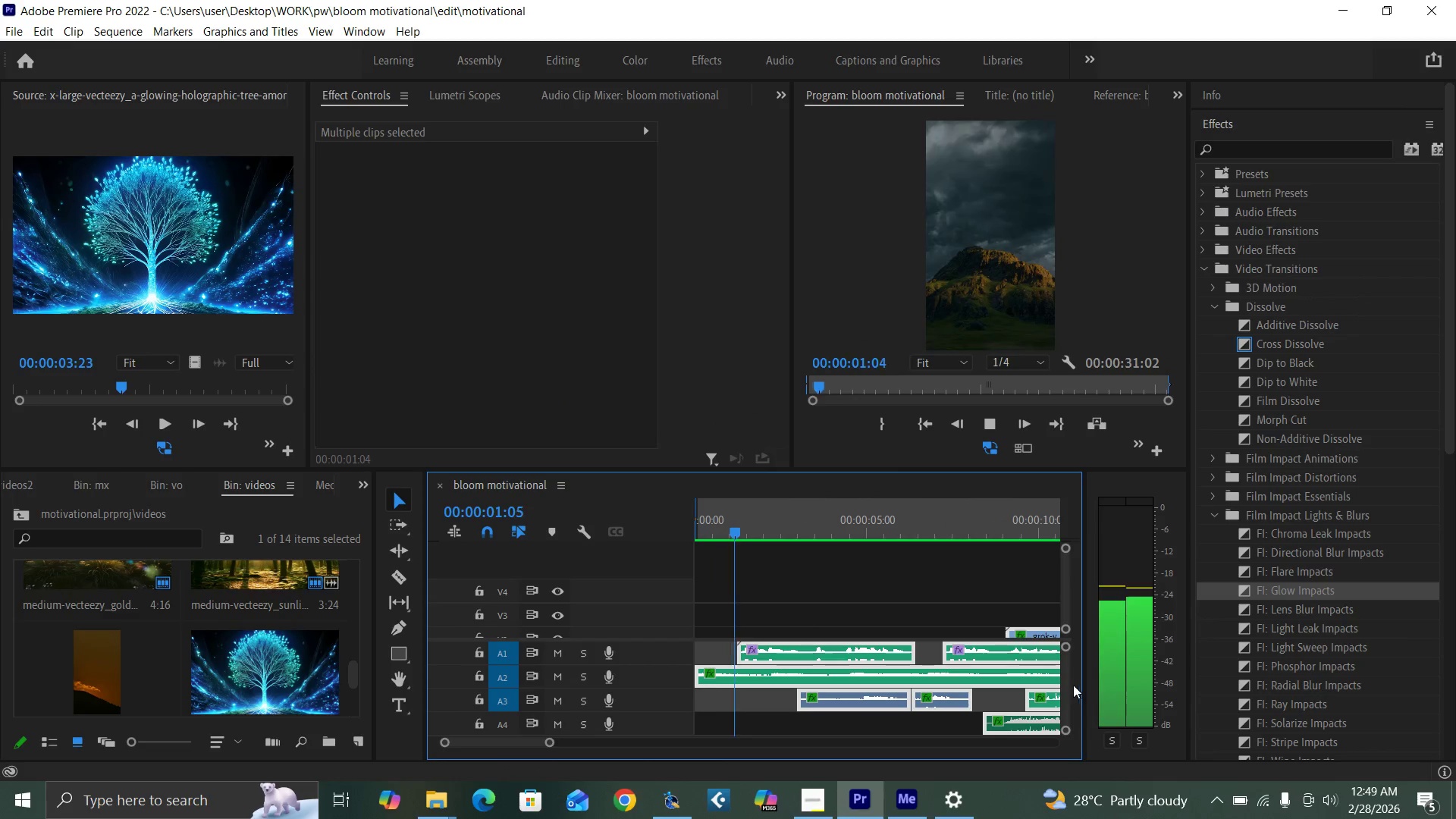 
left_click_drag(start_coordinate=[1064, 682], to_coordinate=[1066, 695])
 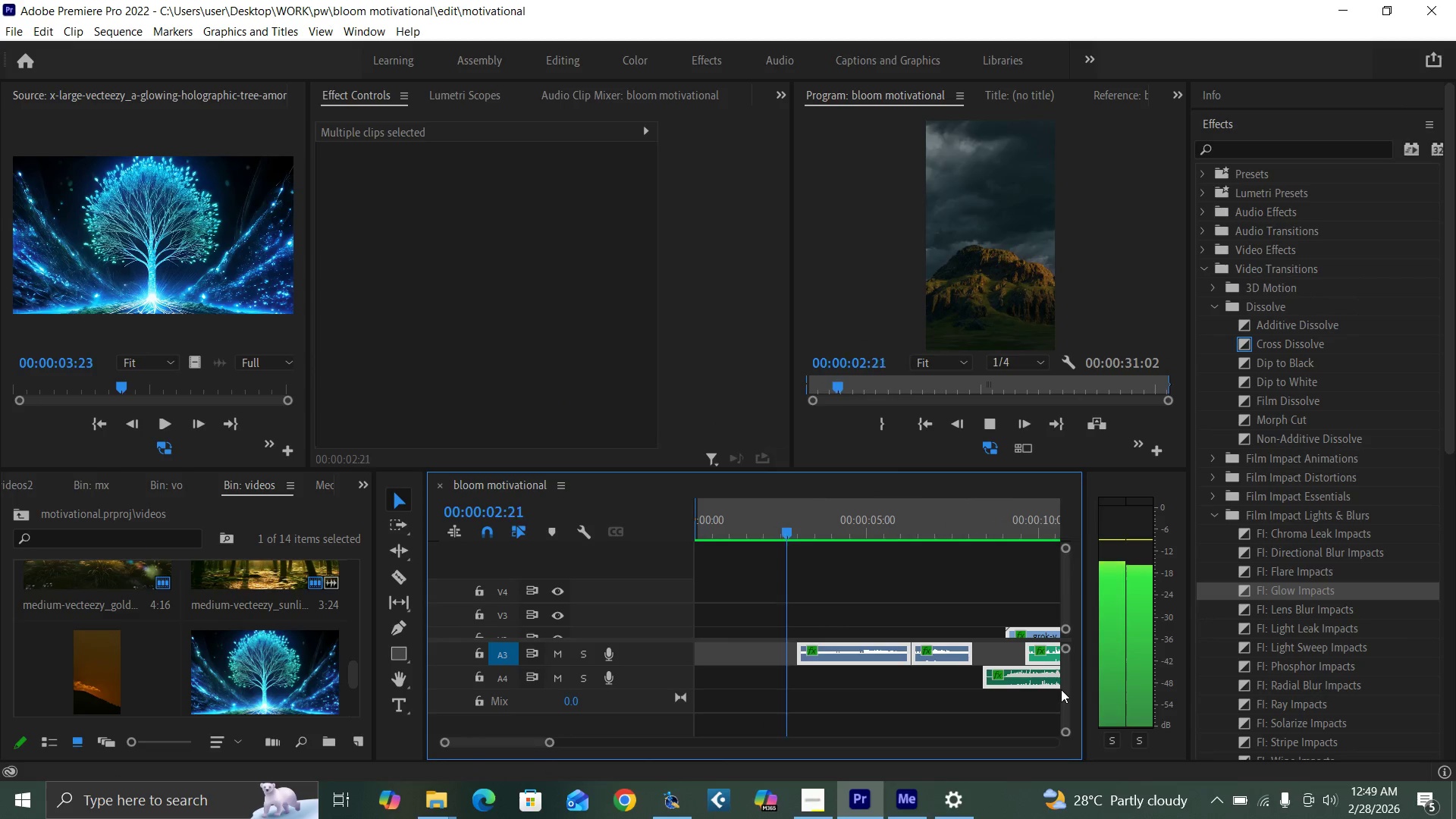 
key(Space)
 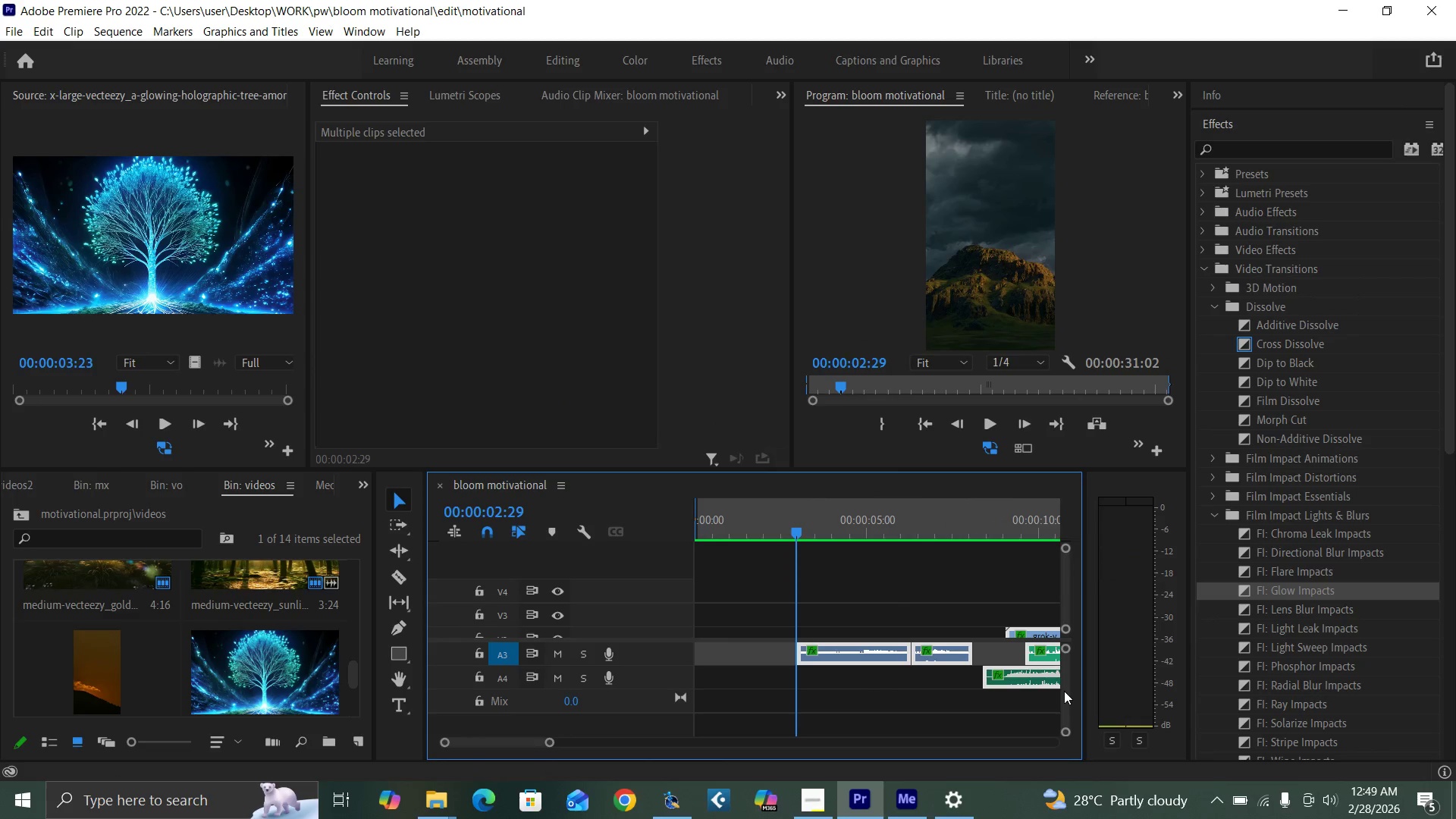 
left_click_drag(start_coordinate=[1064, 691], to_coordinate=[1060, 662])
 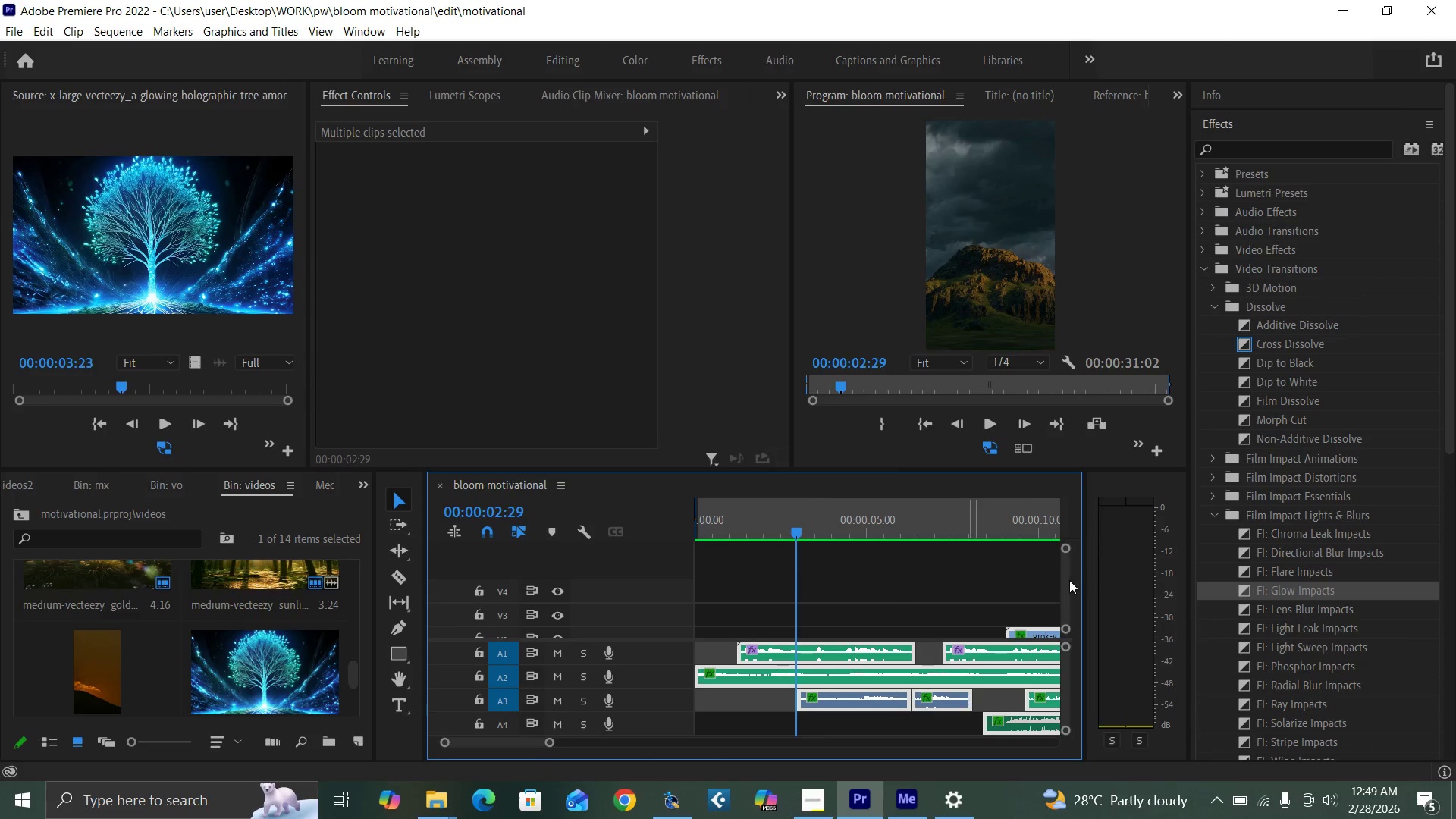 
left_click_drag(start_coordinate=[1065, 579], to_coordinate=[1062, 567])
 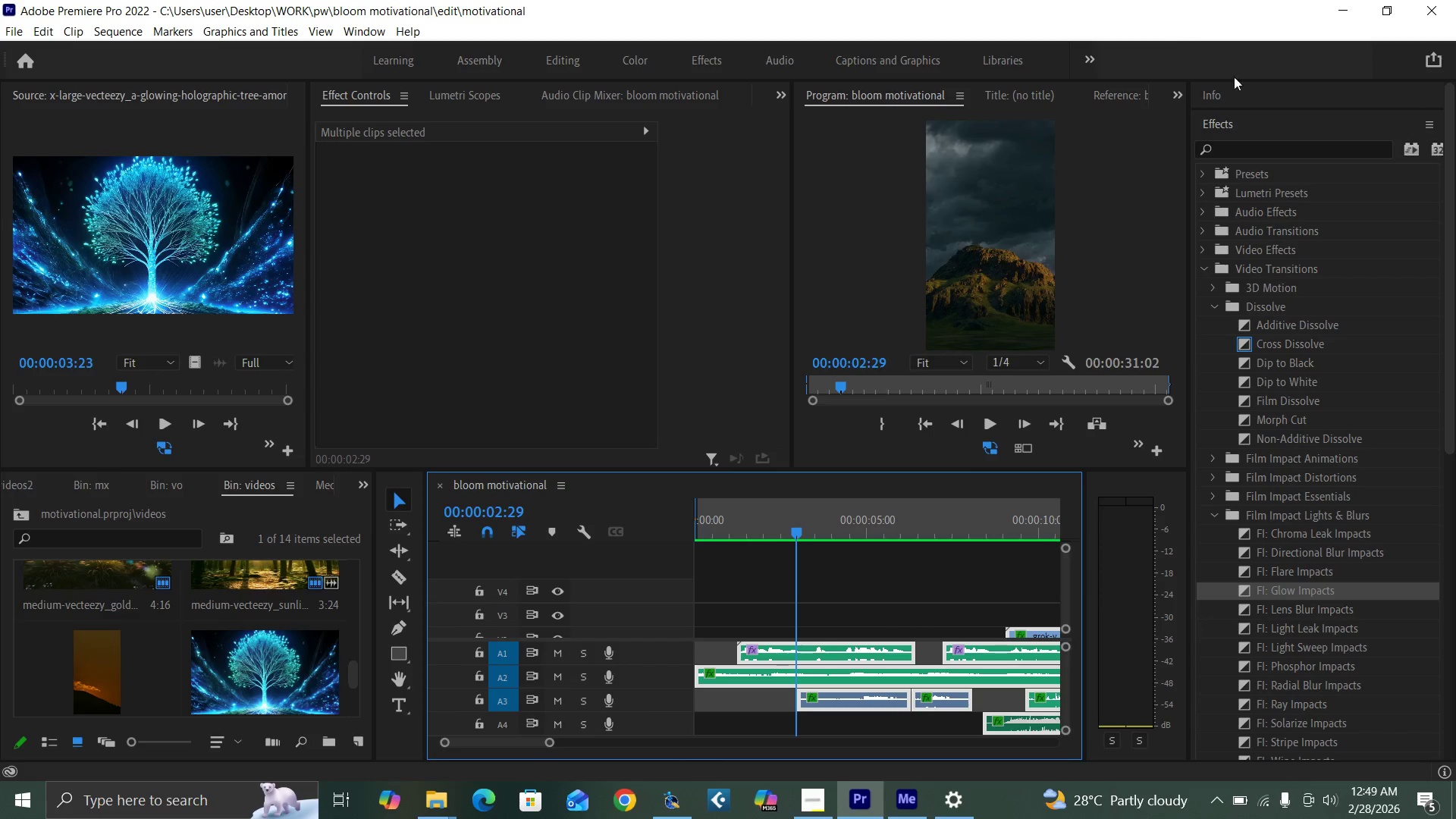 
left_click([1254, 133])
 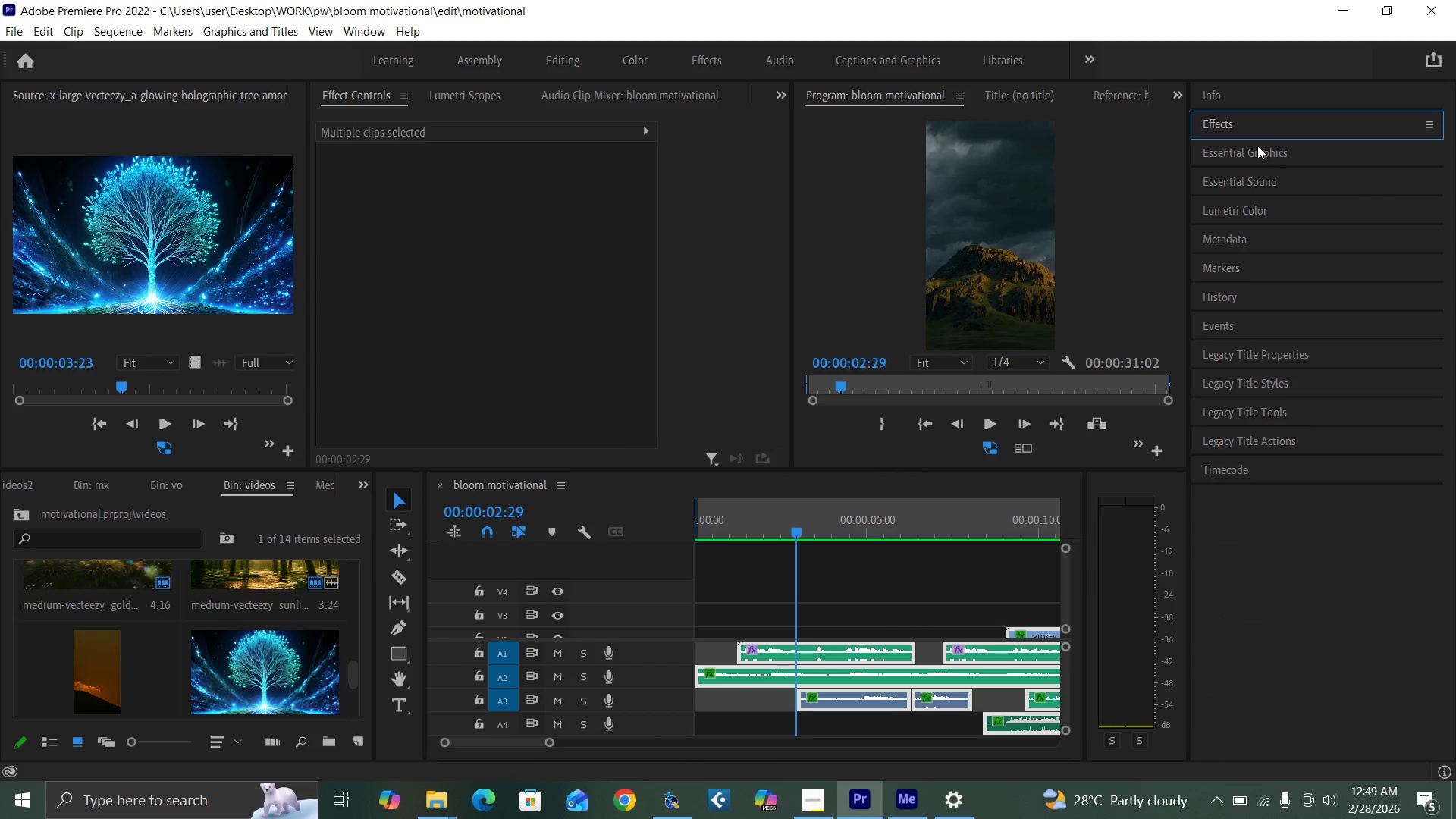 
left_click([1260, 146])
 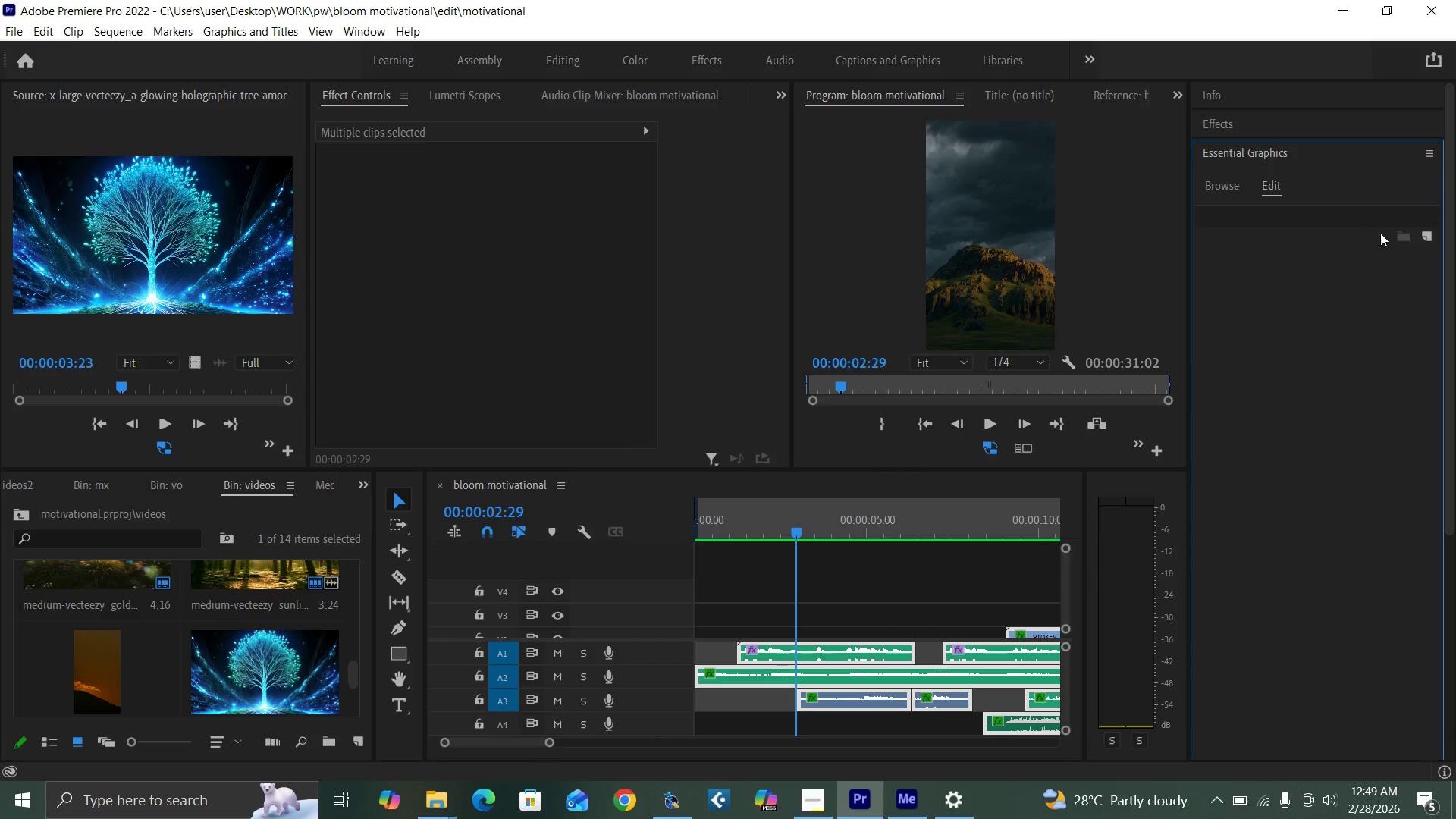 
left_click([1427, 234])
 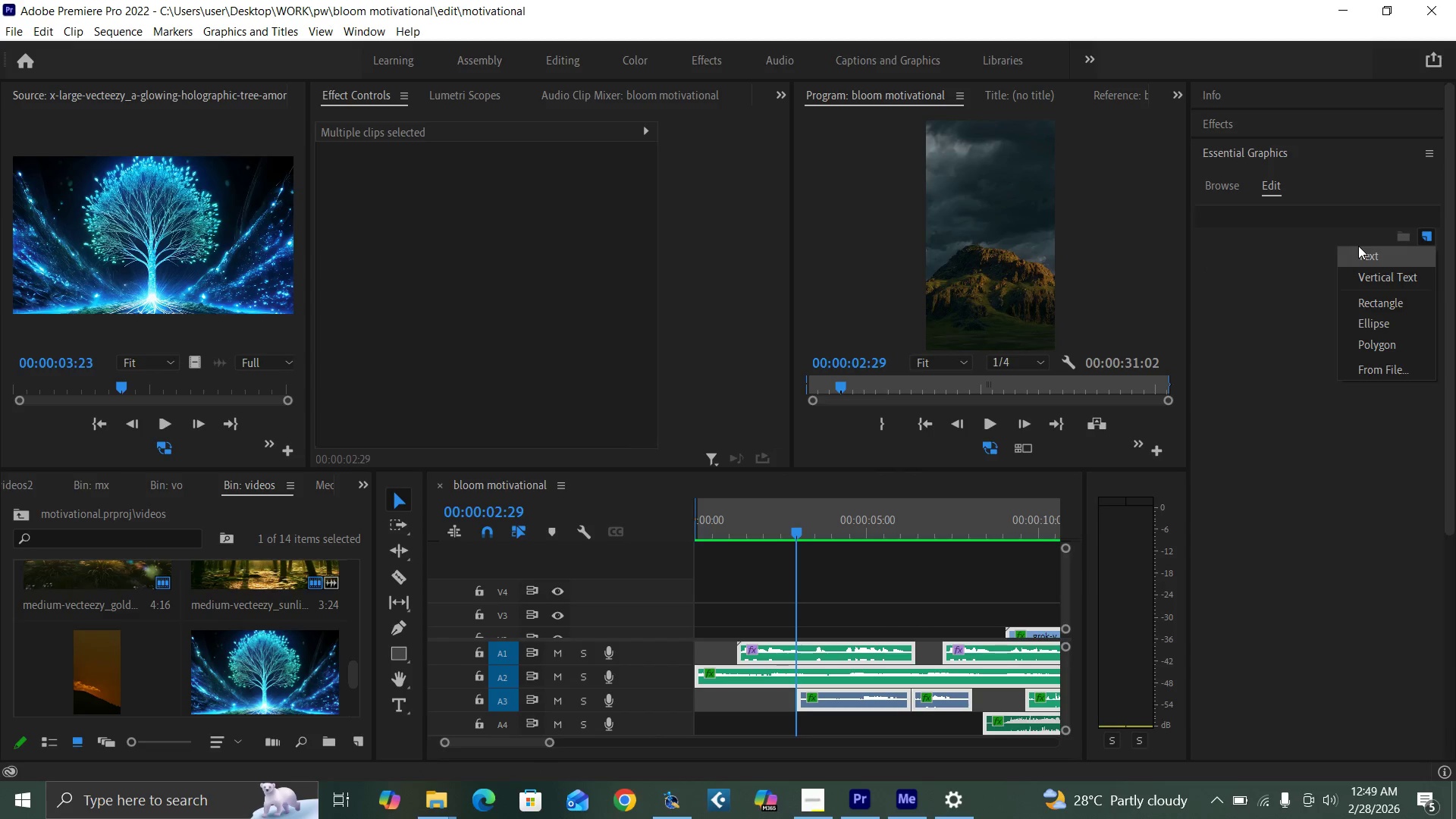 
left_click([1362, 253])
 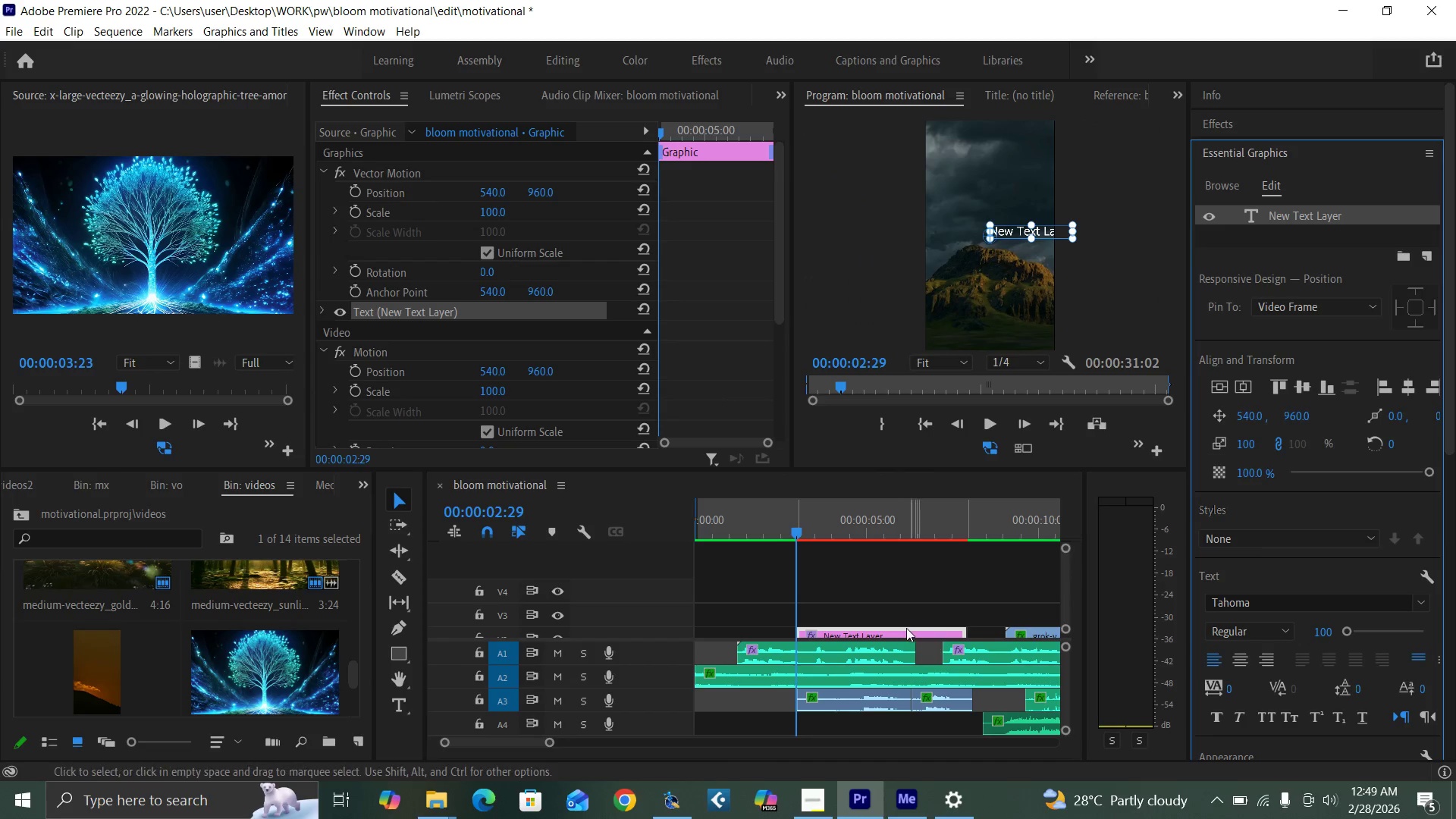 
left_click_drag(start_coordinate=[906, 631], to_coordinate=[907, 592])
 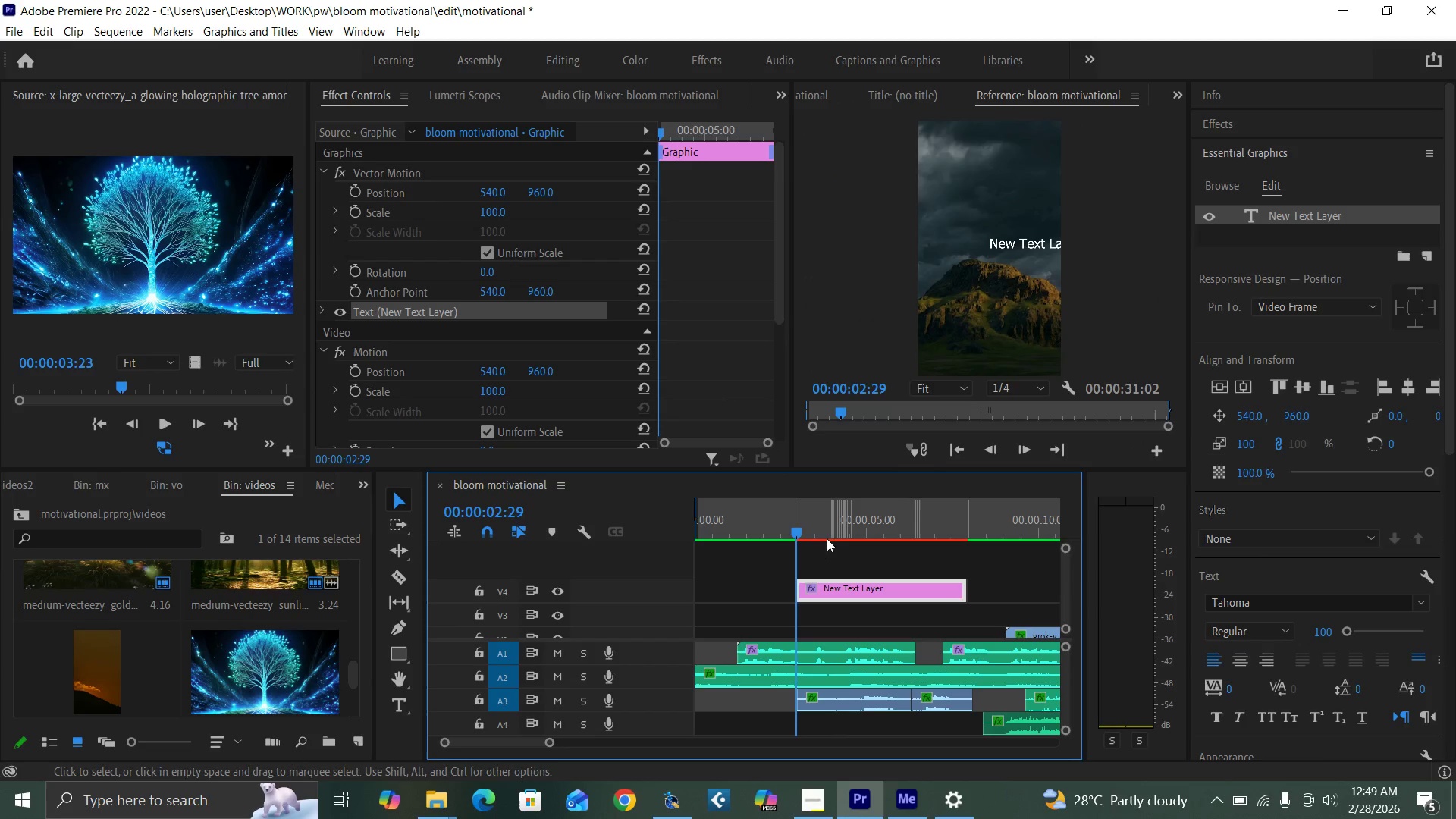 
left_click([818, 529])
 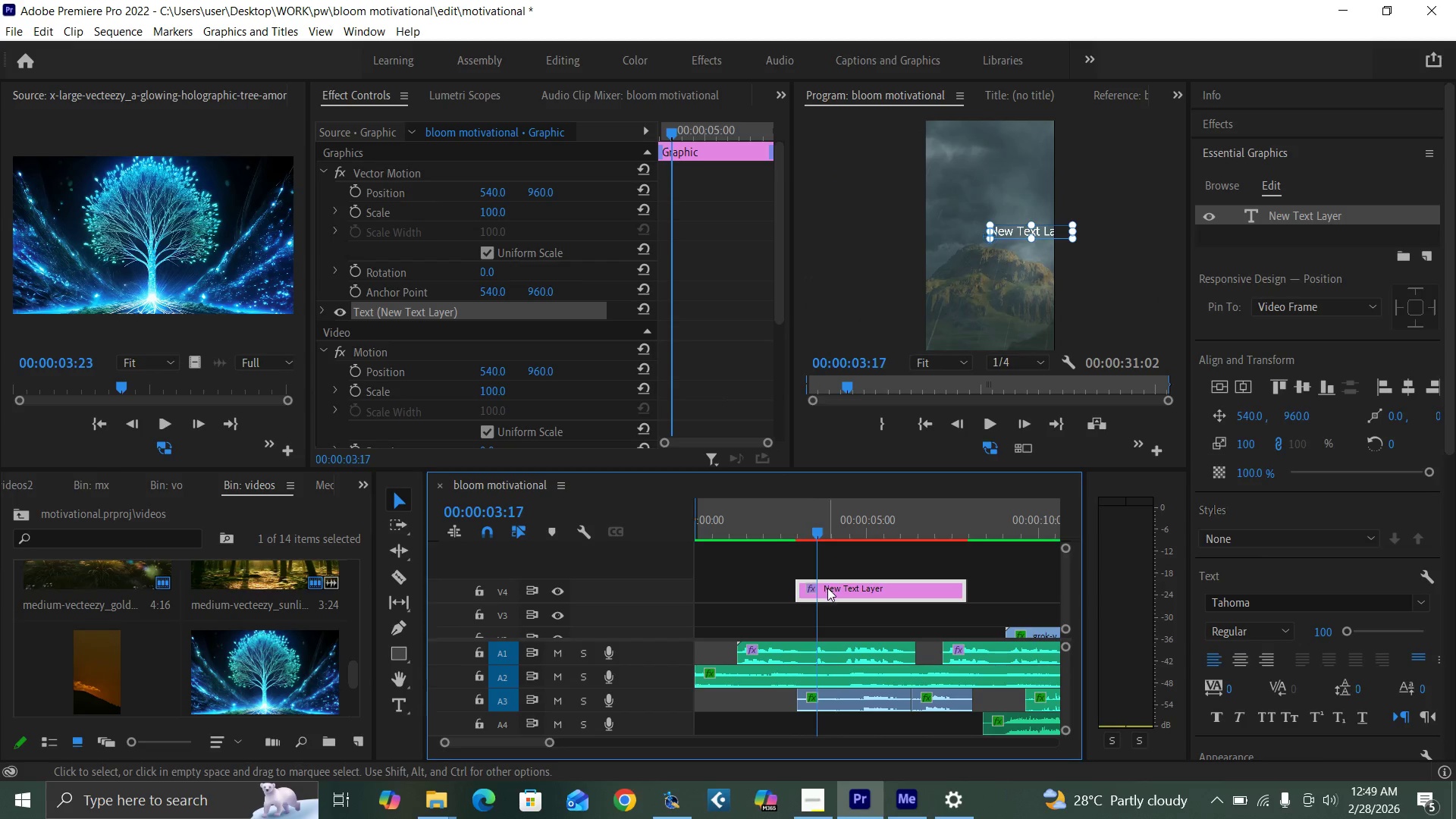 
left_click([833, 592])
 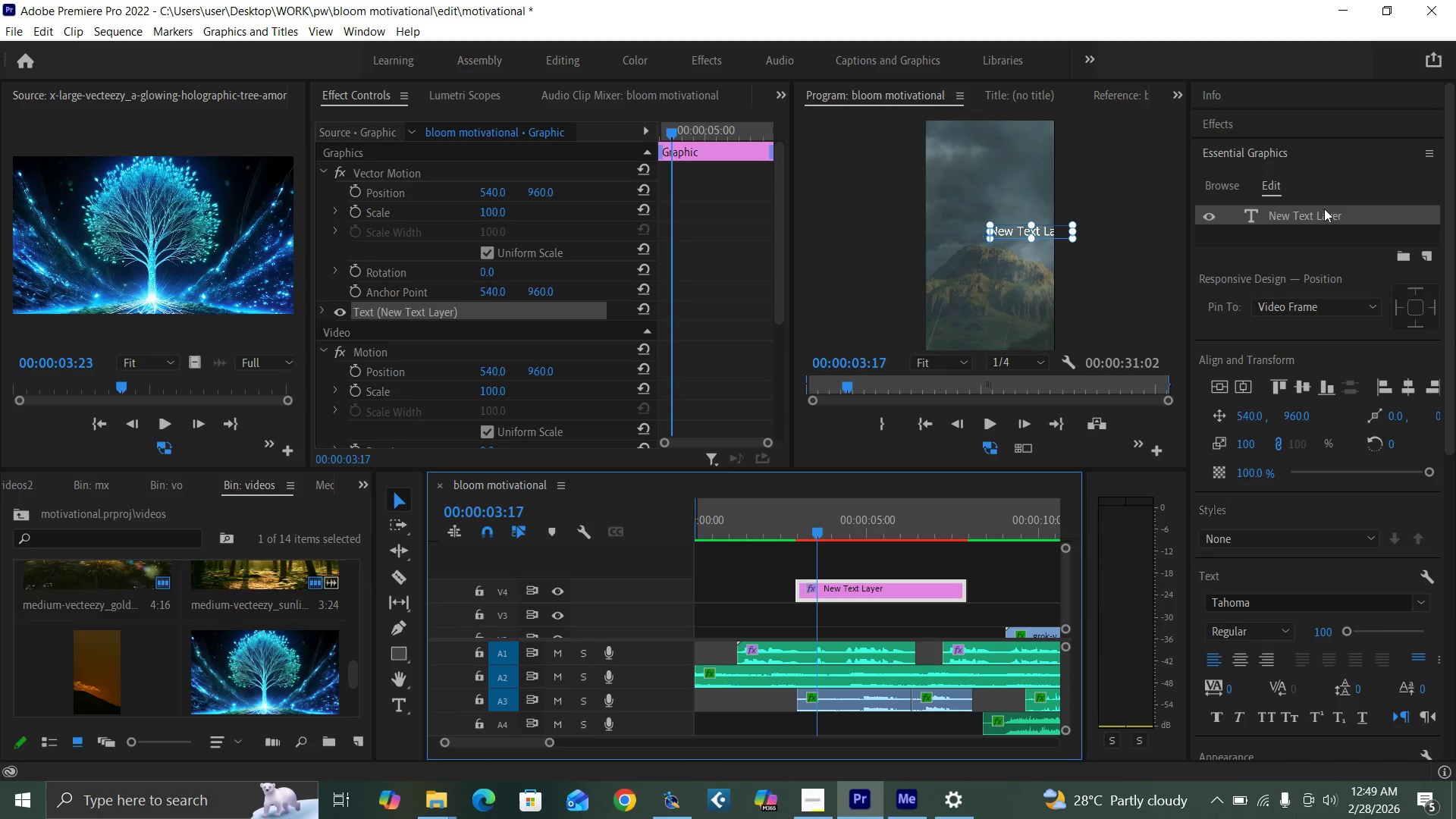 
double_click([1317, 214])
 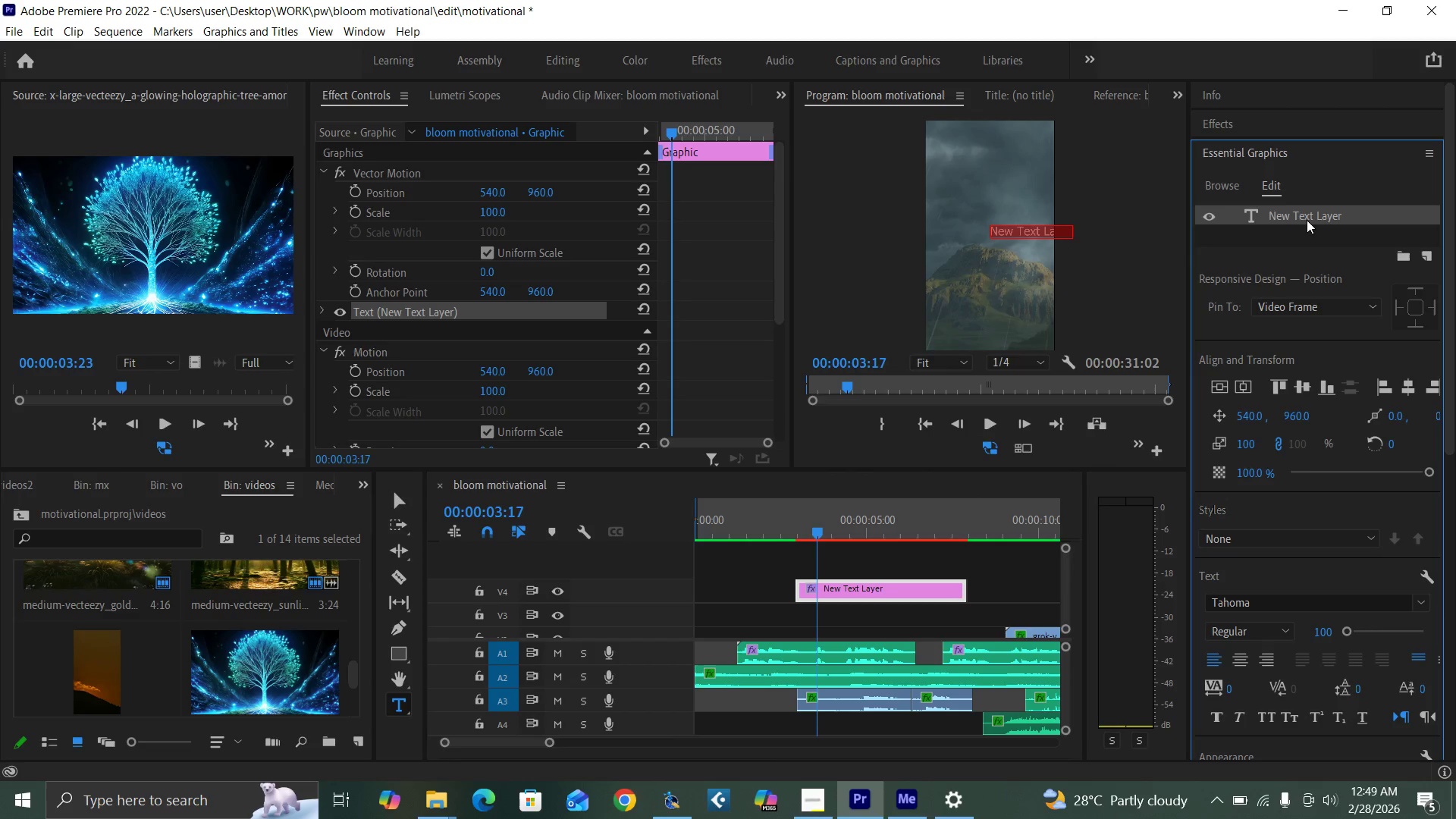 
type(SOME SEASON)
key(Backspace)
key(Backspace)
key(Backspace)
key(Backspace)
key(Backspace)
key(Backspace)
 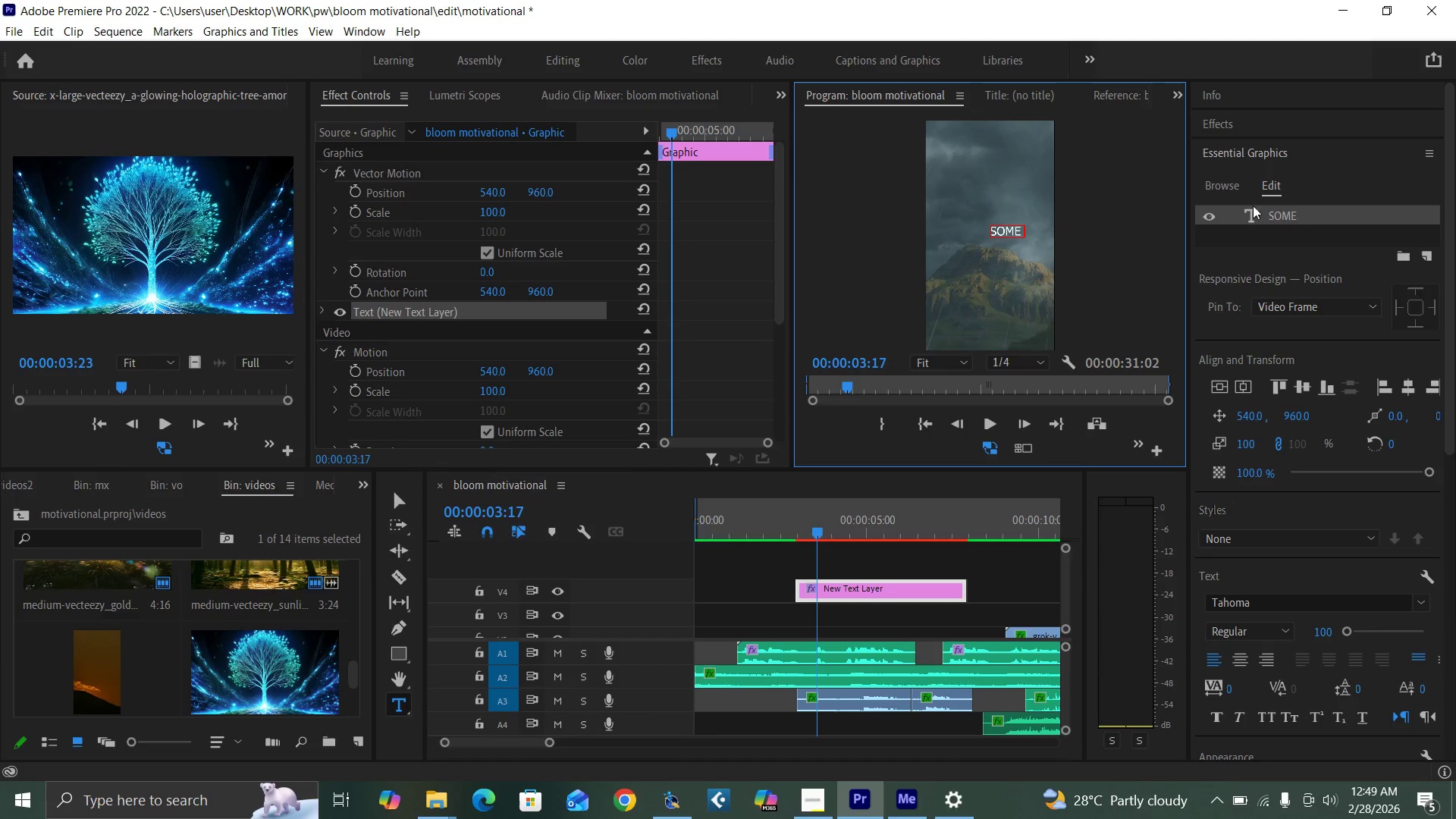 
double_click([1288, 215])
 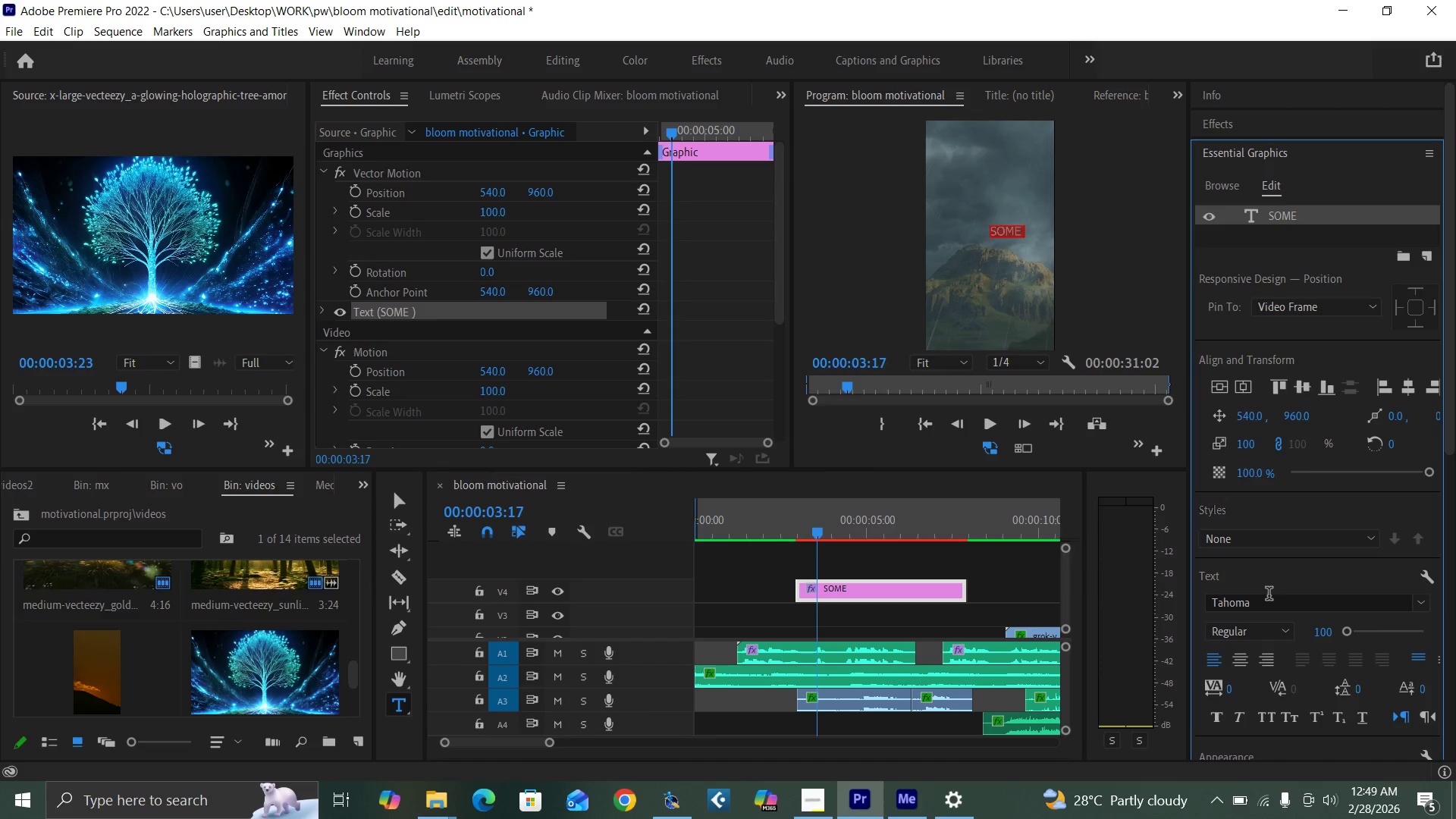 
left_click([1261, 601])
 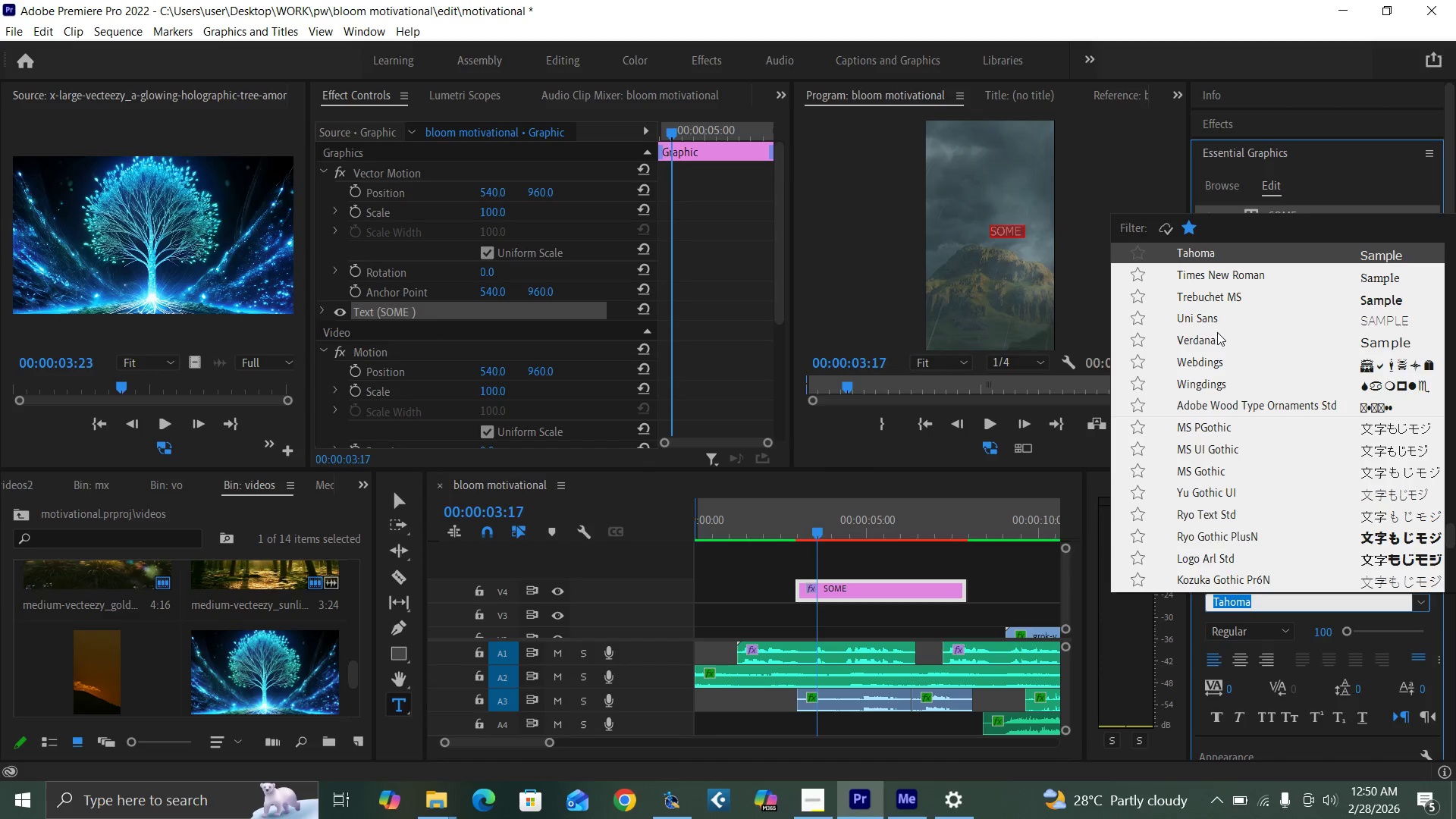 
left_click([1206, 342])
 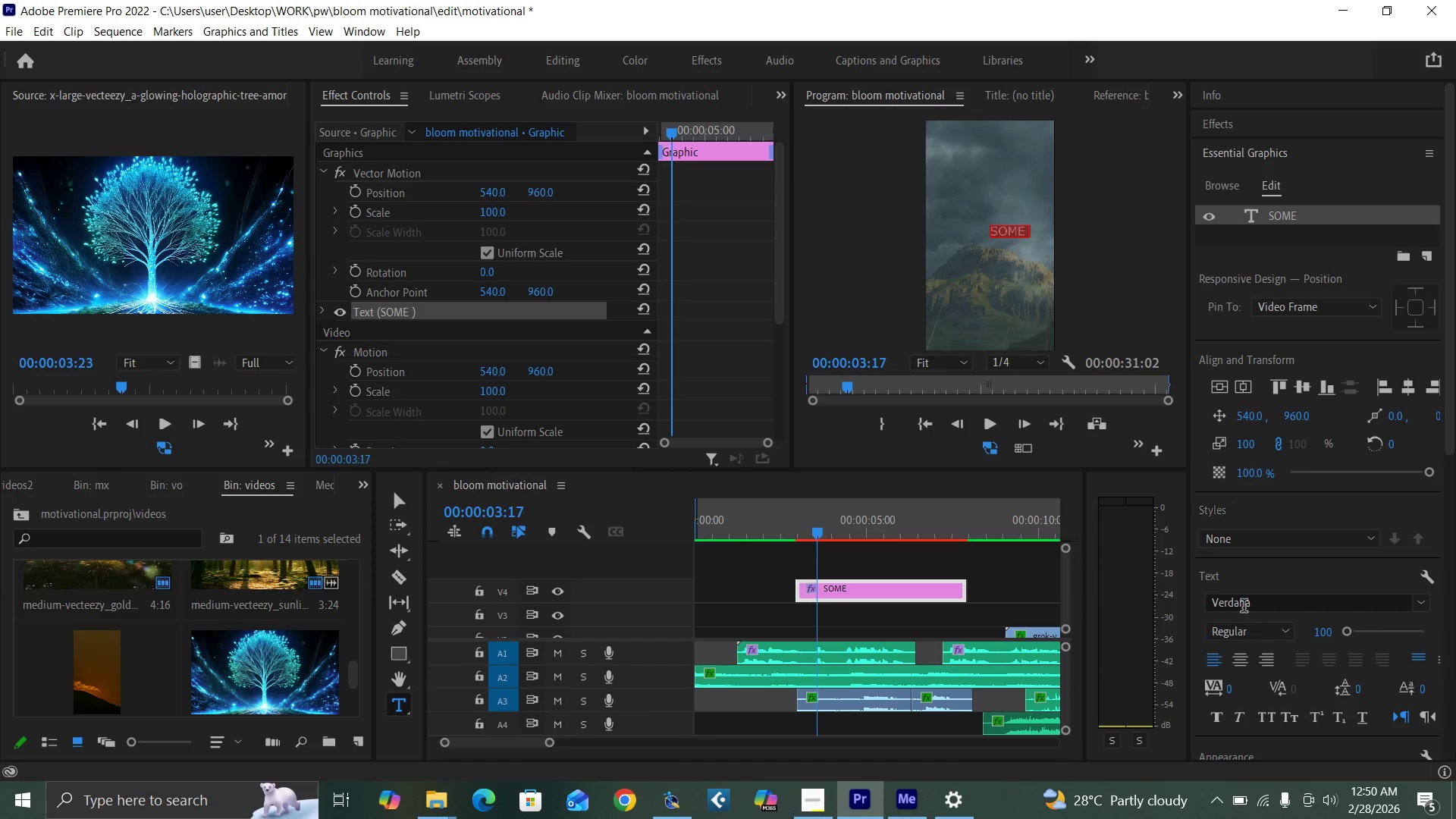 
left_click([1256, 607])
 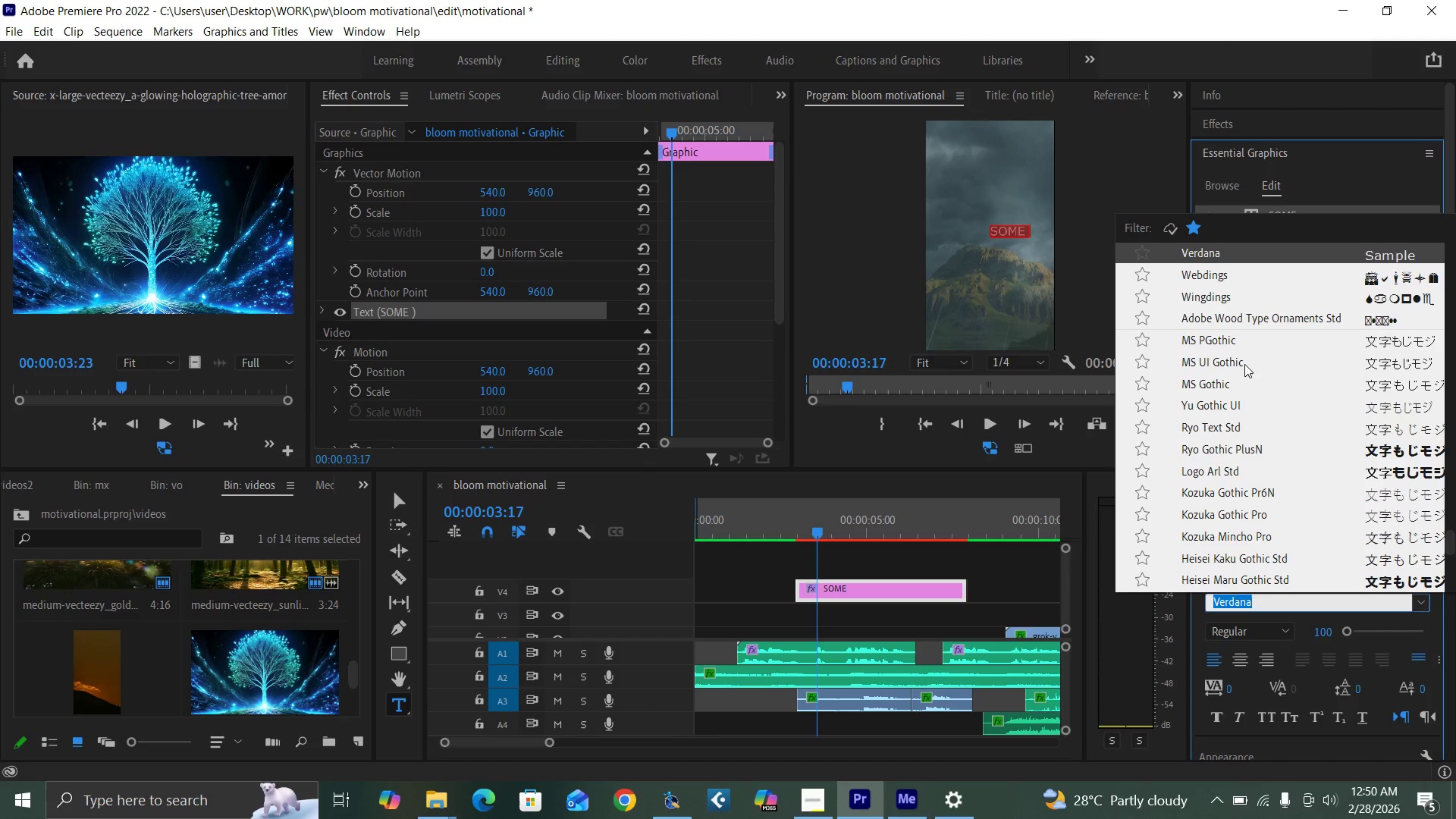 
scroll: coordinate [1216, 341], scroll_direction: up, amount: 6.0
 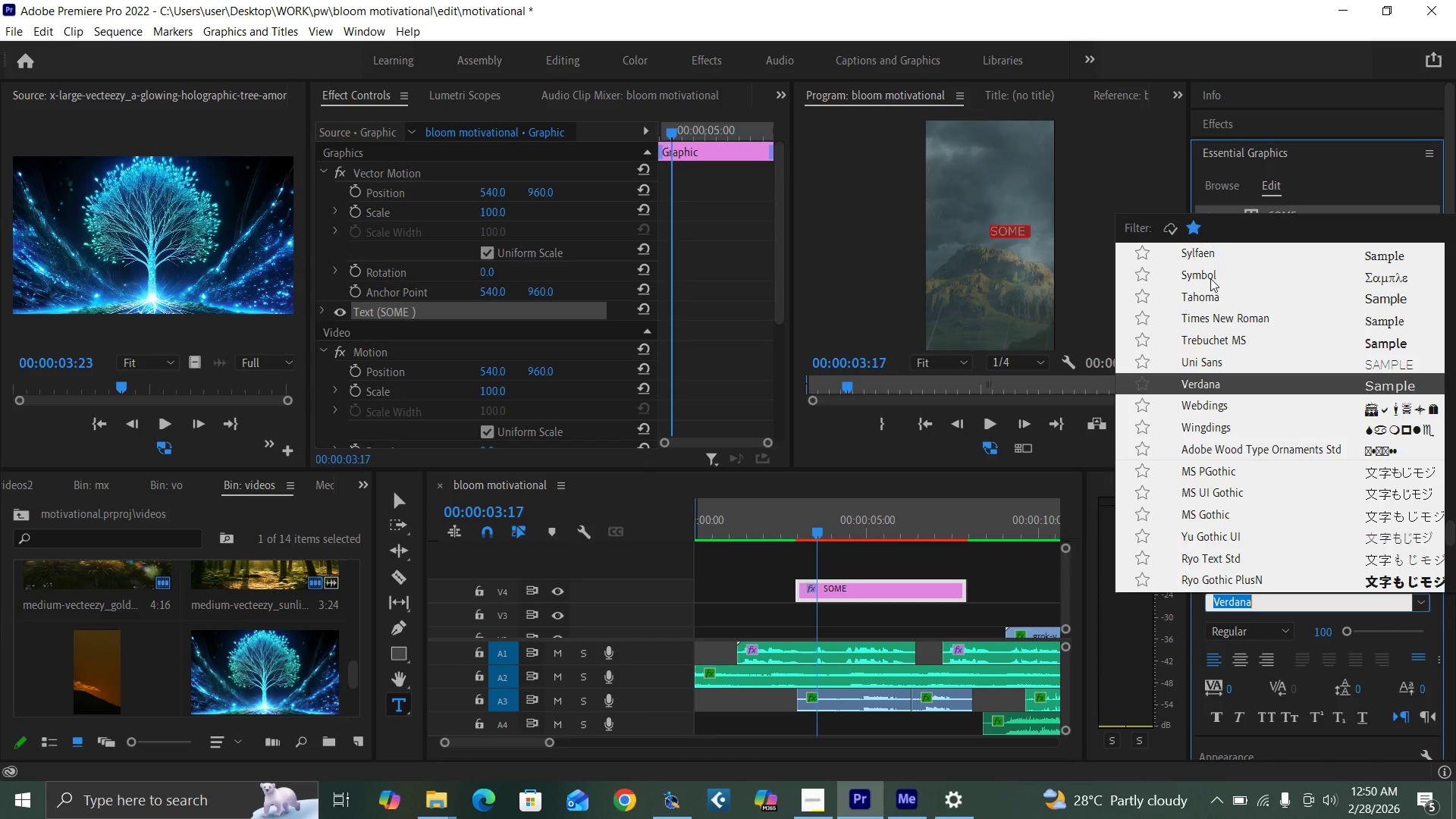 
left_click([1207, 271])
 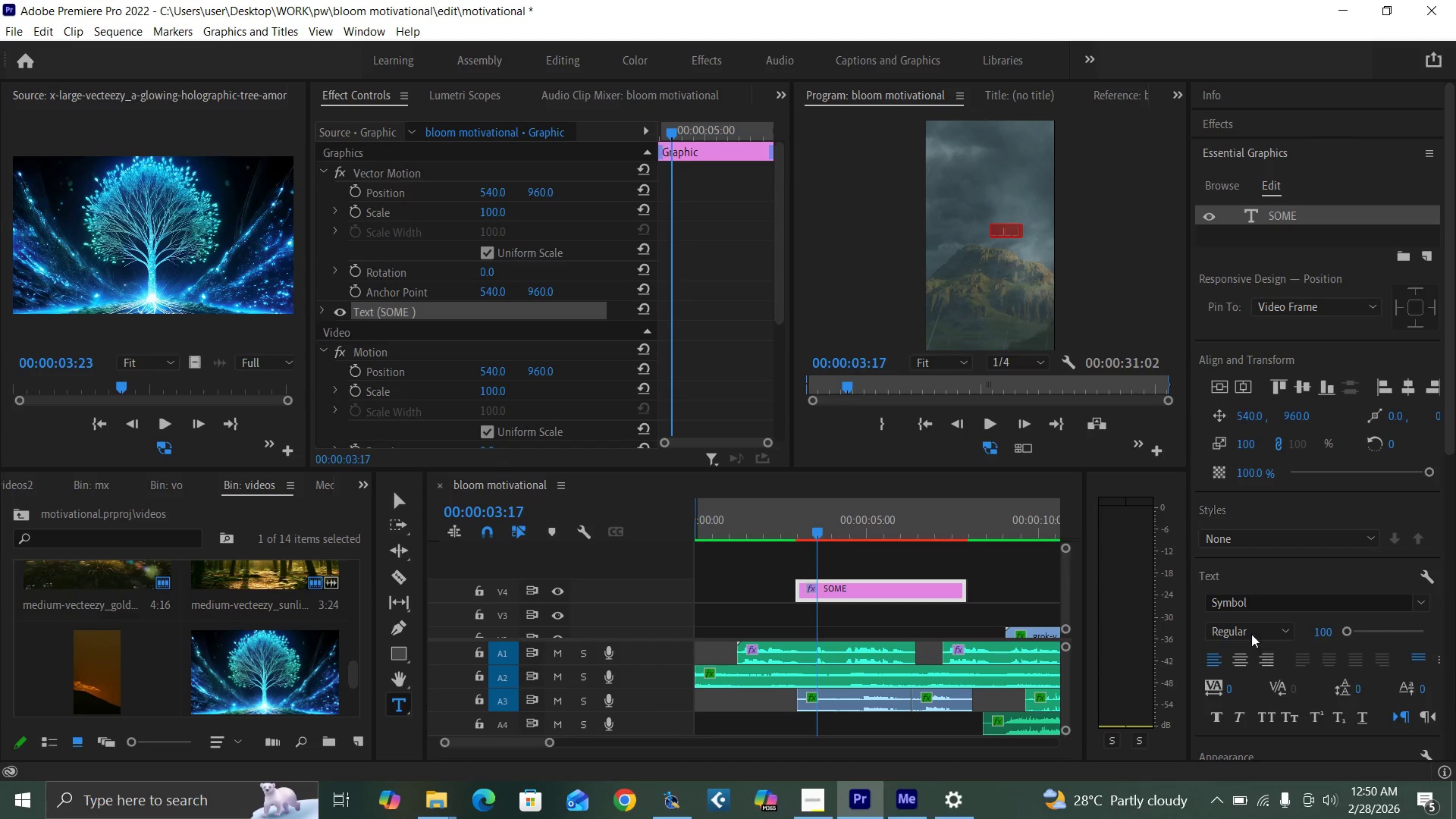 
left_click([1250, 598])
 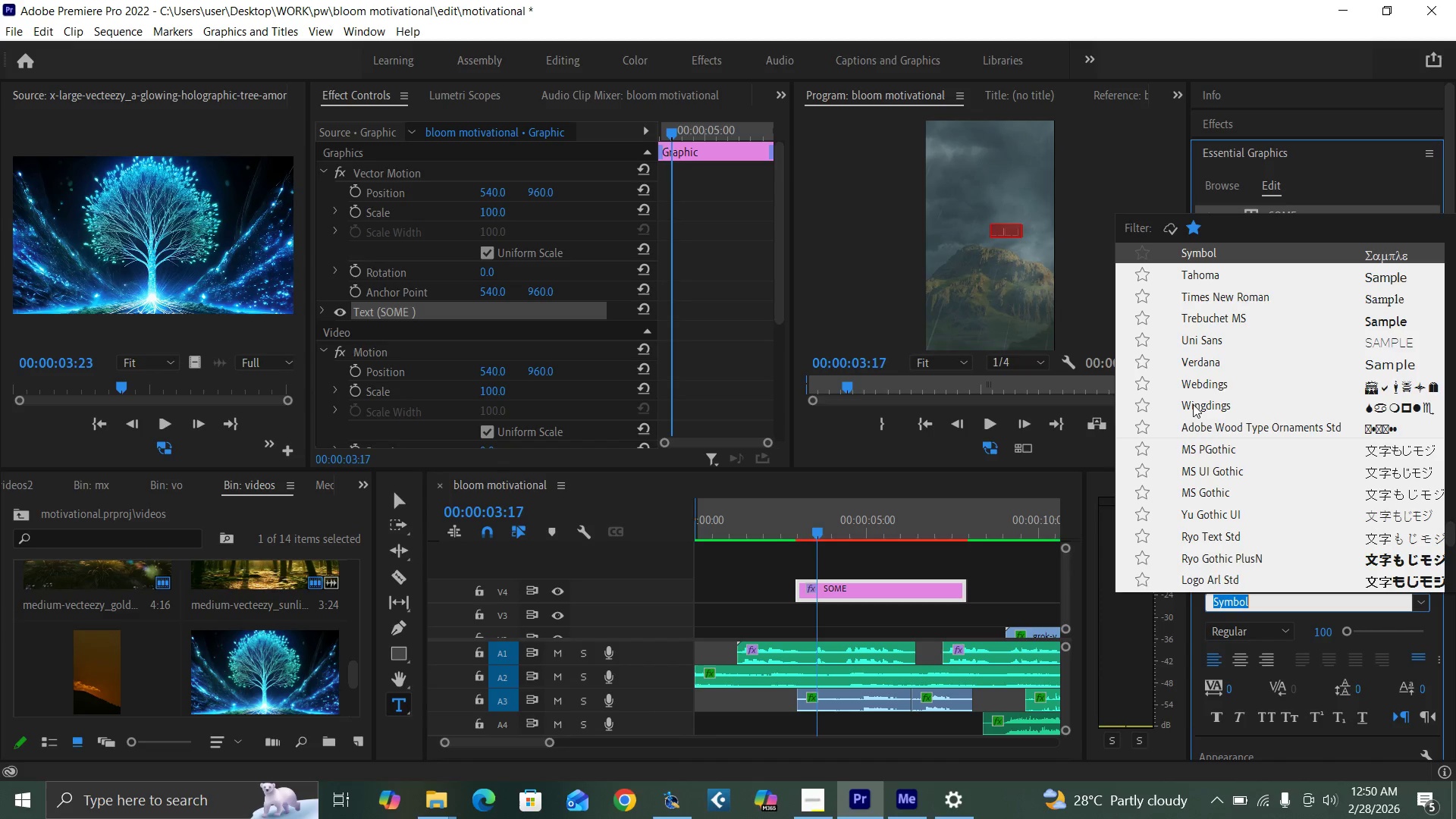 
scroll: coordinate [1225, 362], scroll_direction: up, amount: 21.0
 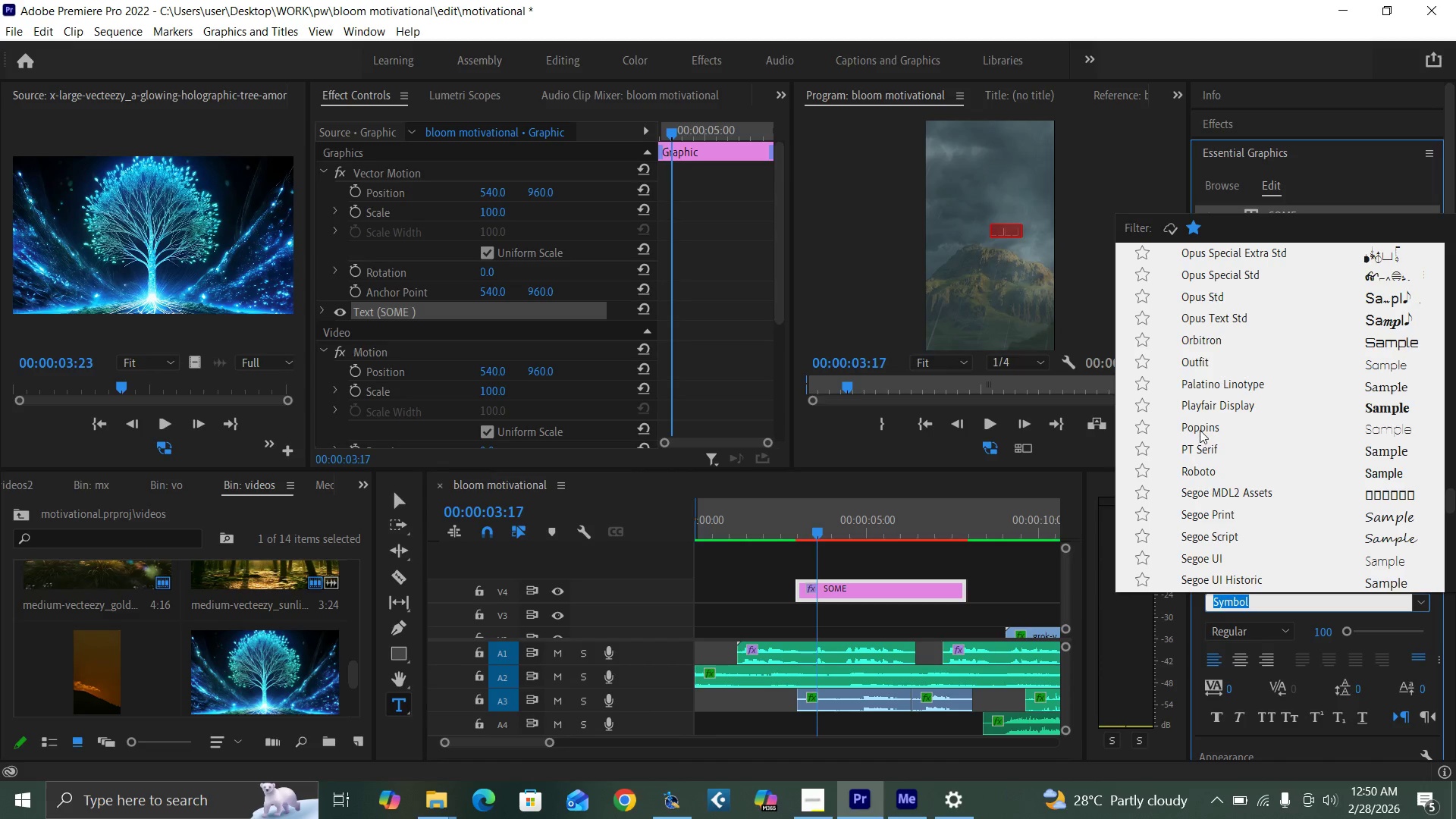 
left_click([1202, 426])
 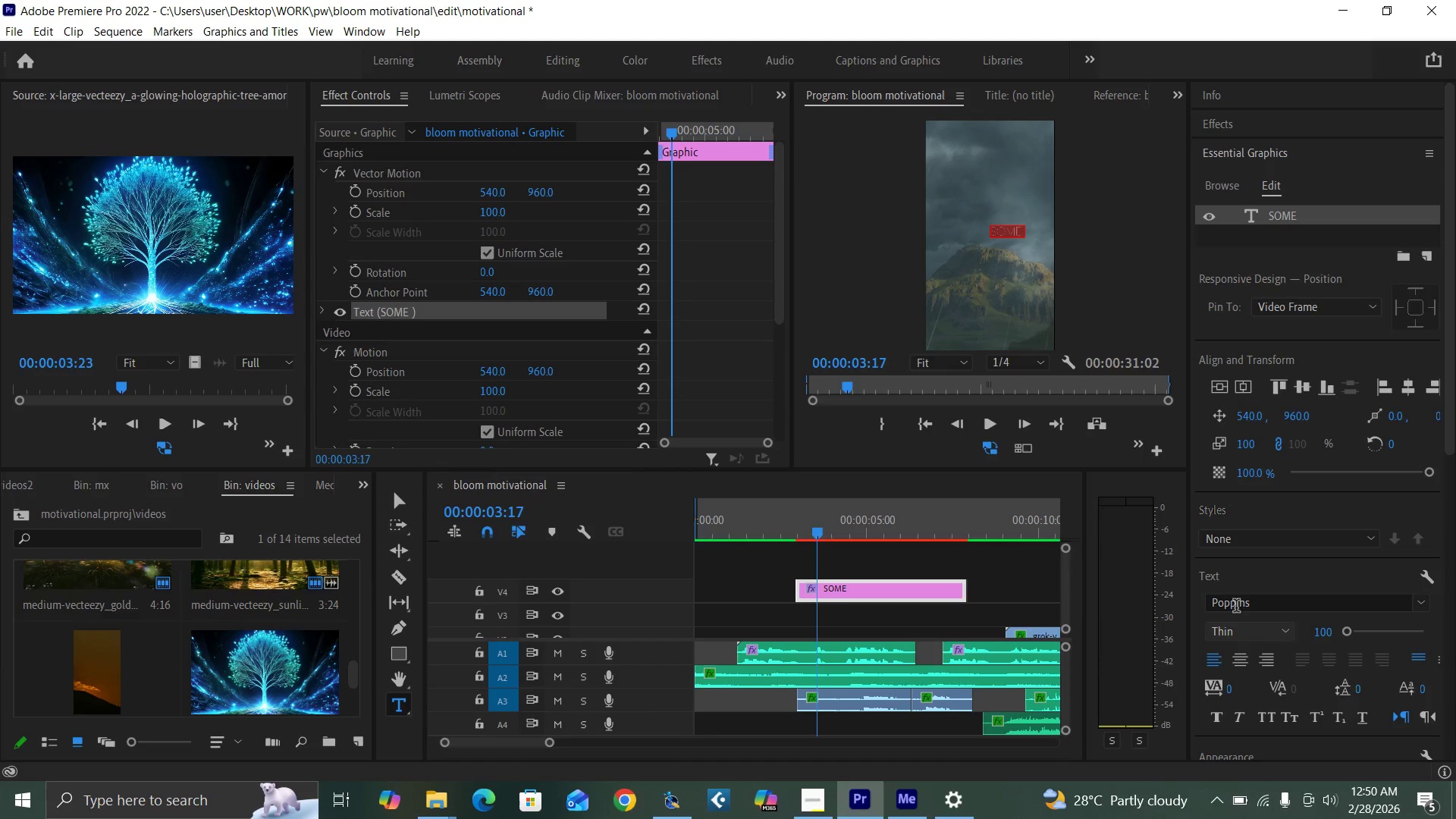 
left_click([1262, 632])
 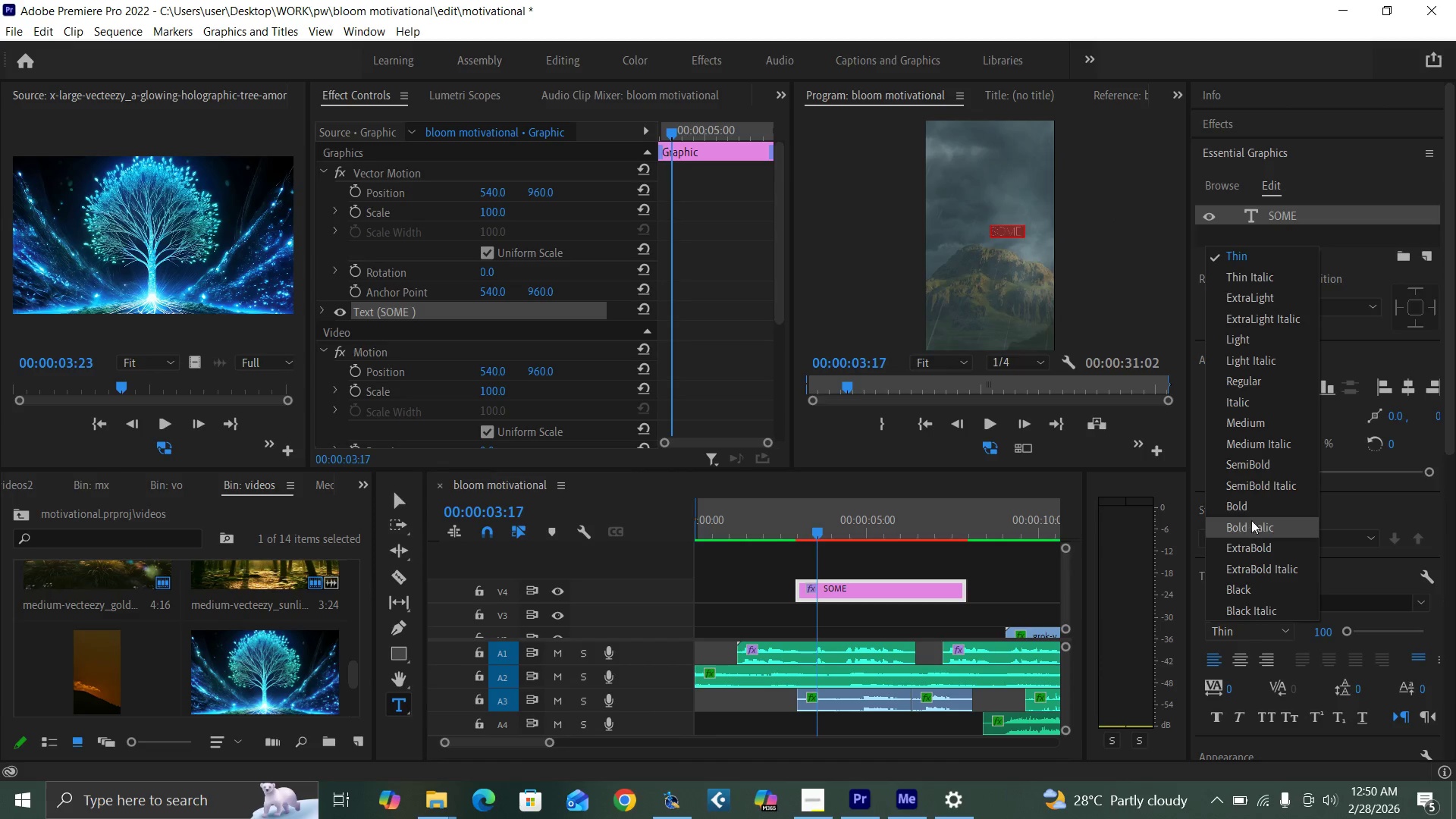 
left_click([1254, 512])
 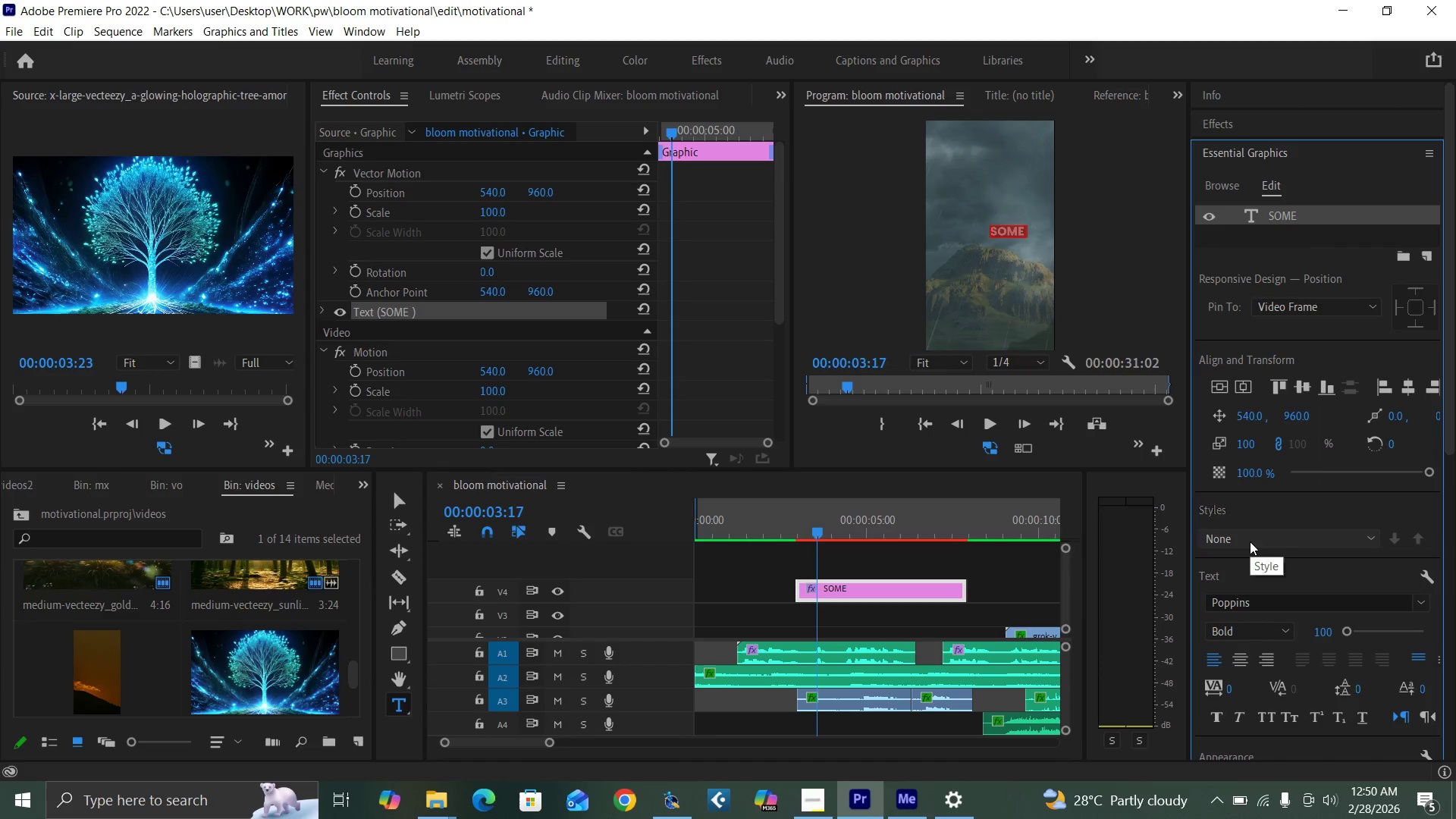 
left_click([1250, 602])
 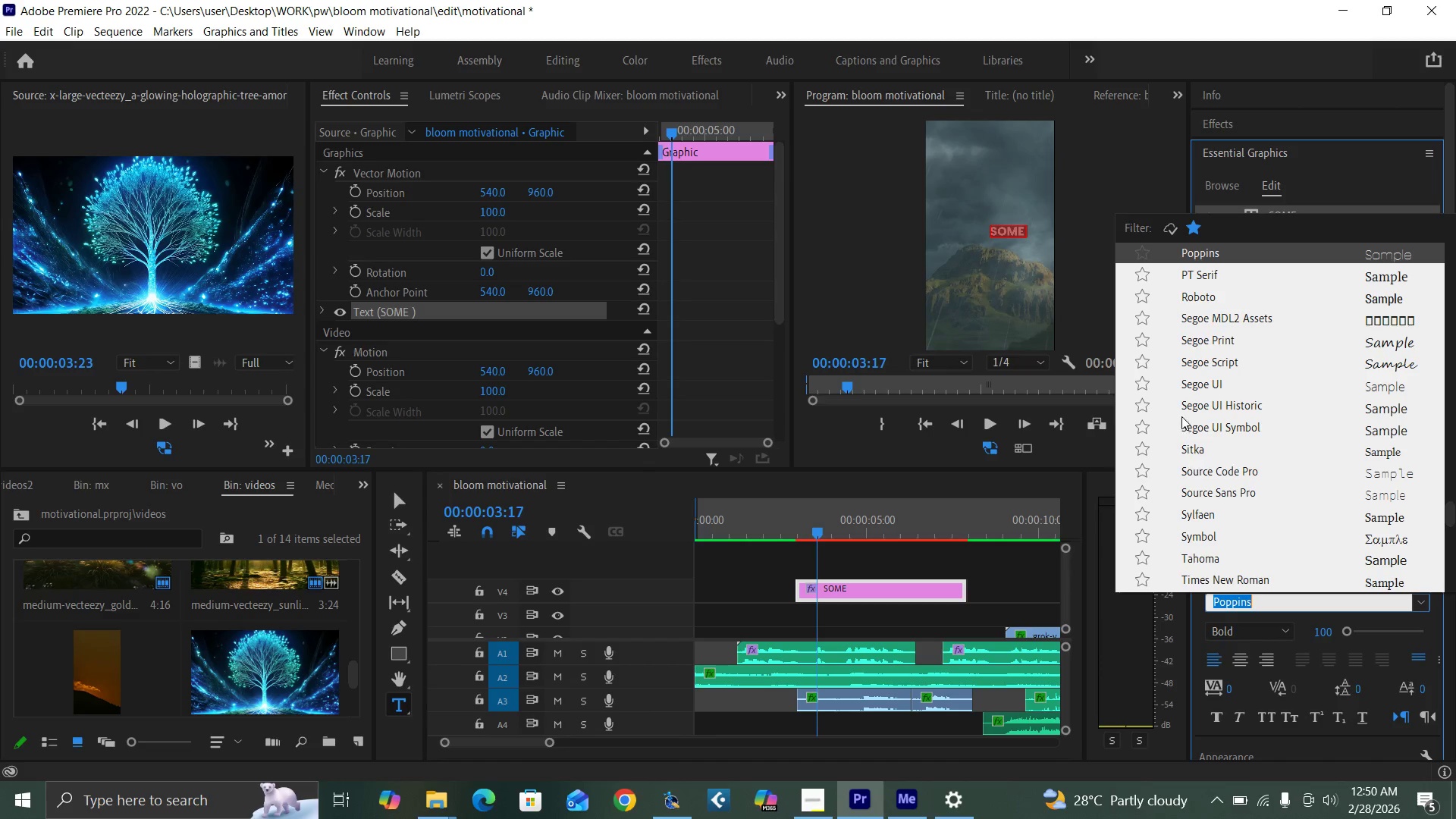 
scroll: coordinate [1192, 406], scroll_direction: up, amount: 5.0
 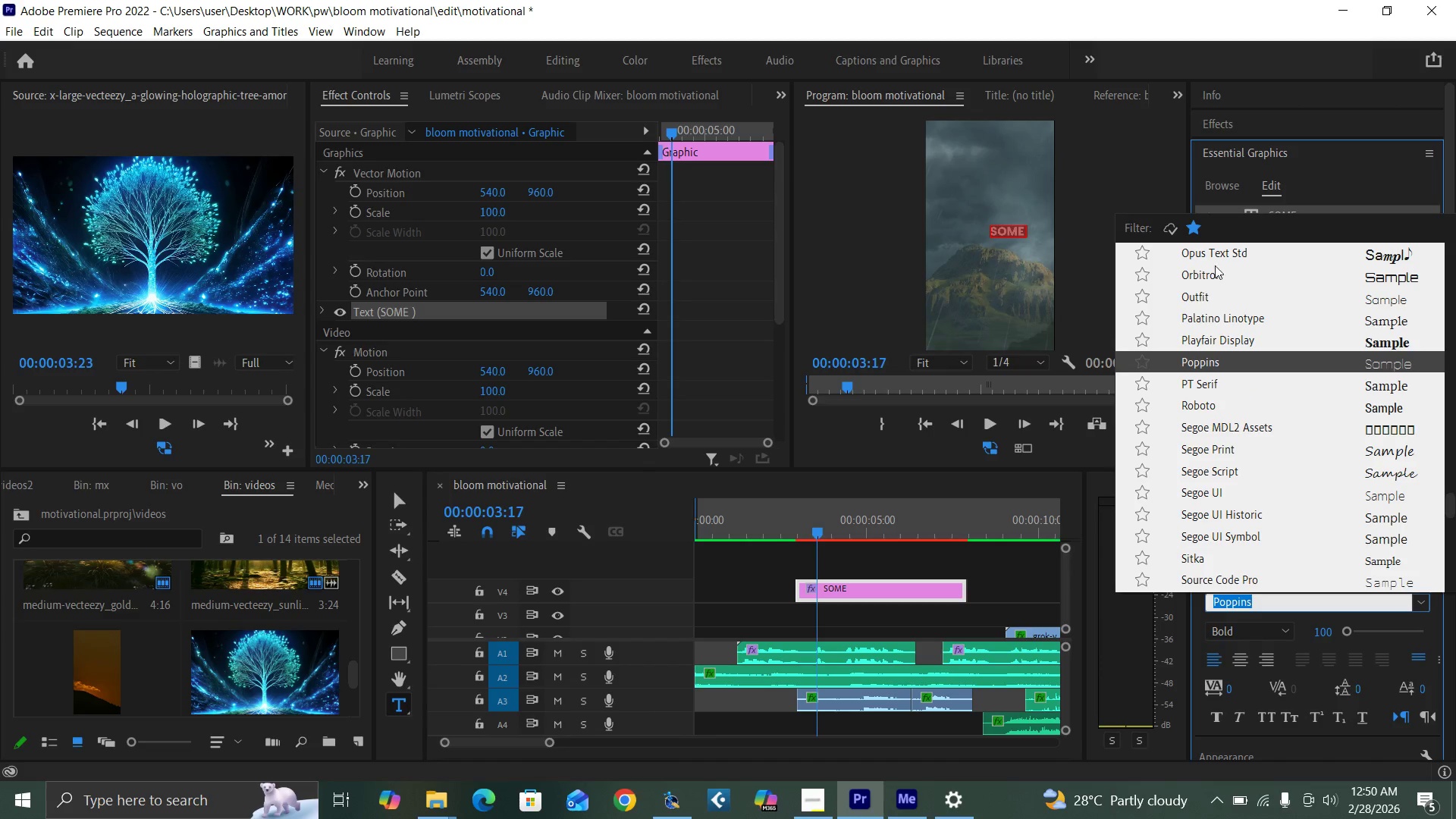 
left_click([1208, 268])
 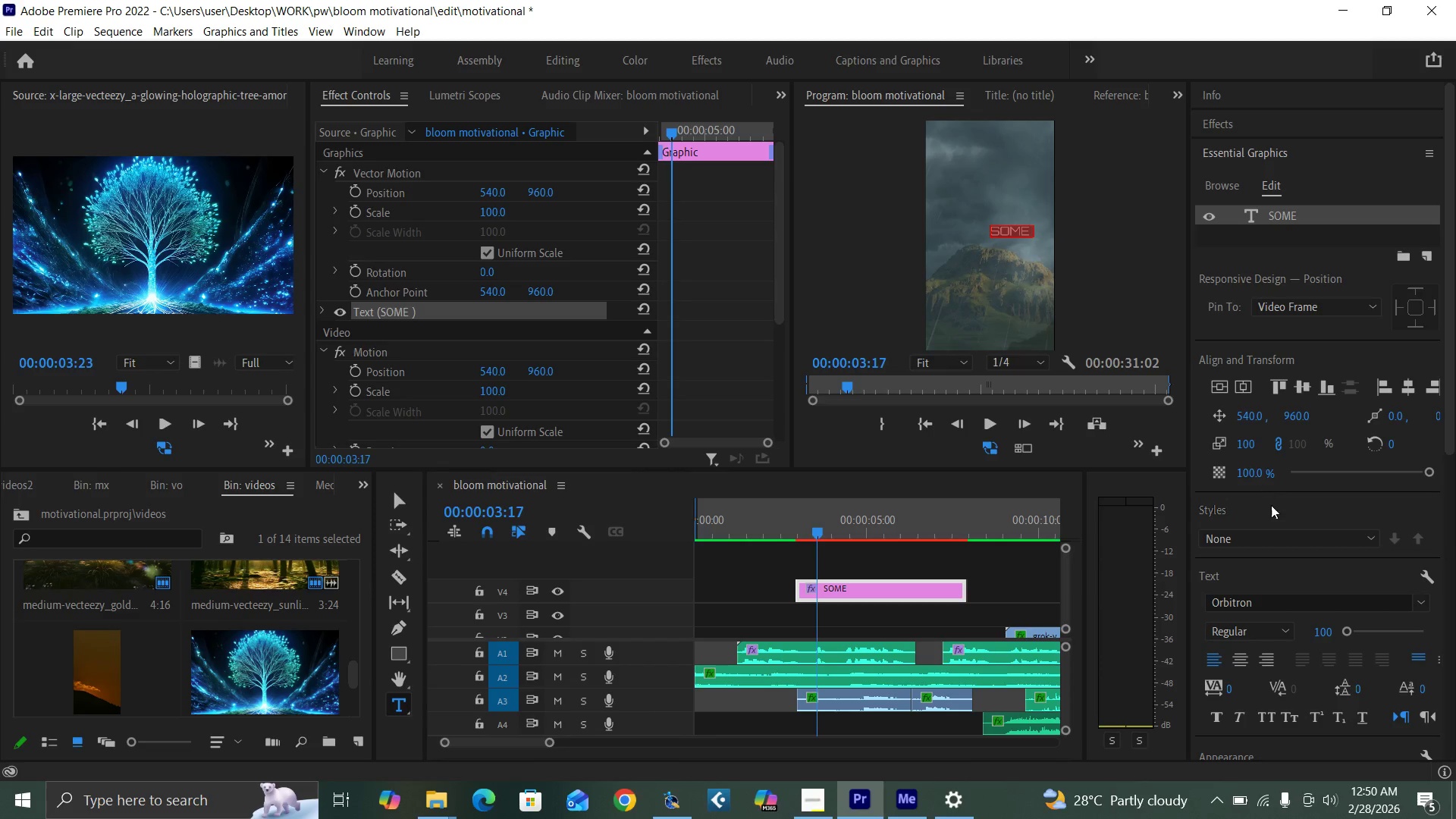 
left_click([1259, 605])
 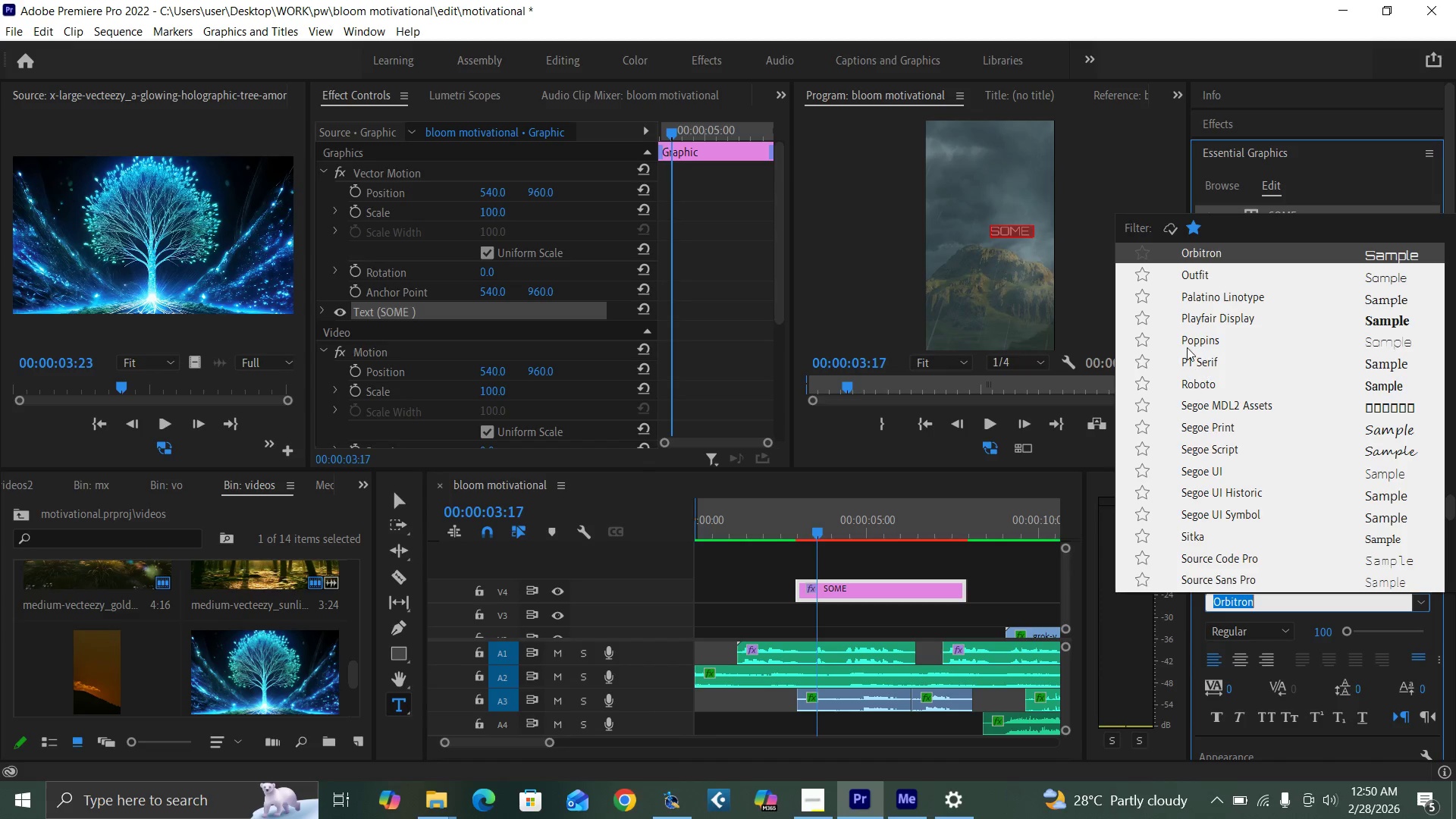 
scroll: coordinate [1198, 325], scroll_direction: up, amount: 5.0
 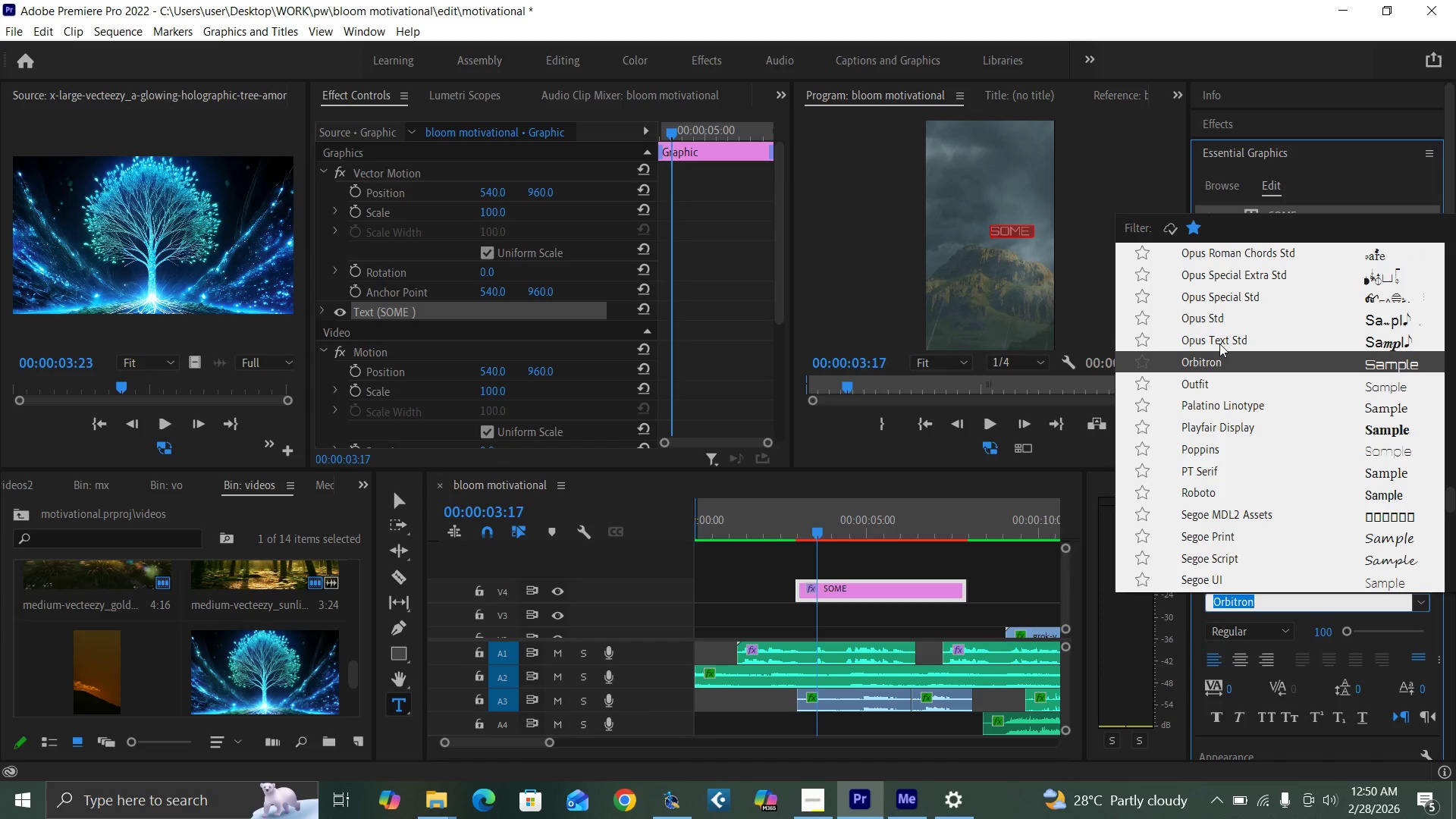 
left_click([1221, 316])
 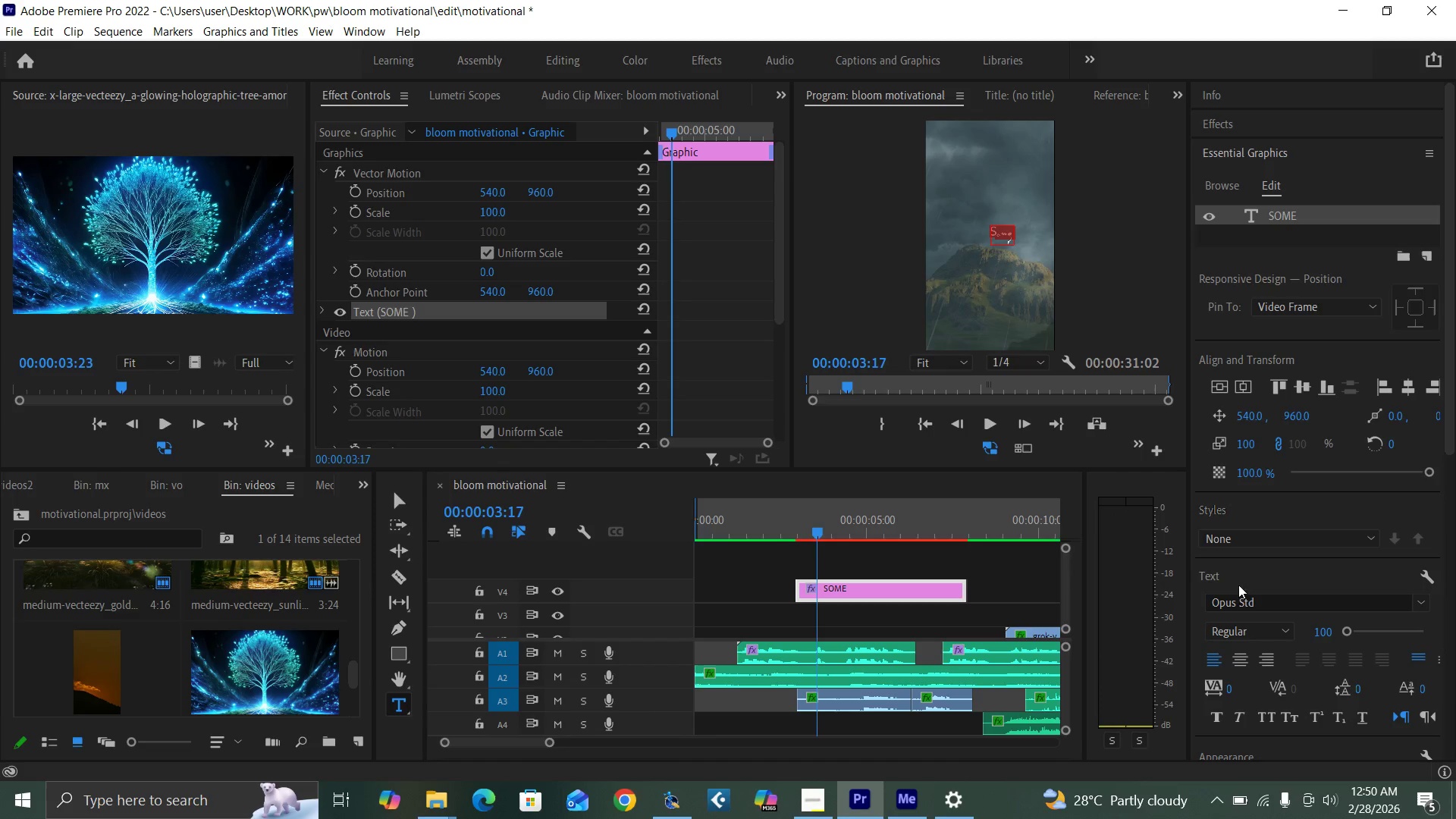 
left_click([1250, 602])
 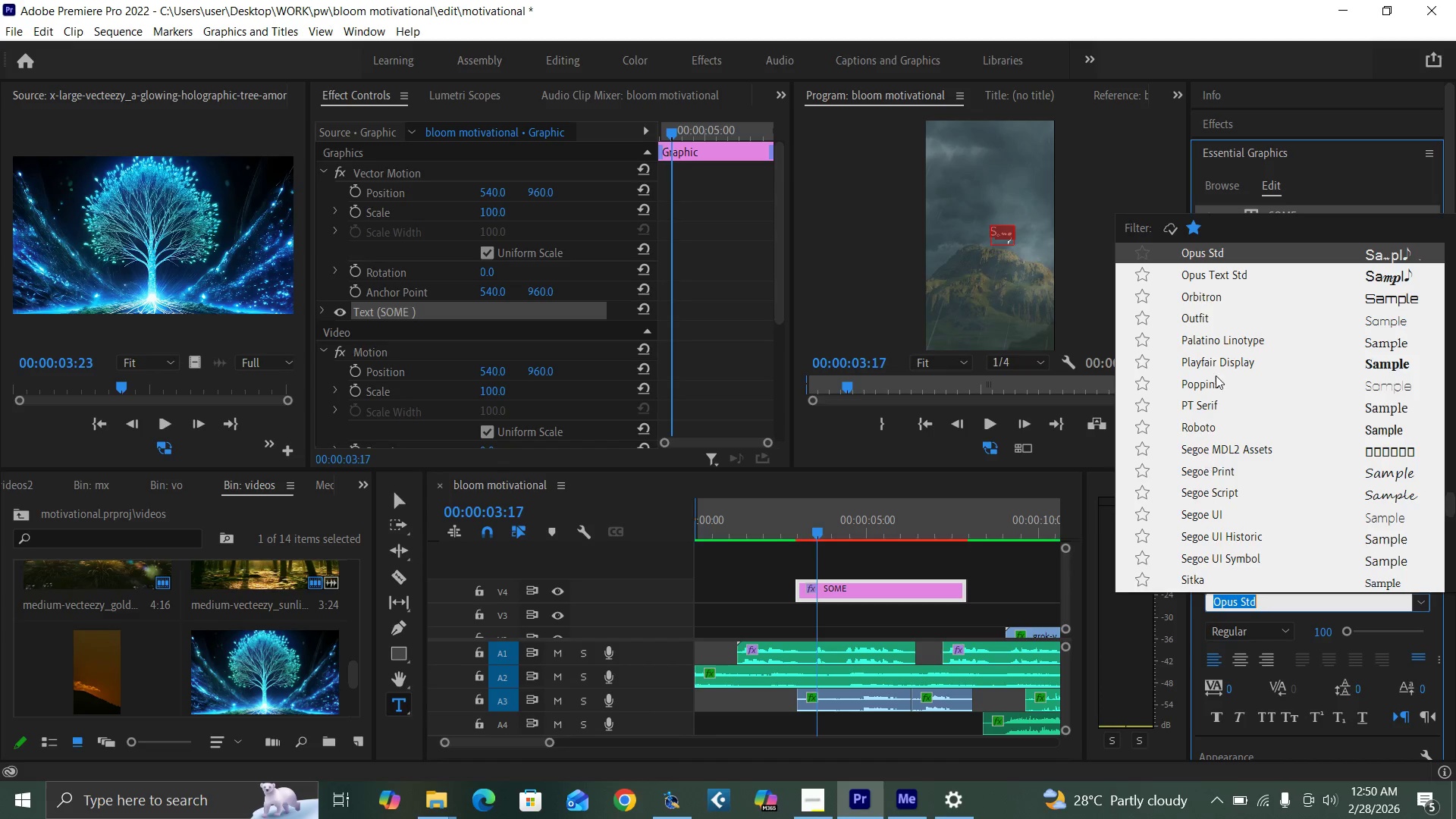 
scroll: coordinate [1217, 360], scroll_direction: up, amount: 4.0
 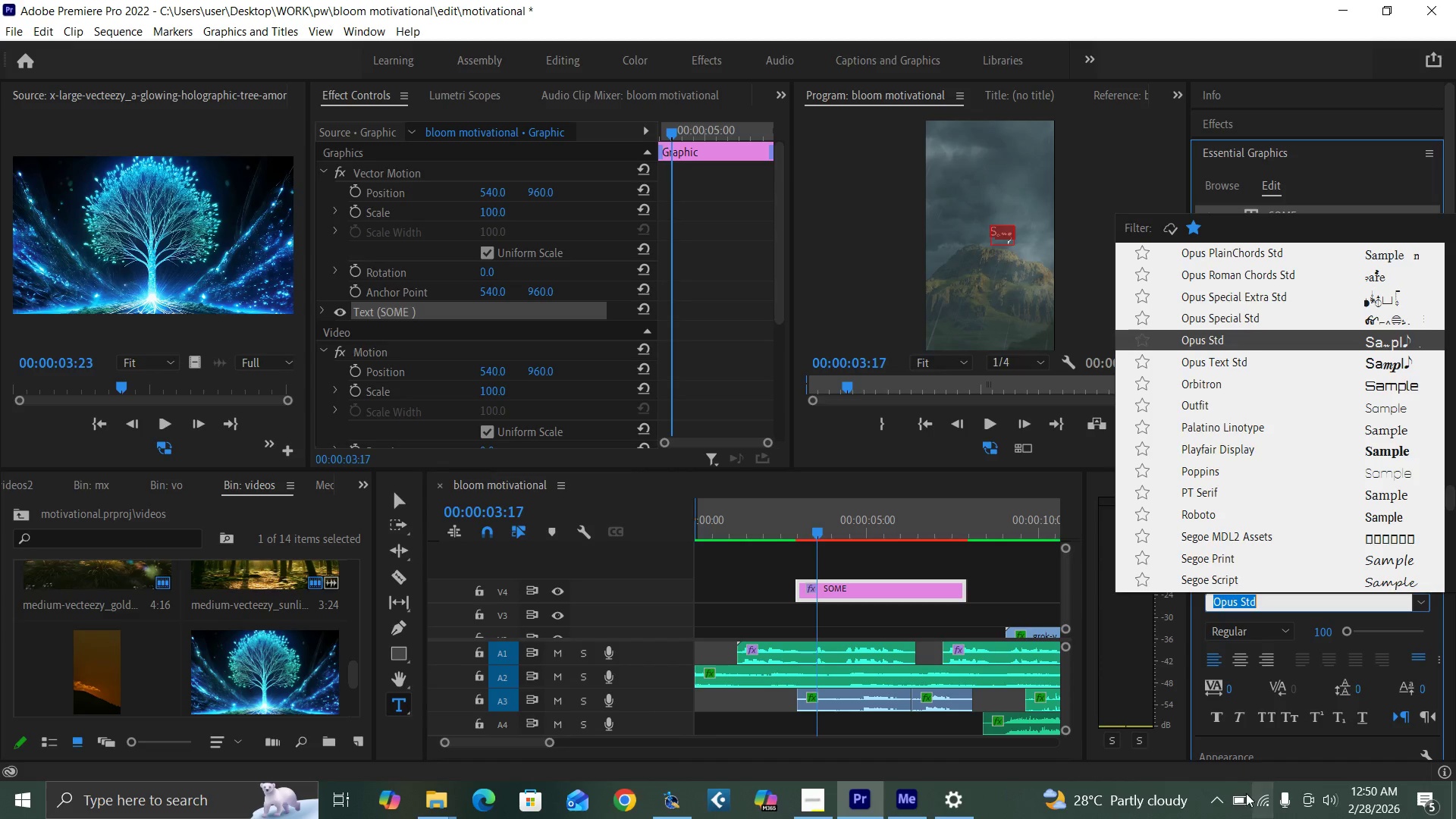 
left_click([1244, 796])
 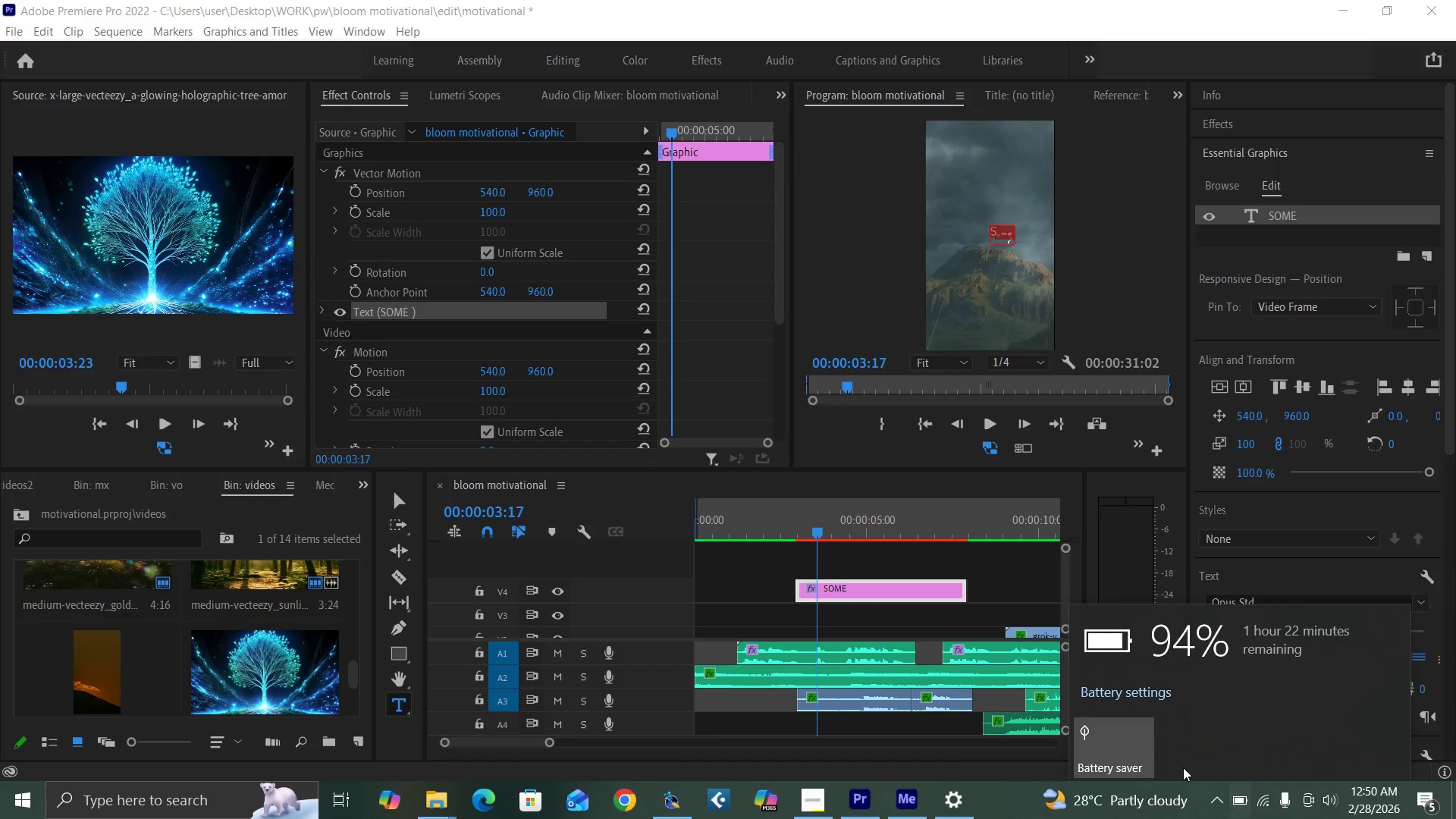 
left_click([1126, 751])
 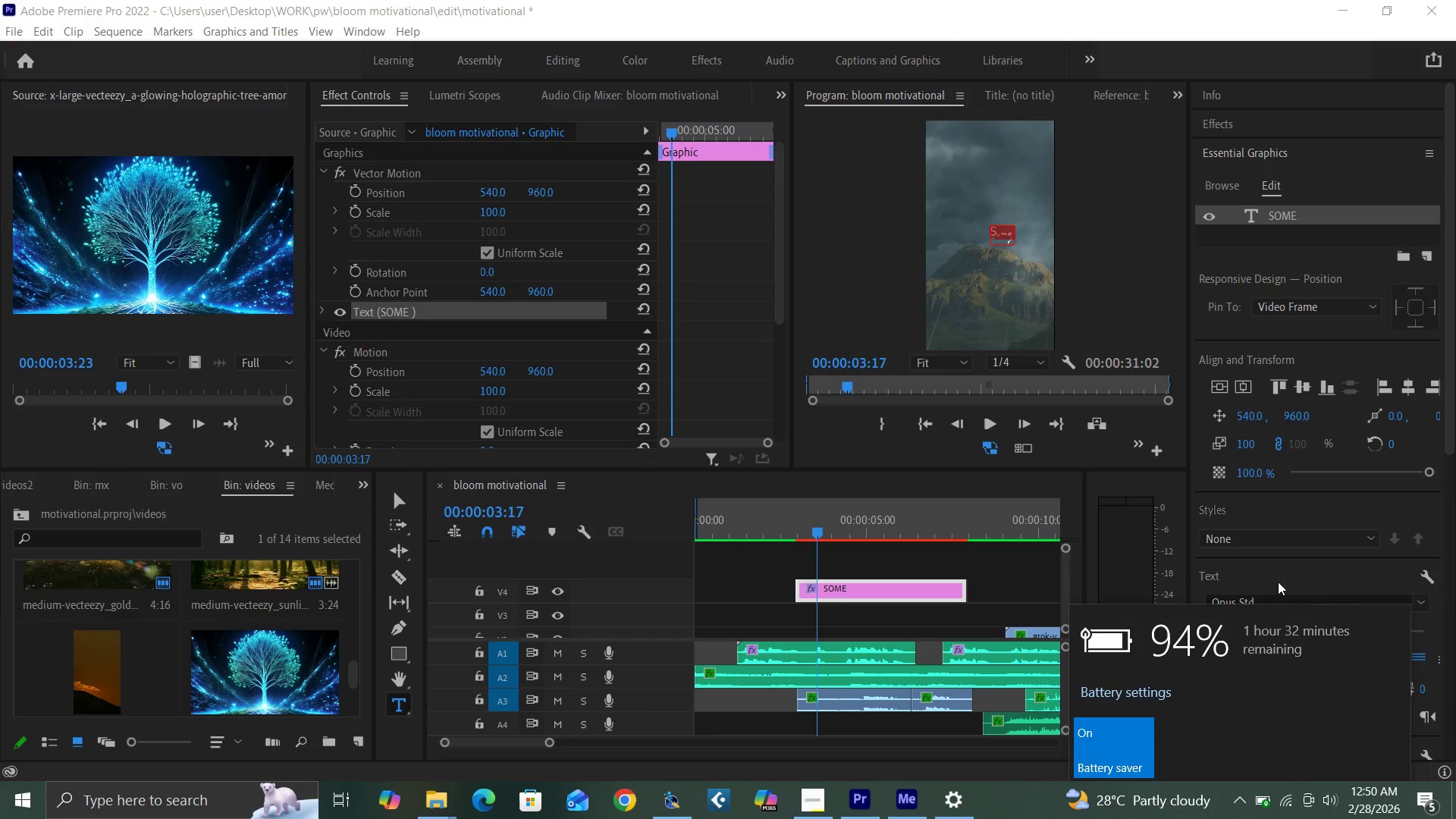 
left_click([1269, 601])
 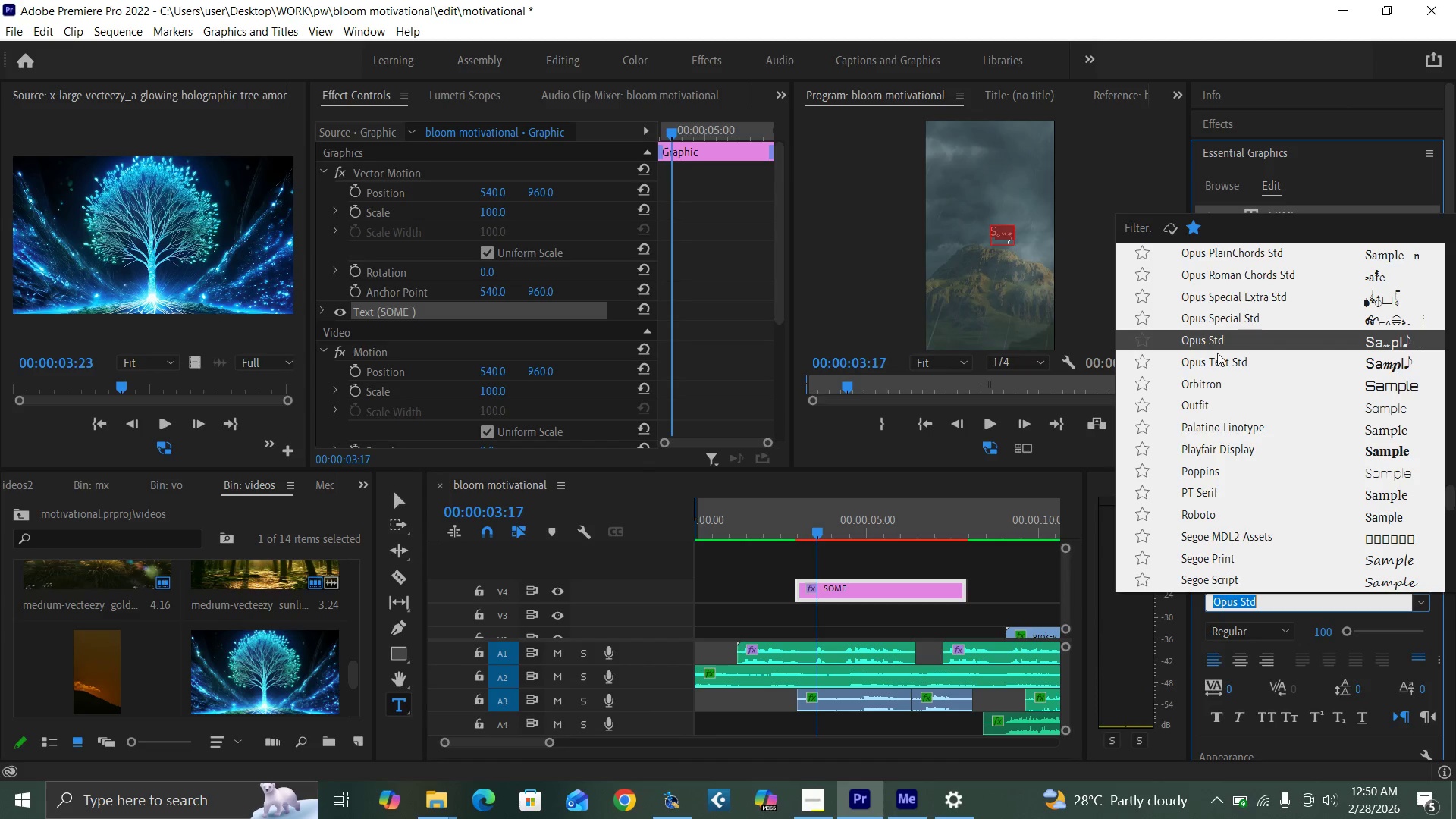 
scroll: coordinate [1216, 312], scroll_direction: up, amount: 4.0
 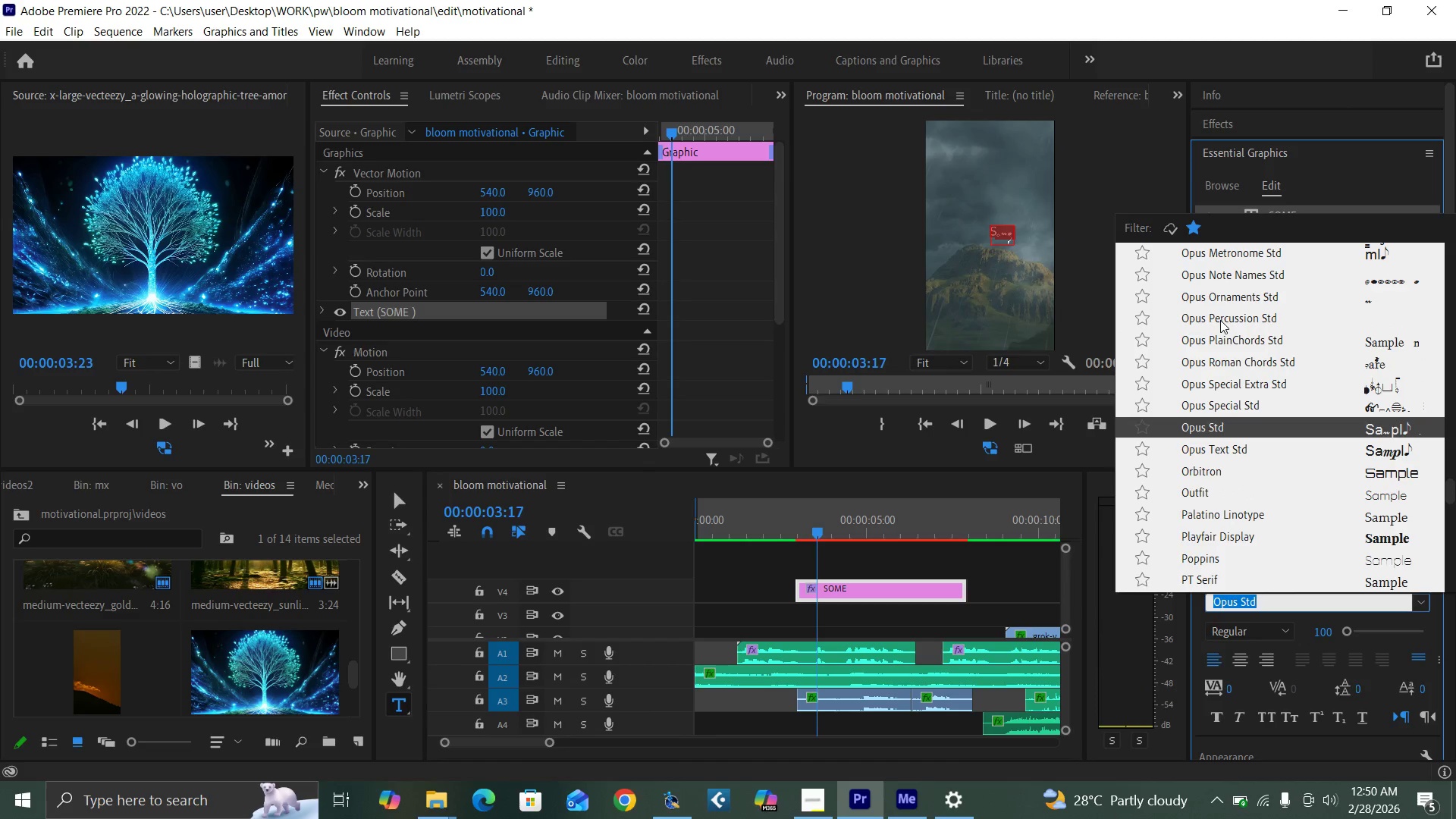 
left_click([1220, 320])
 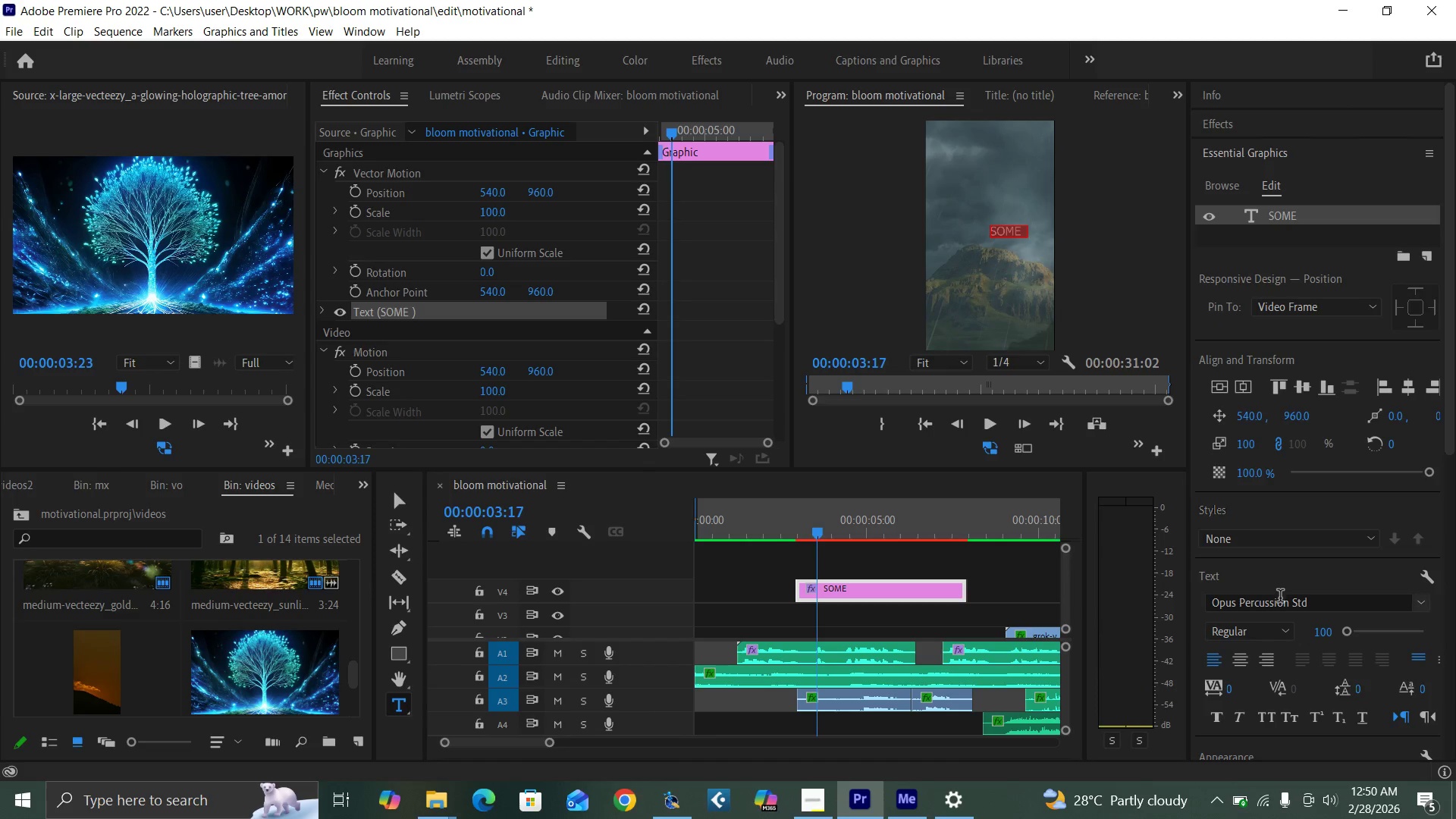 
left_click([1280, 607])
 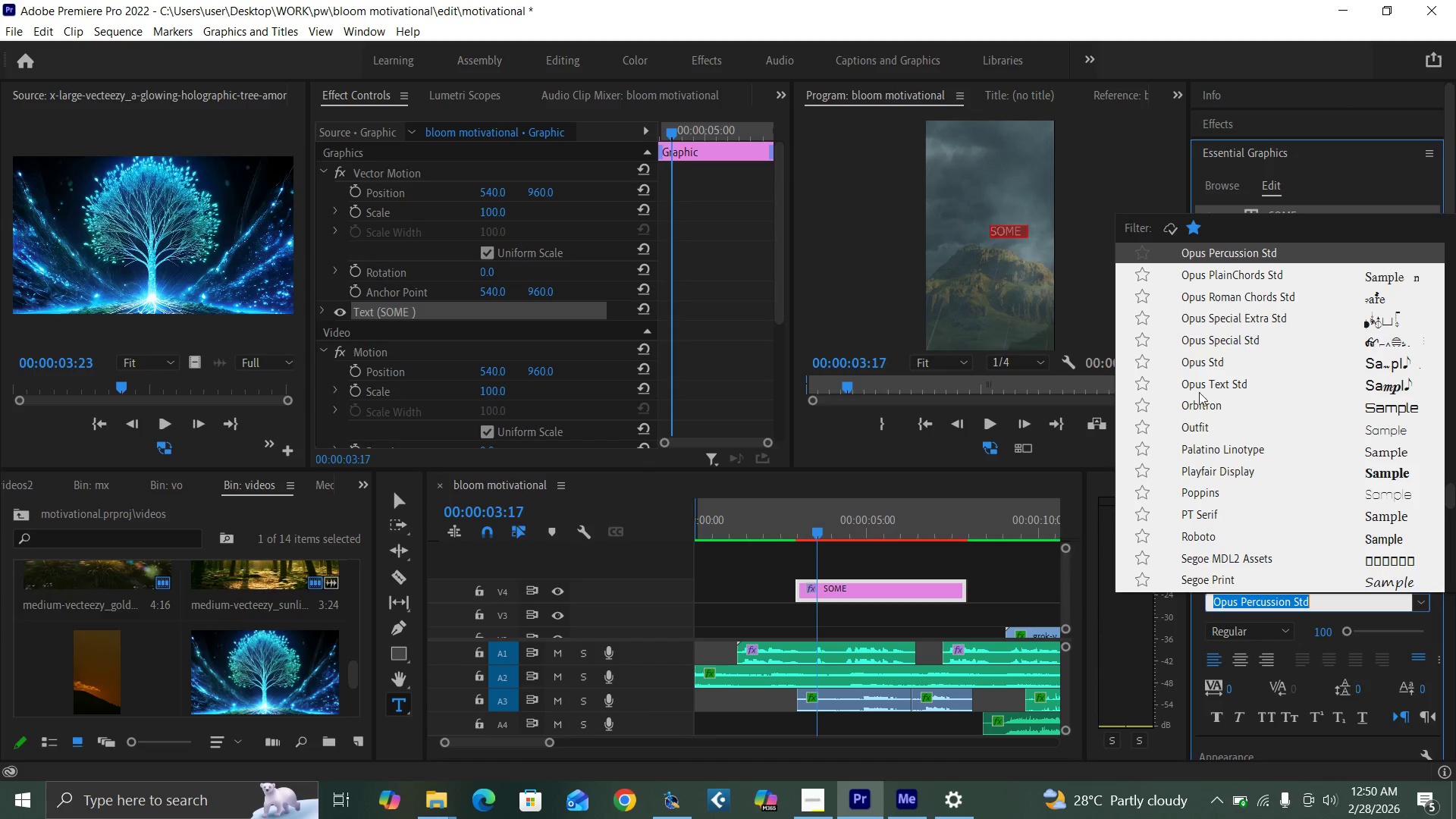 
scroll: coordinate [1203, 329], scroll_direction: up, amount: 13.0
 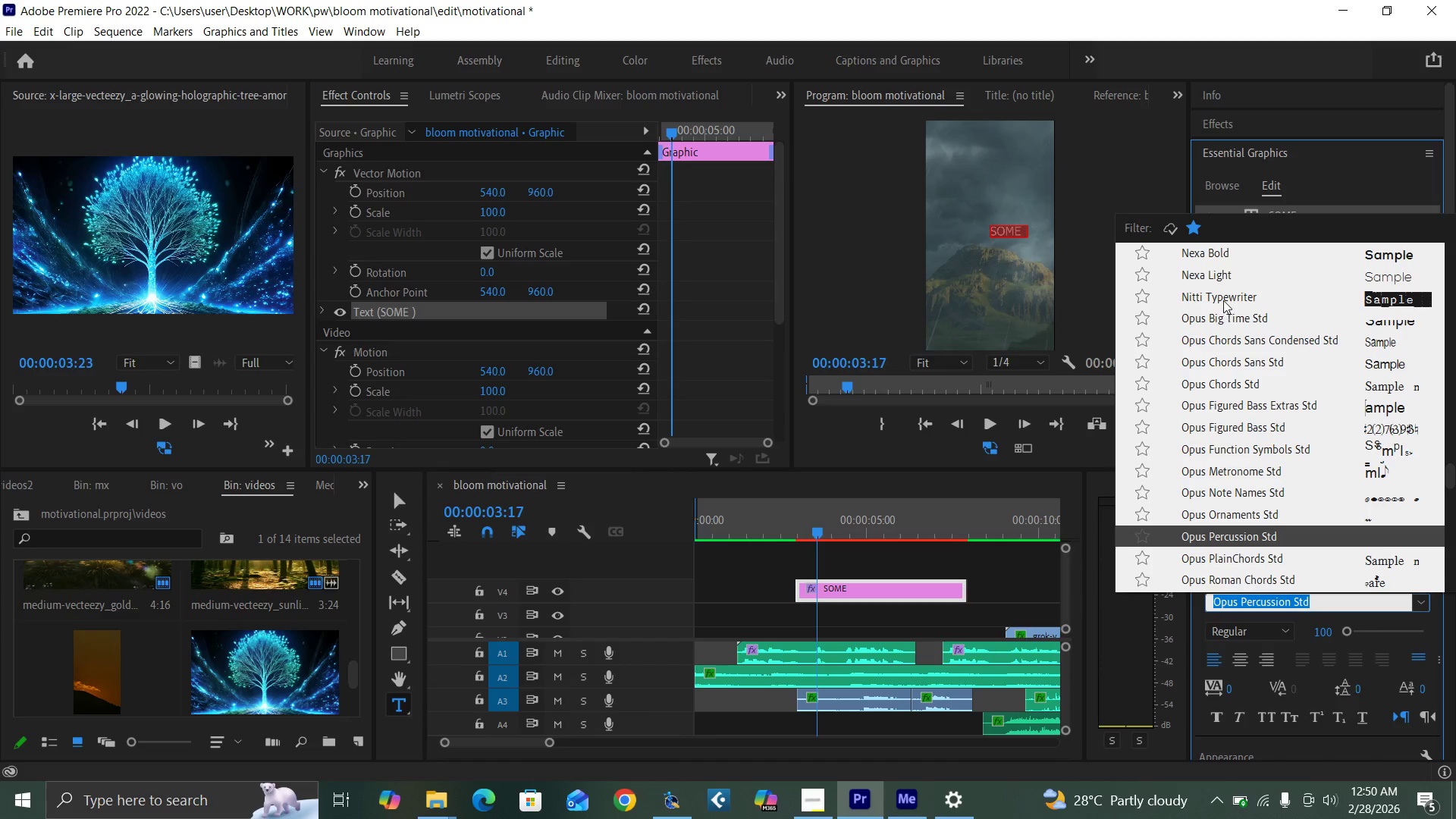 
left_click([1223, 300])
 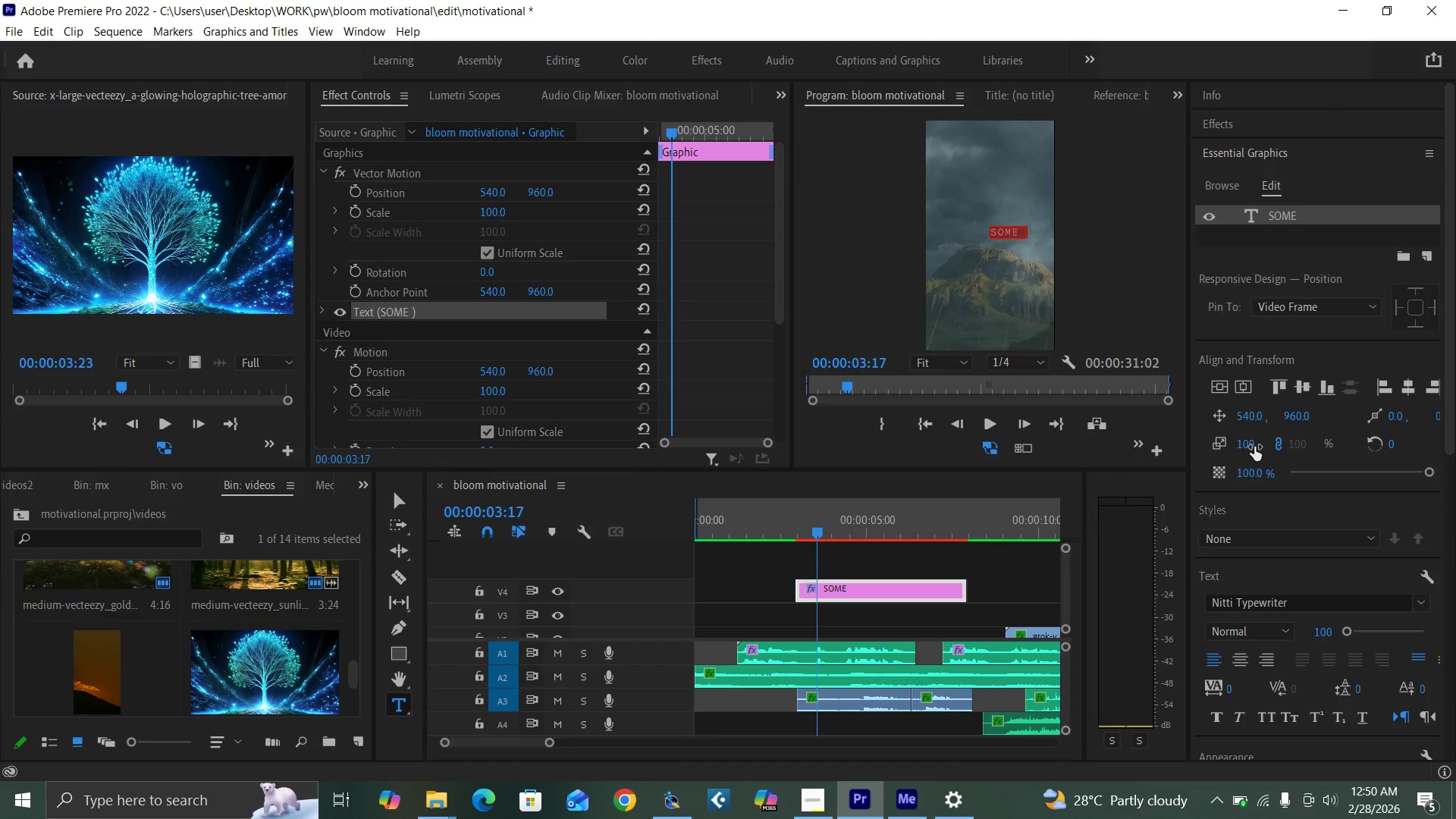 
wait(6.64)
 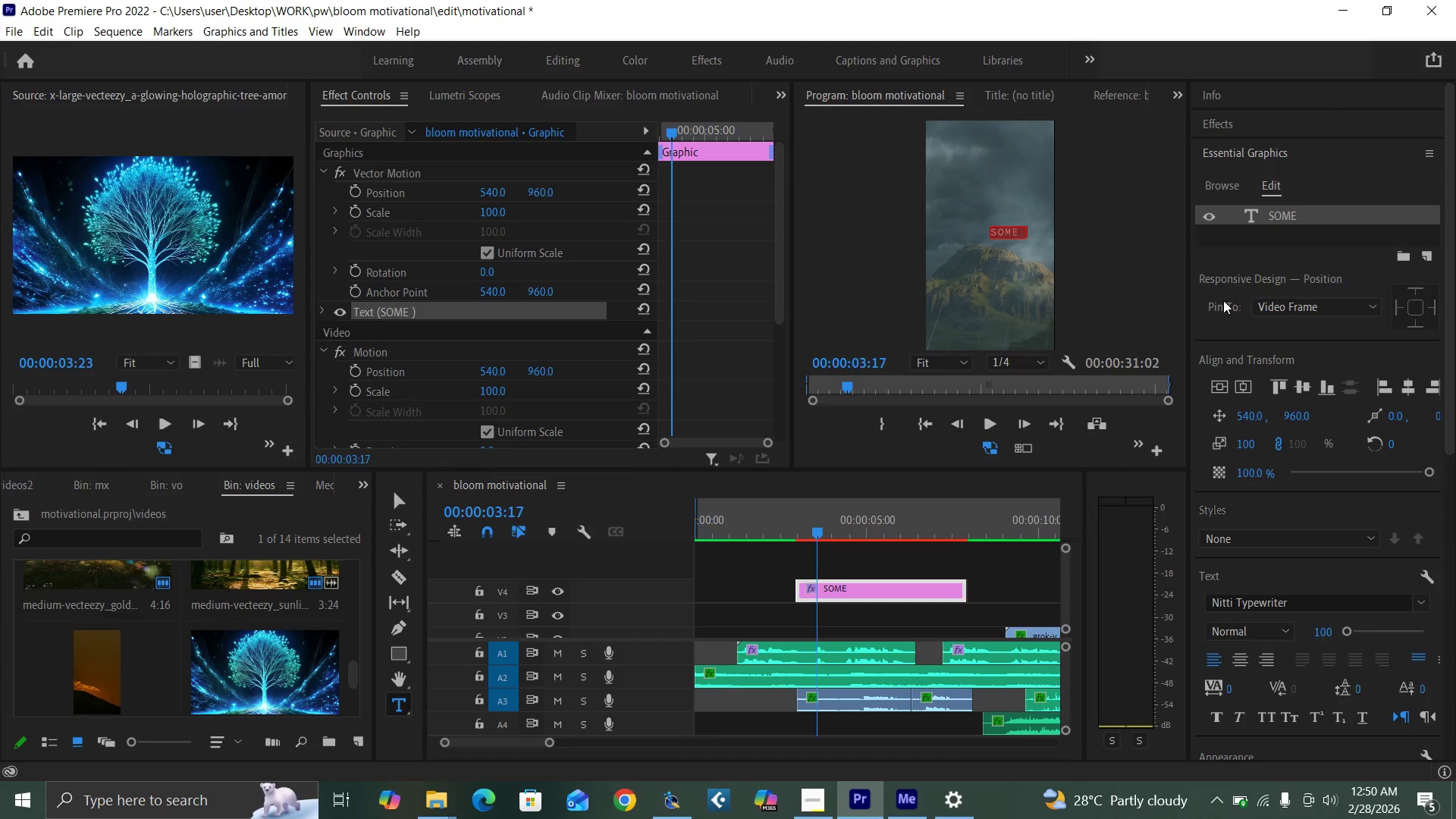 
mouse_move([1224, 457])
 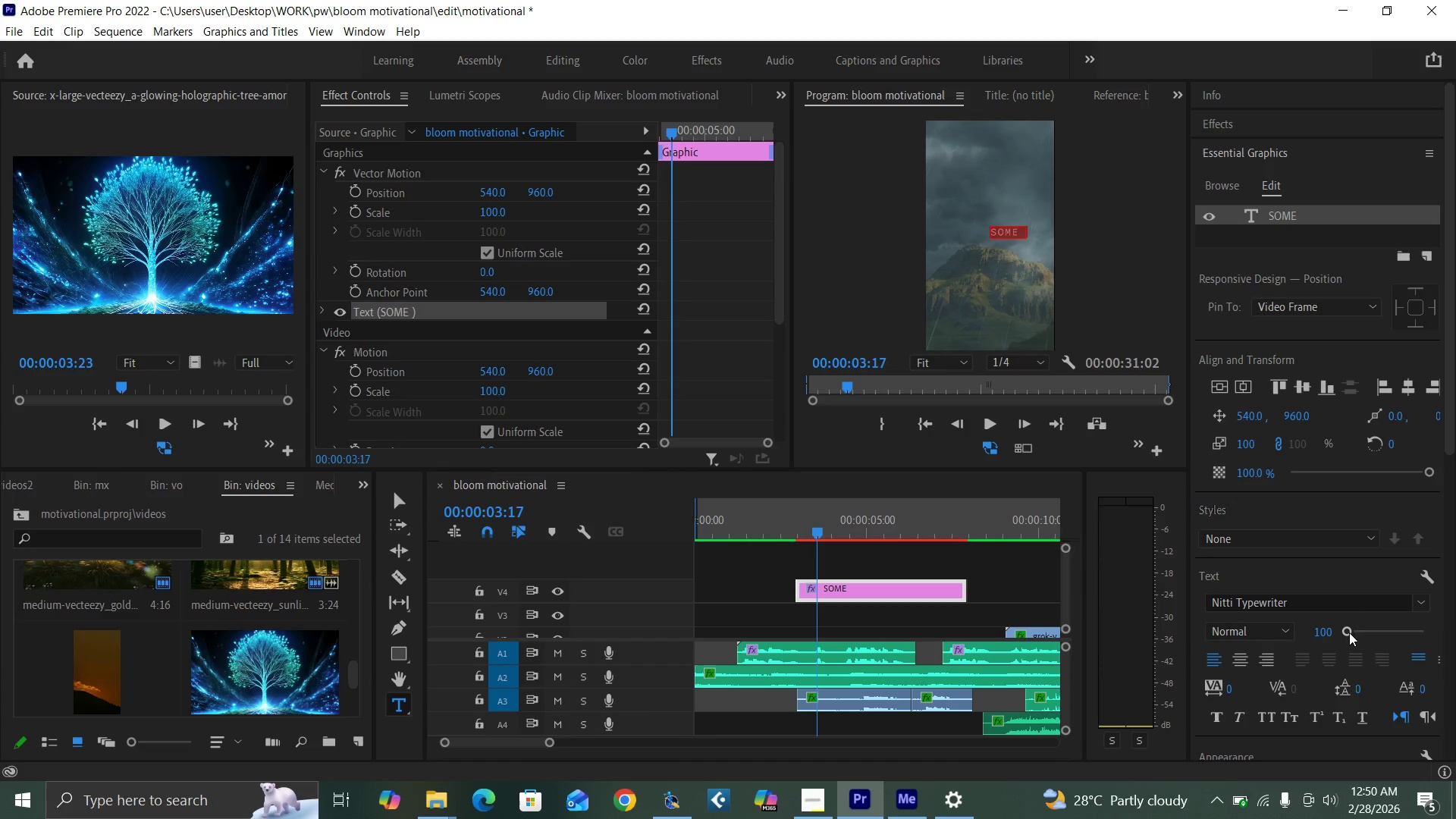 
left_click_drag(start_coordinate=[1349, 633], to_coordinate=[1352, 627])
 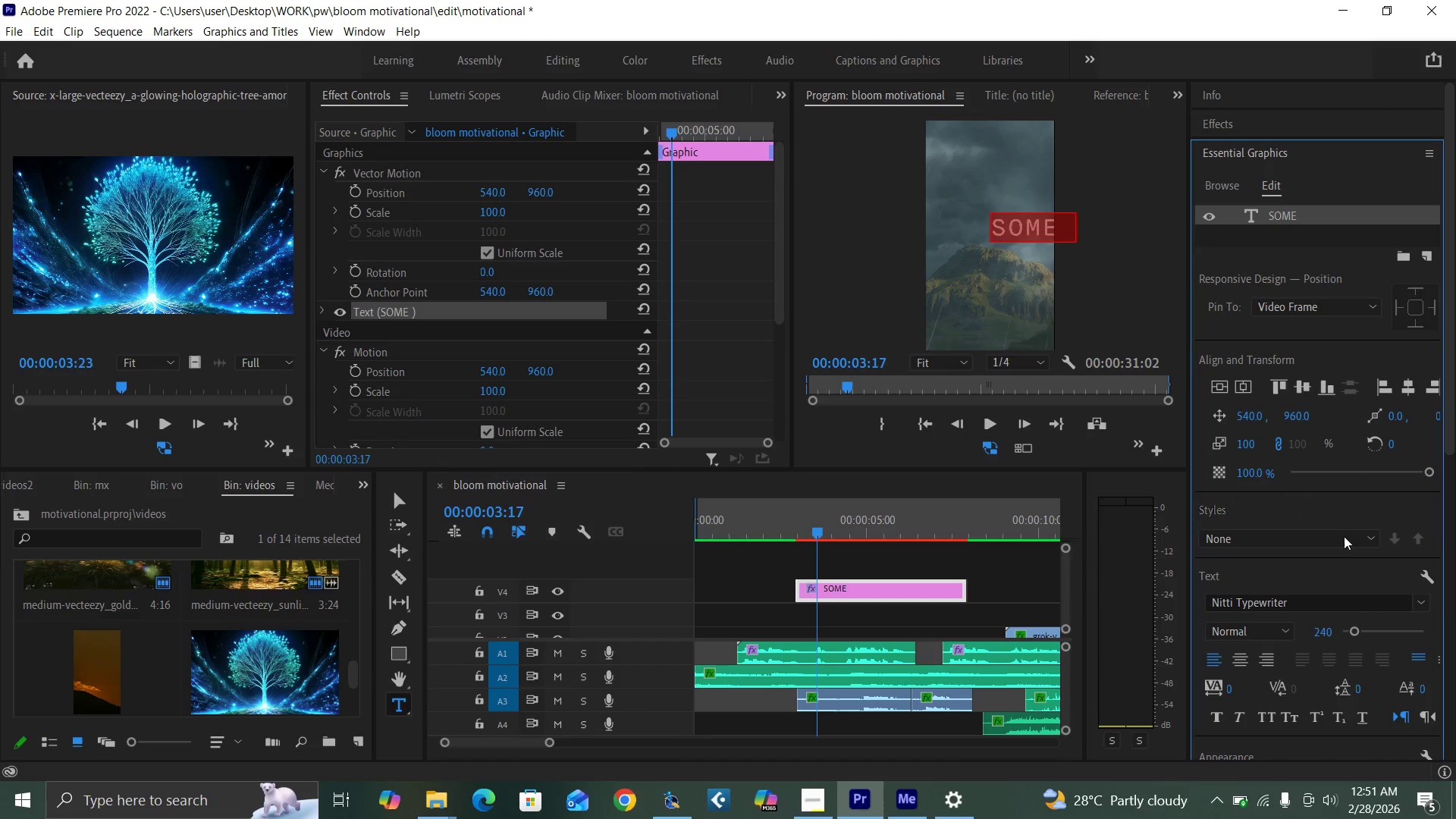 
left_click([1329, 631])
 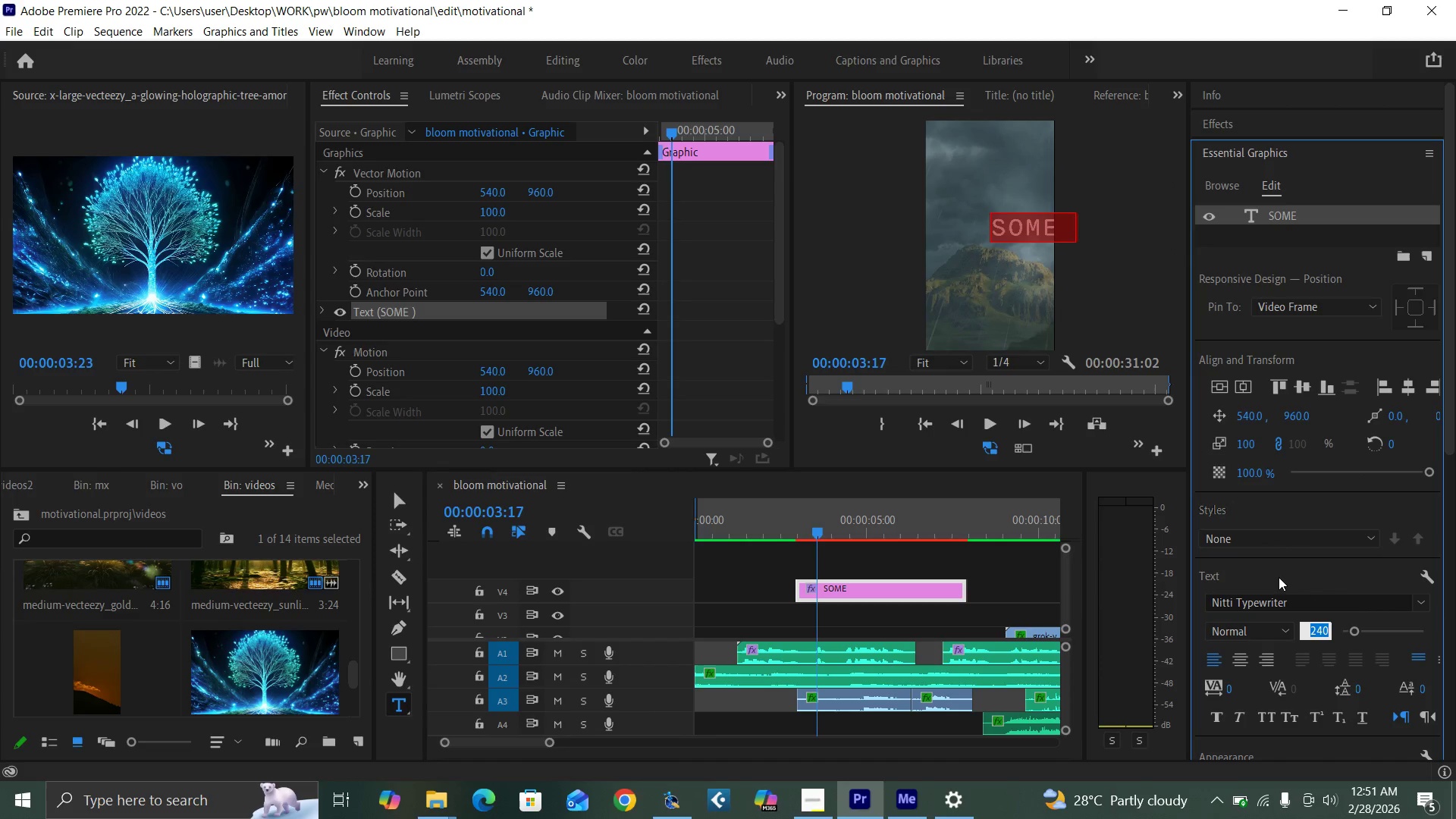 
type(180)
 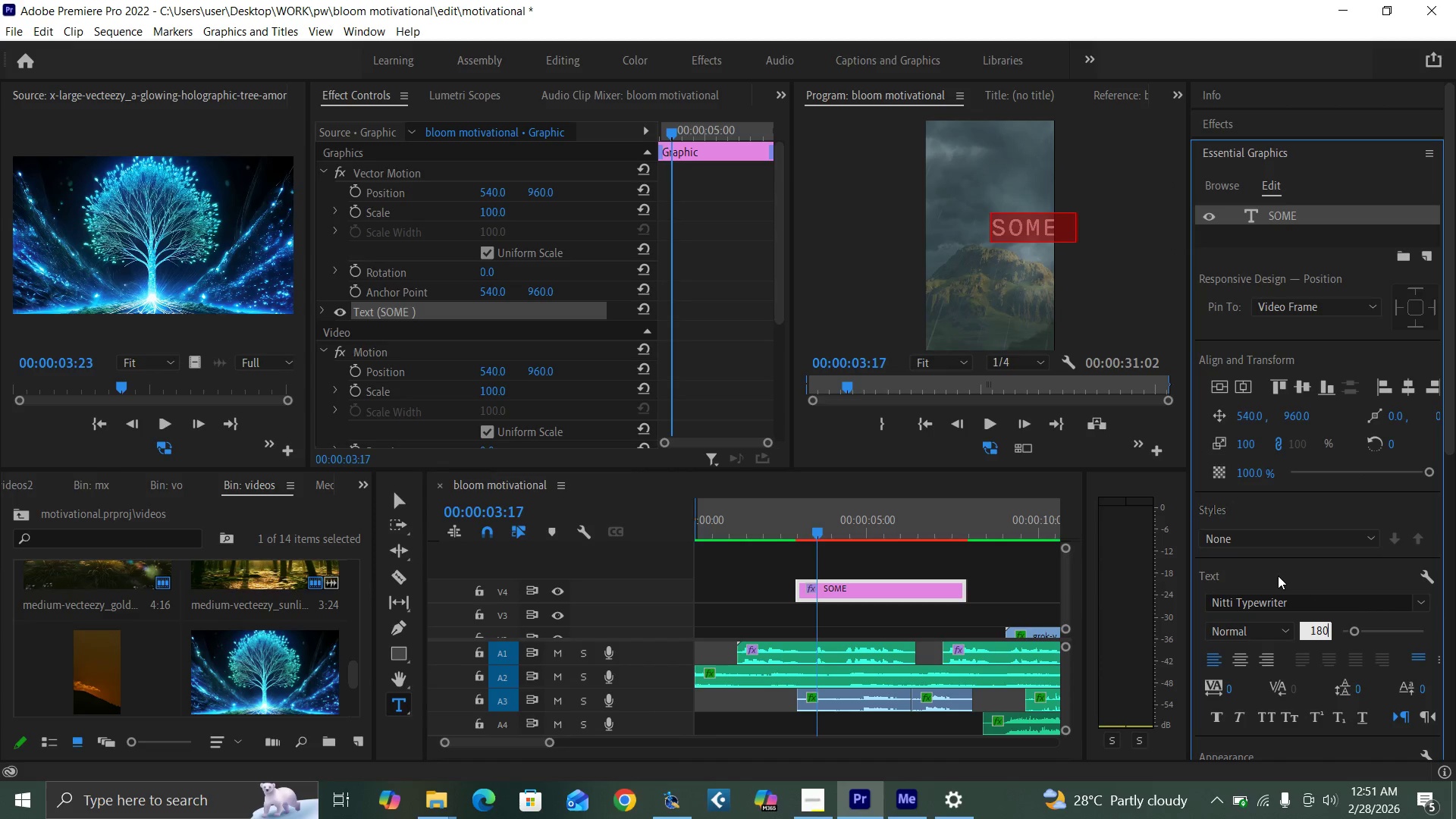 
key(Enter)
 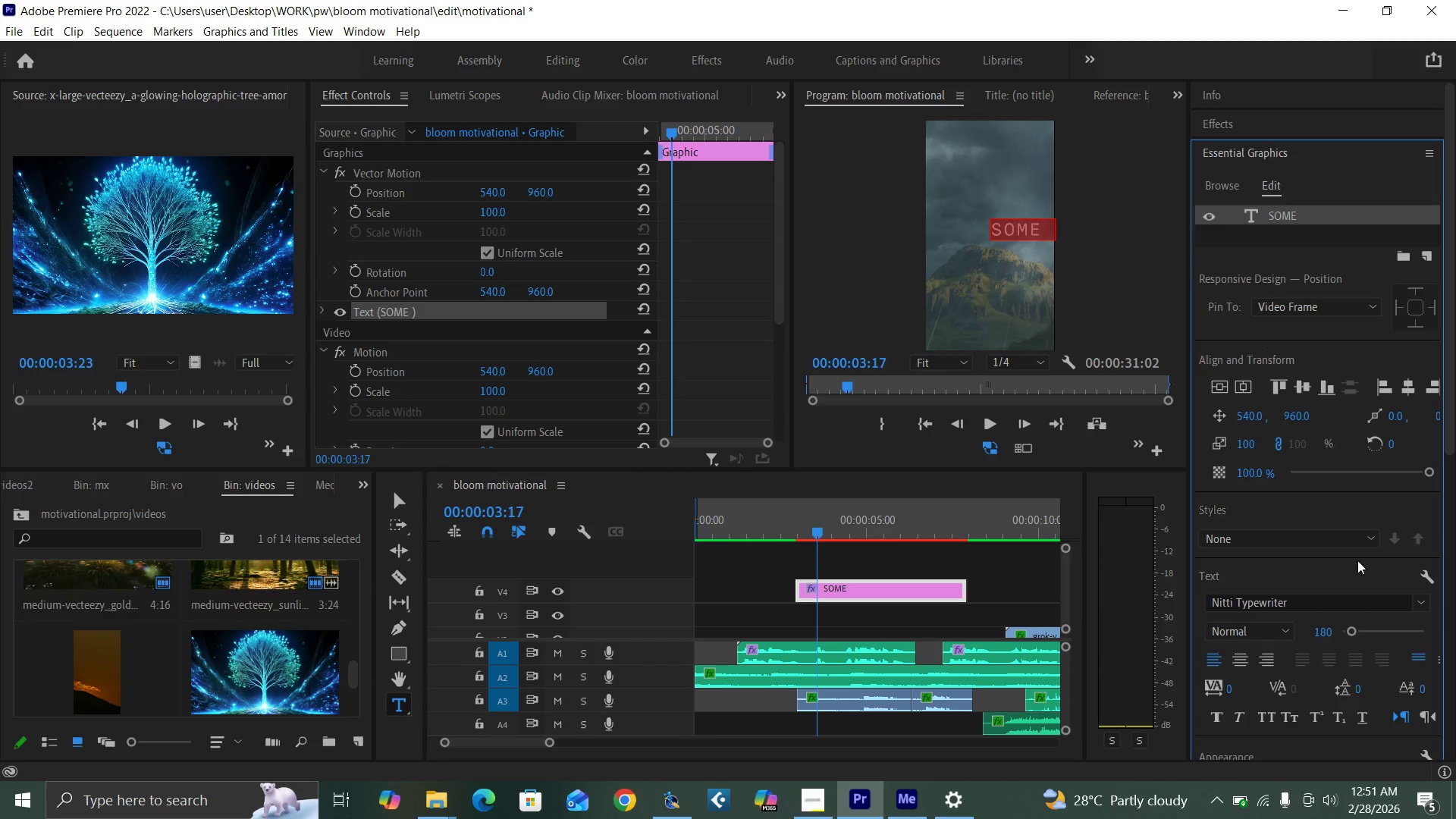 
left_click([1235, 664])
 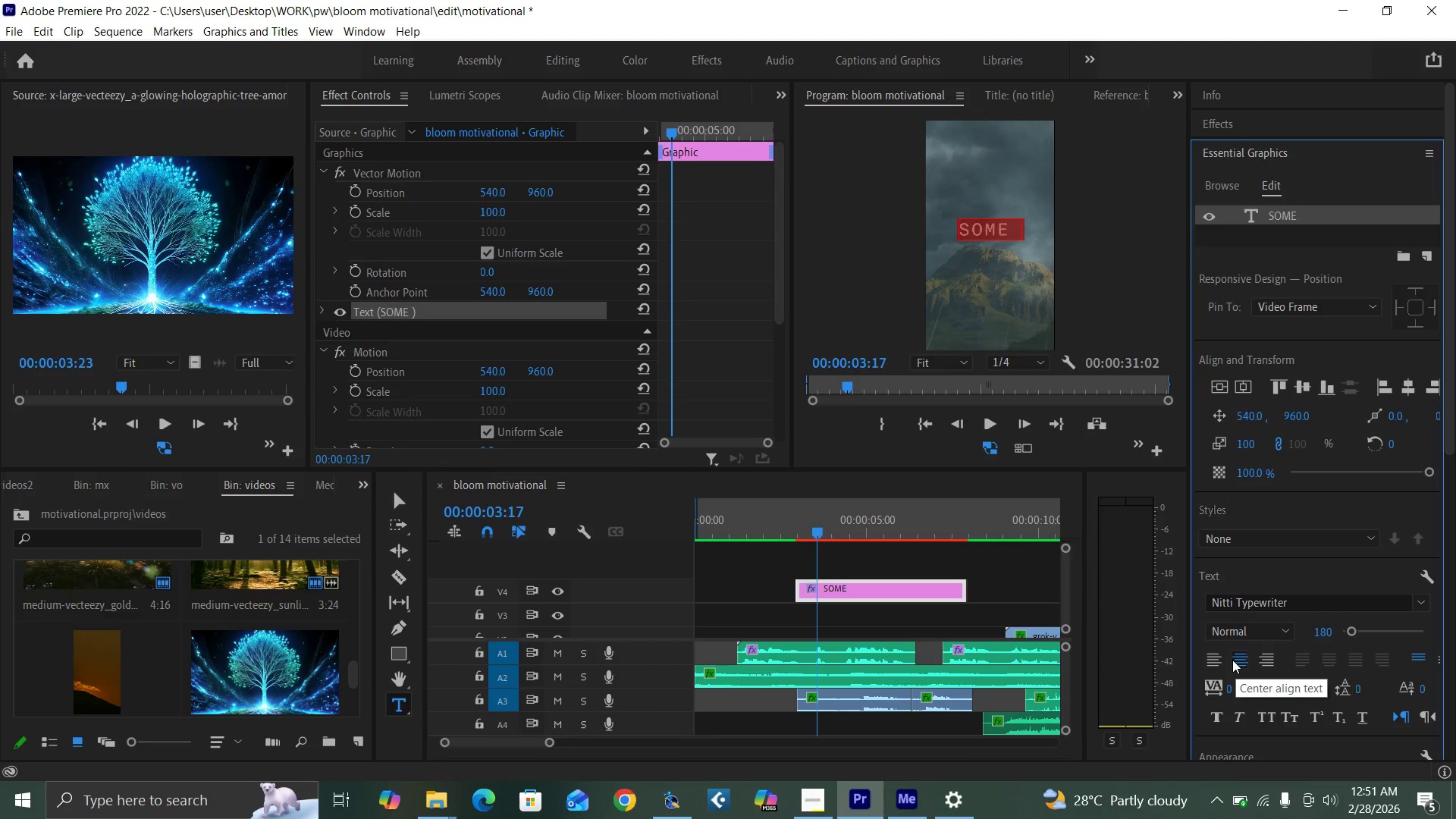 
key(Control+Backquote)
 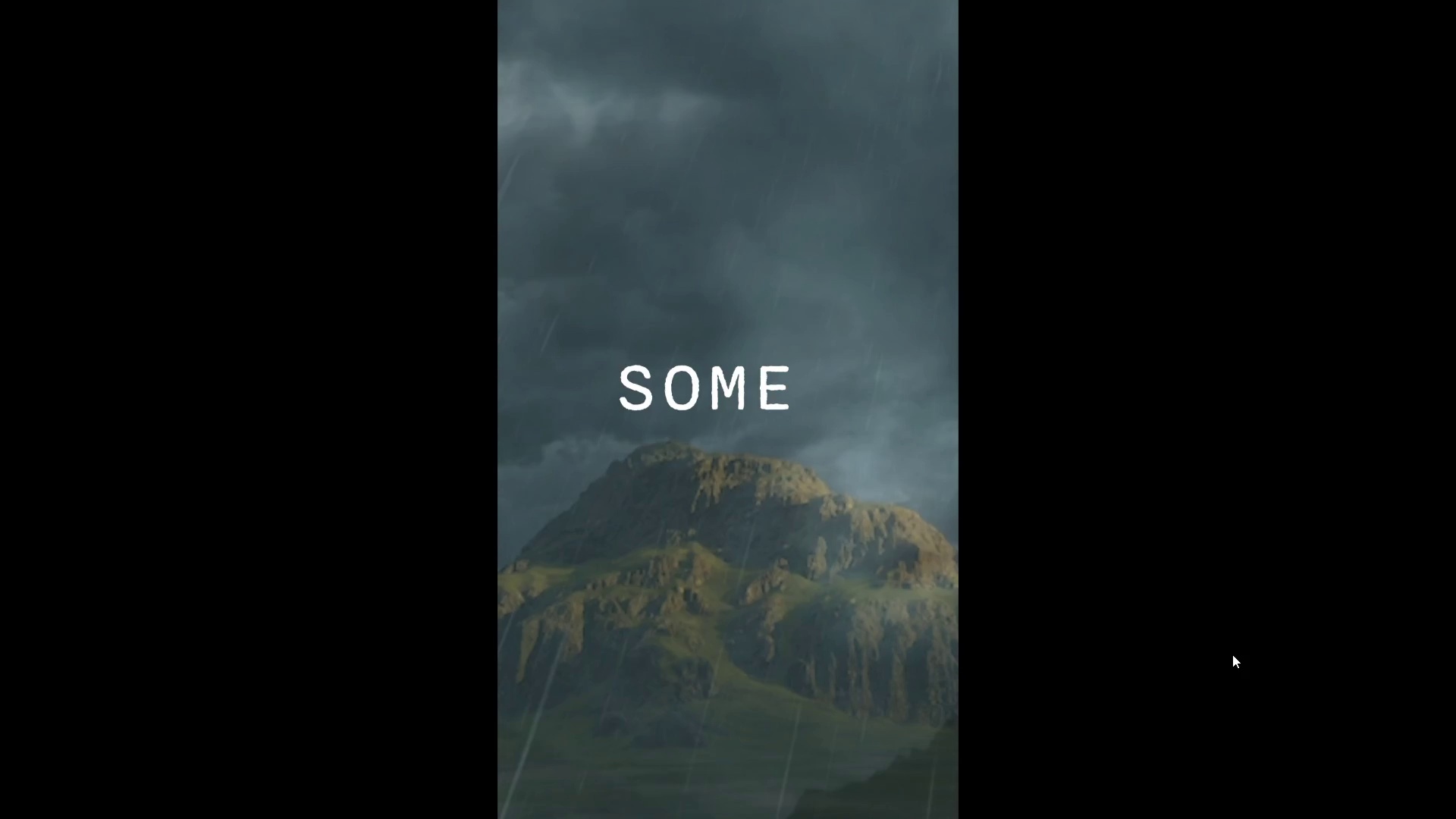 
key(Control+Backquote)
 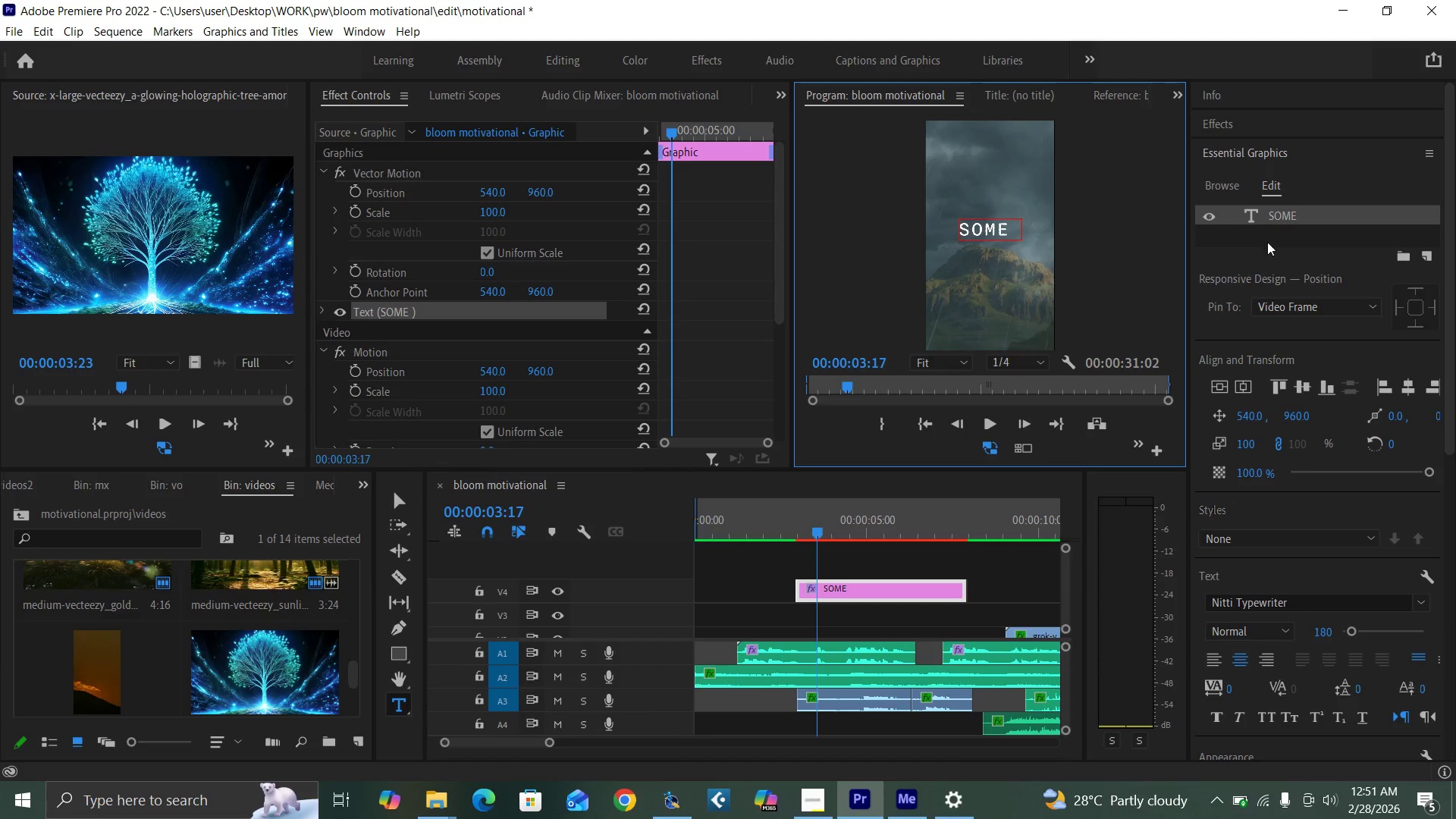 
double_click([1279, 212])
 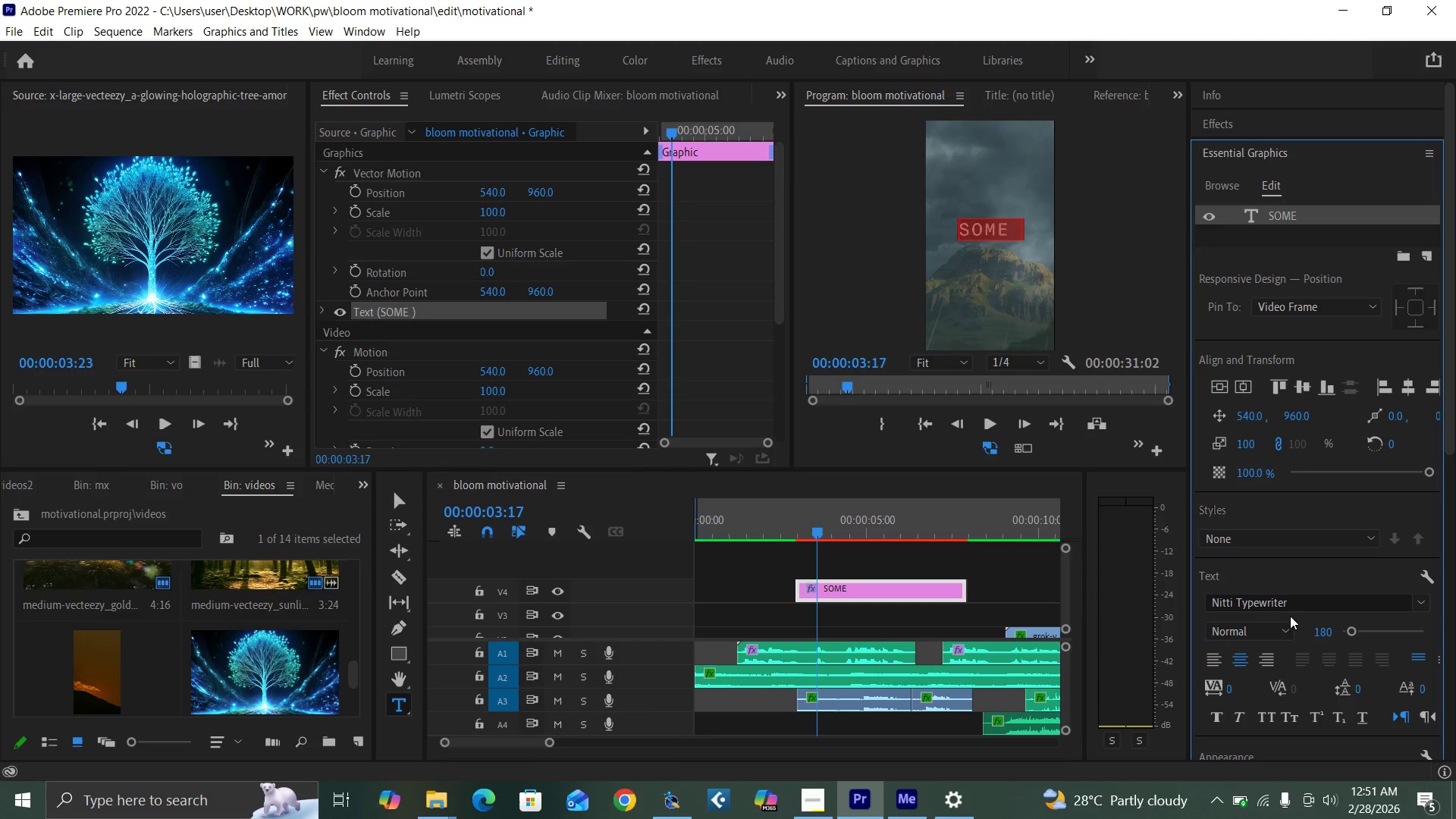 
left_click([1292, 605])
 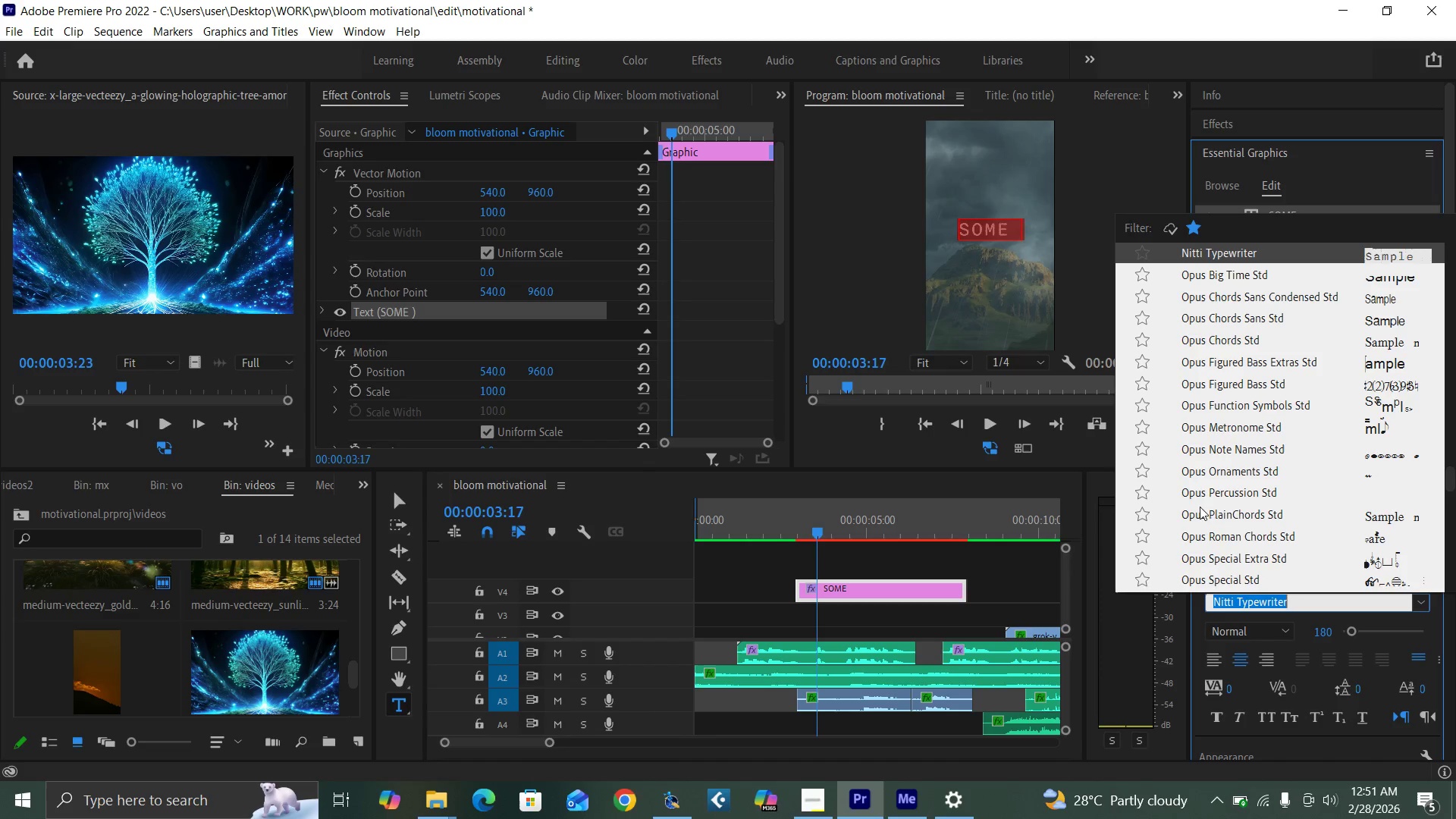 
left_click([1254, 634])
 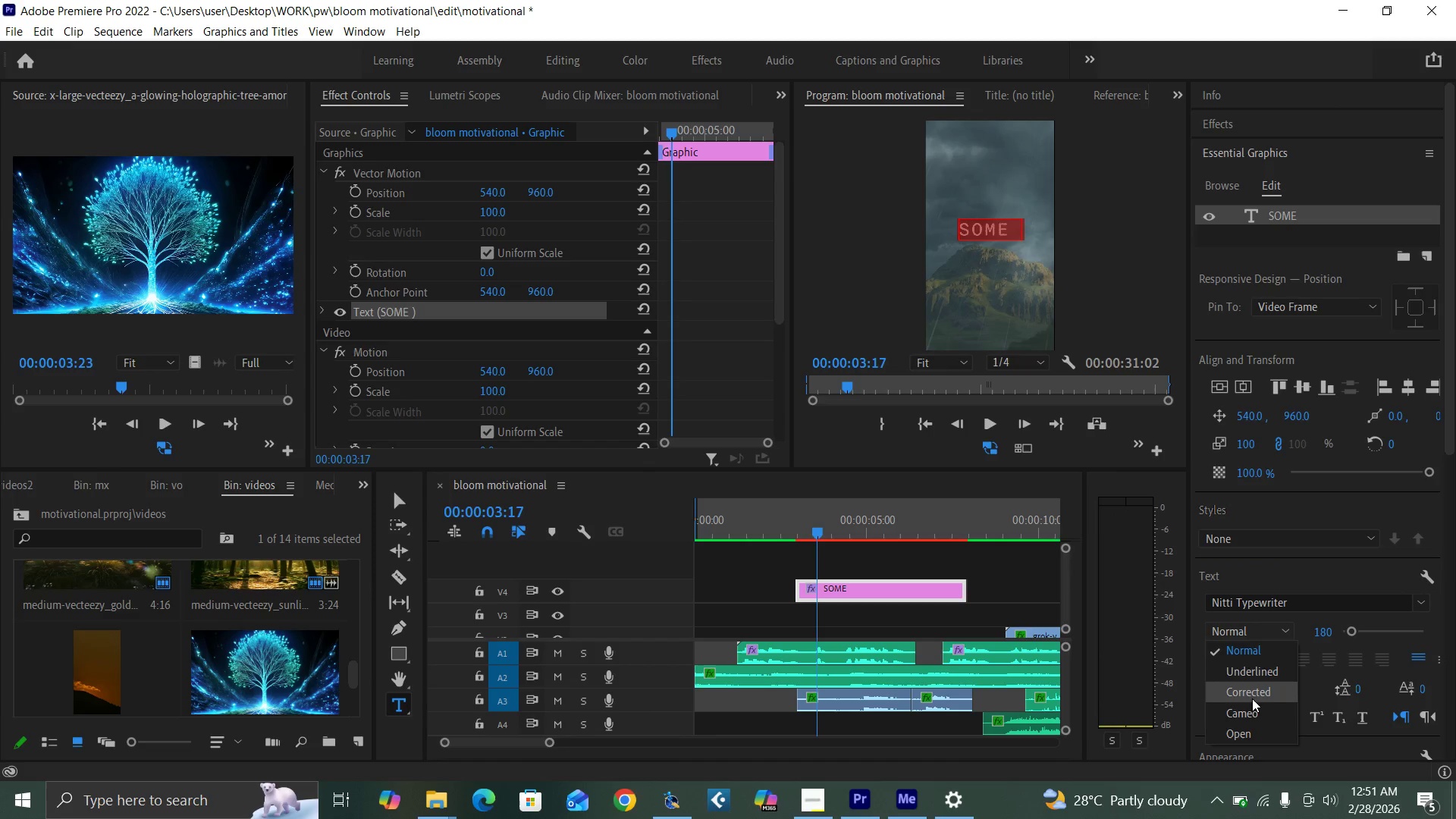 
left_click([1252, 710])
 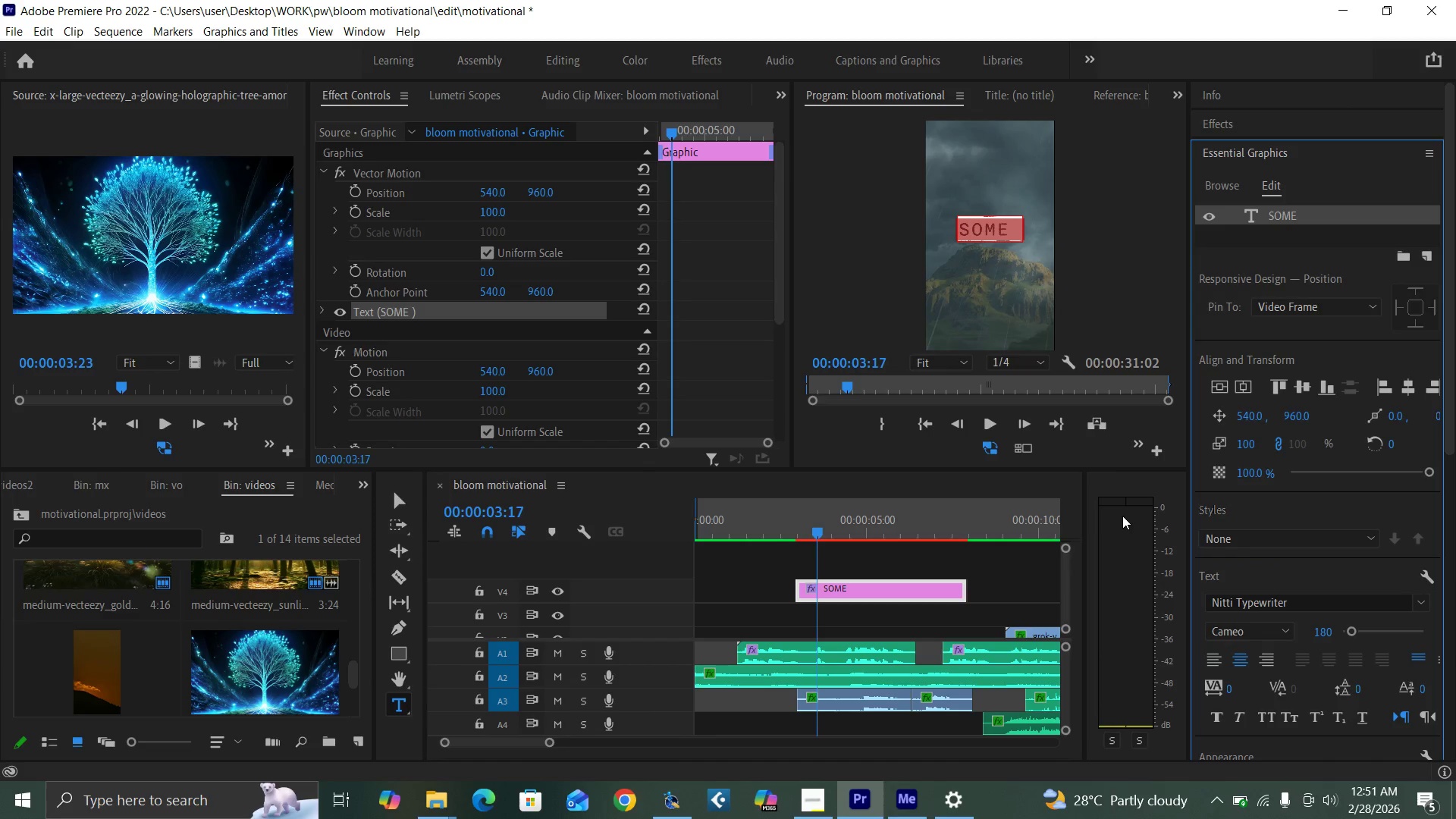 
key(Control+Backquote)
 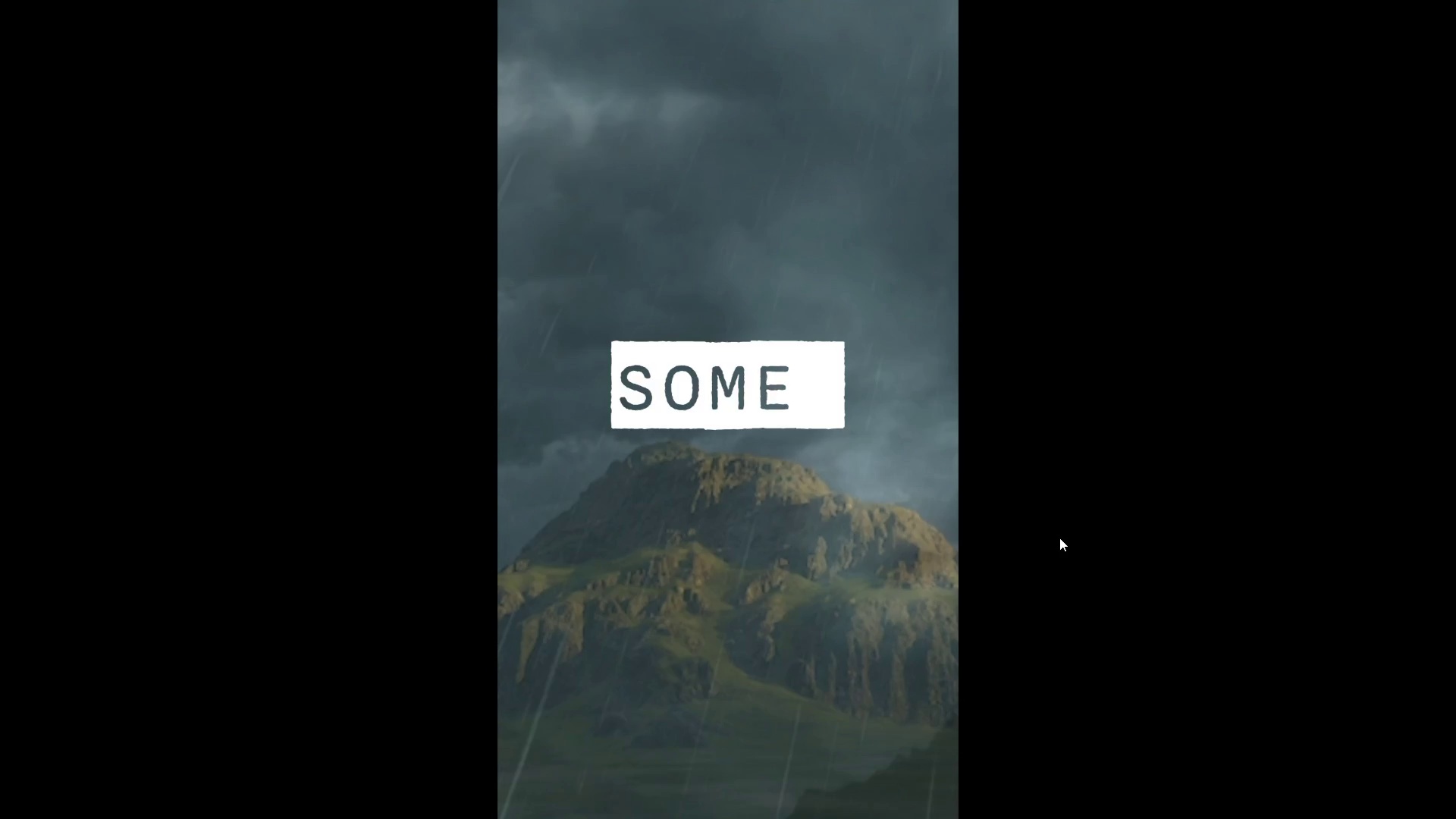 
wait(11.17)
 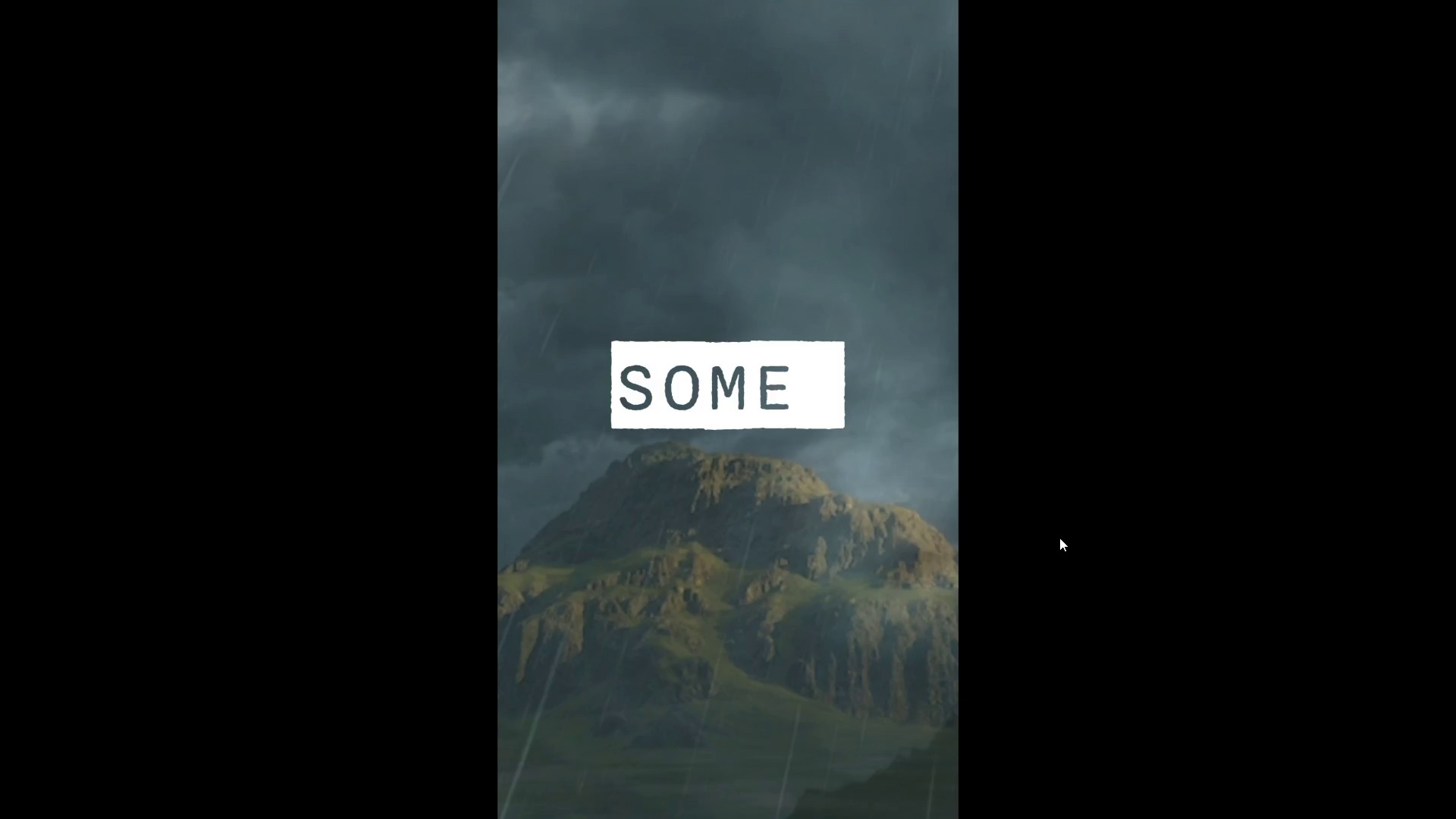 
hold_key(key=ControlLeft, duration=1.52)
 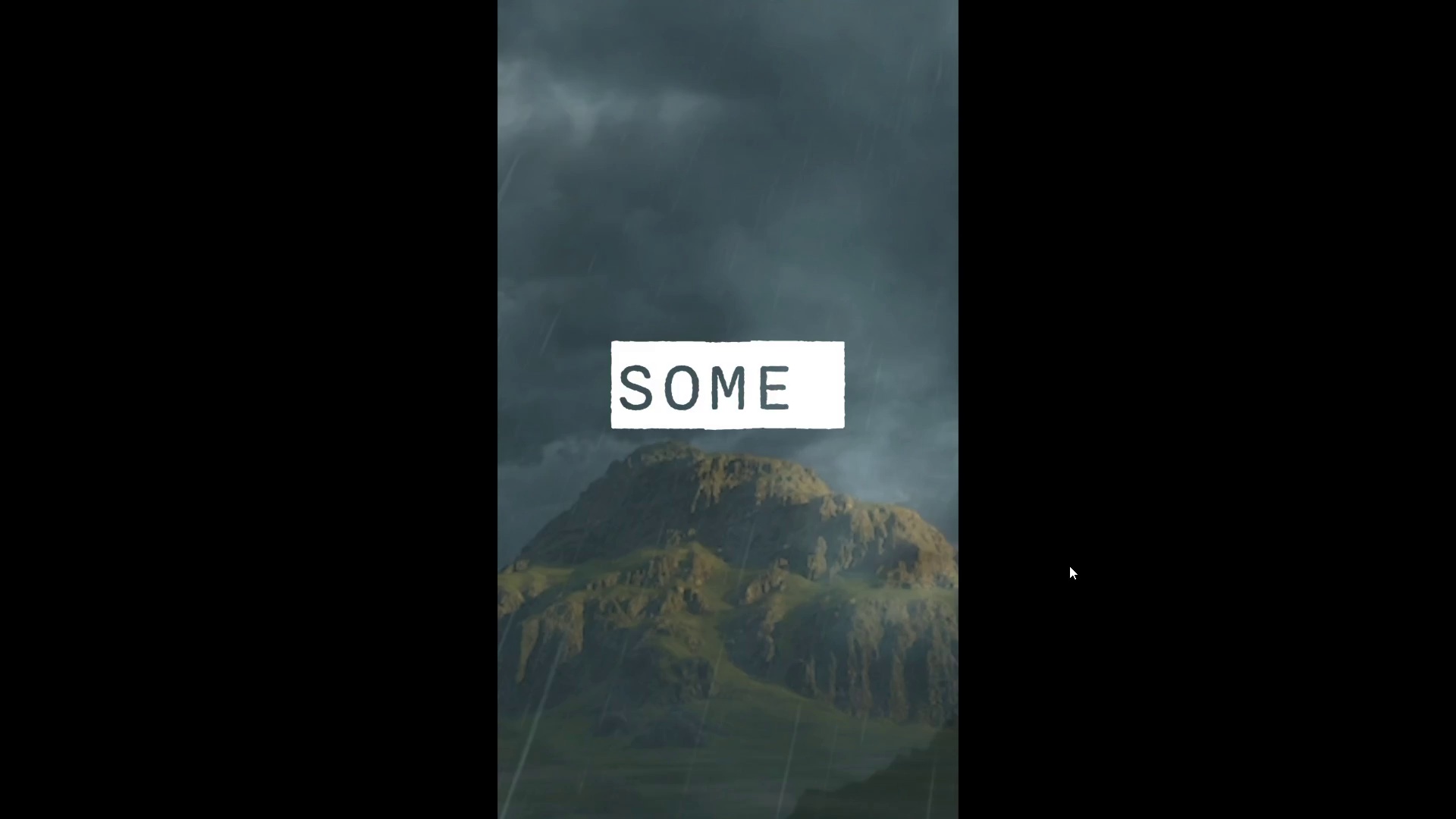 
key(Control+Backquote)
 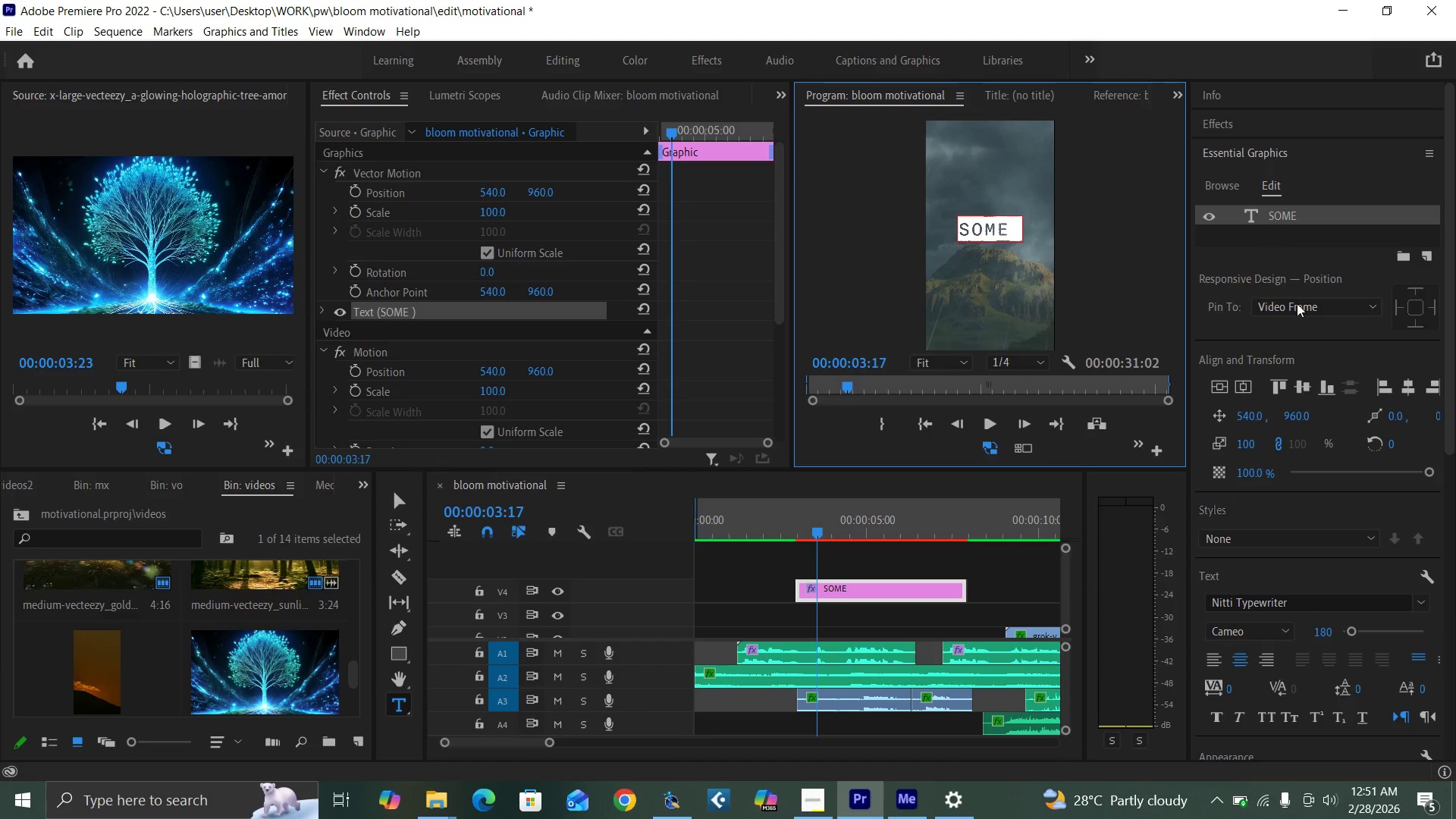 
wait(5.2)
 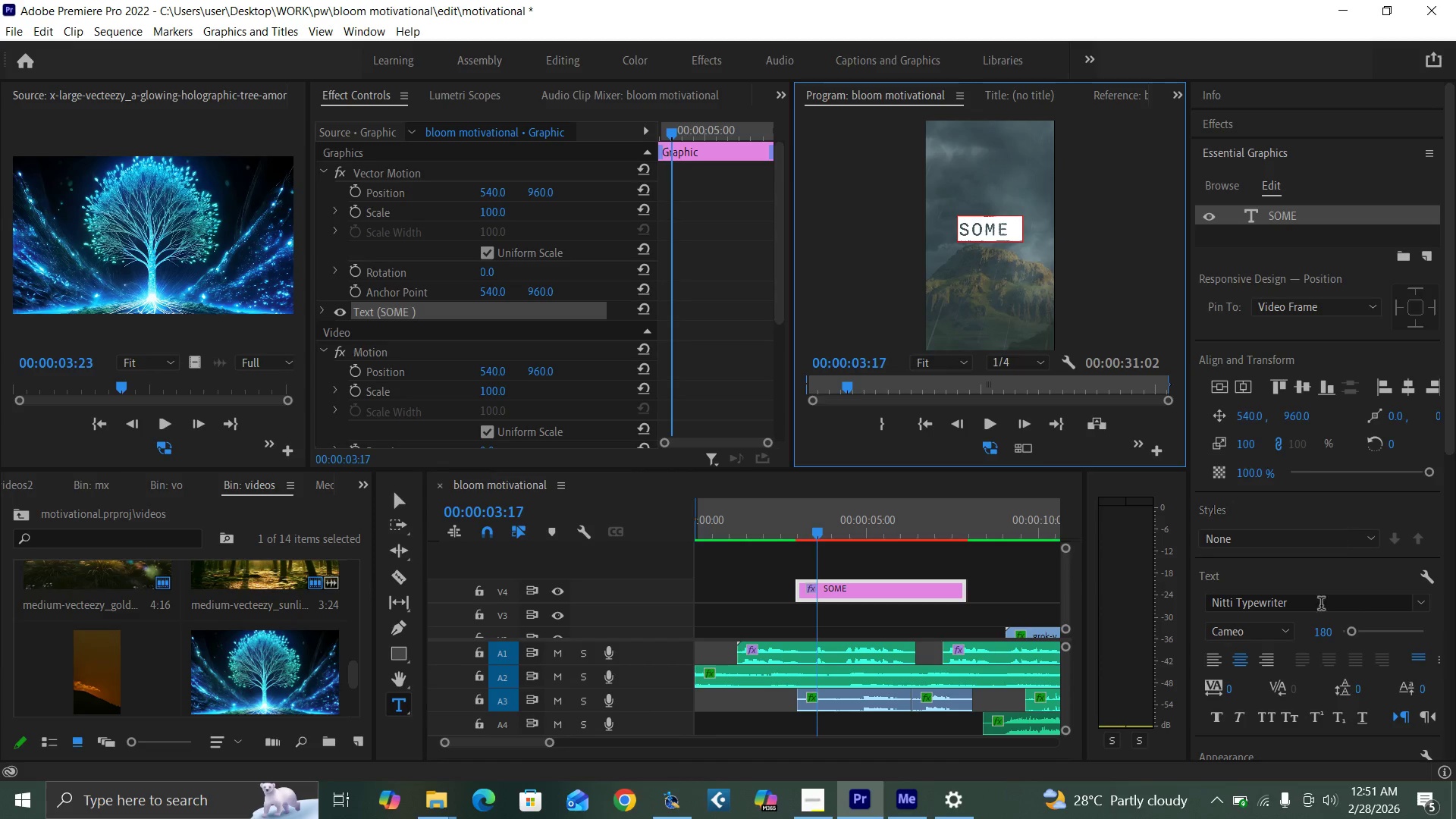 
double_click([1272, 219])
 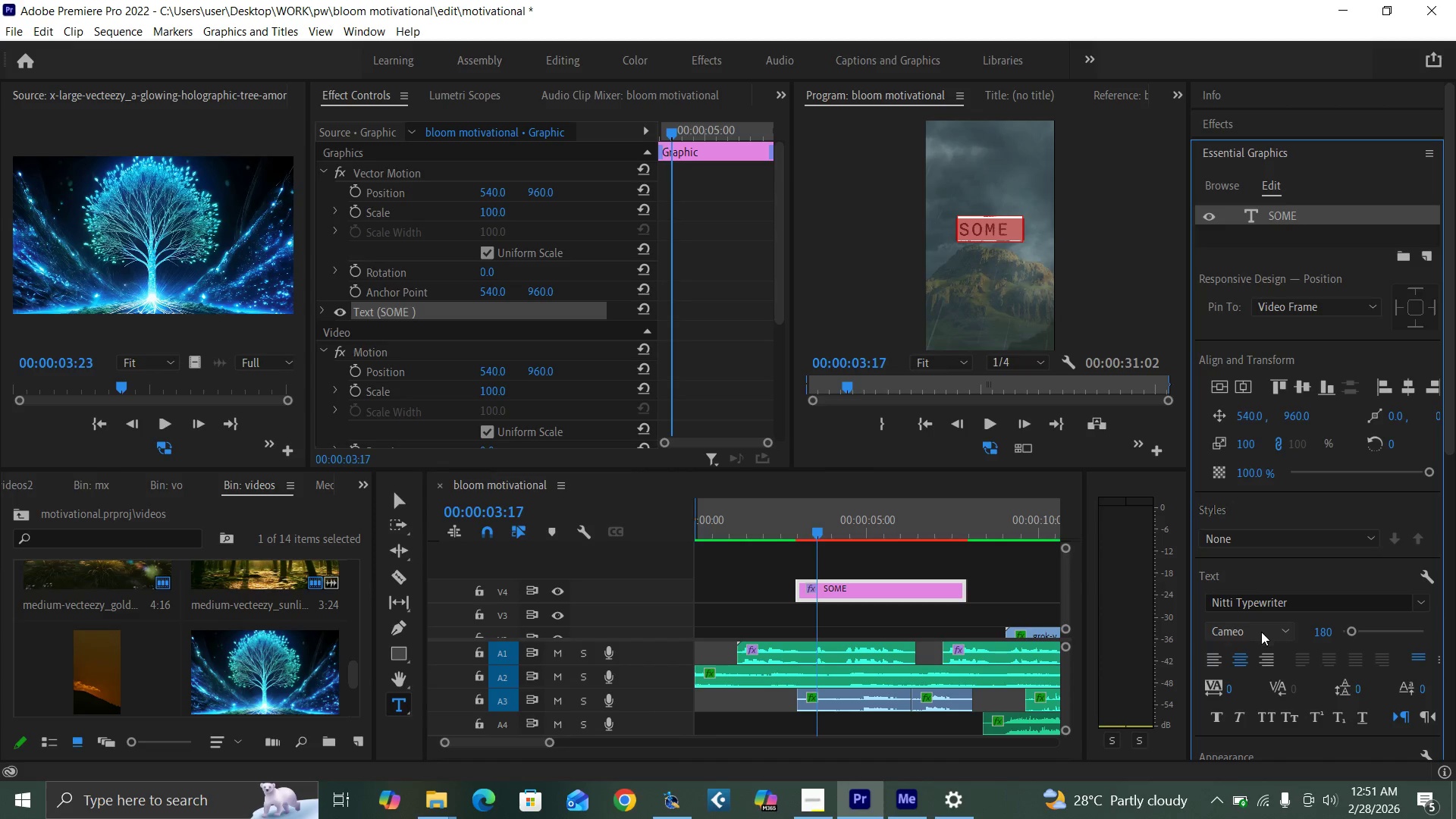 
left_click([1256, 635])
 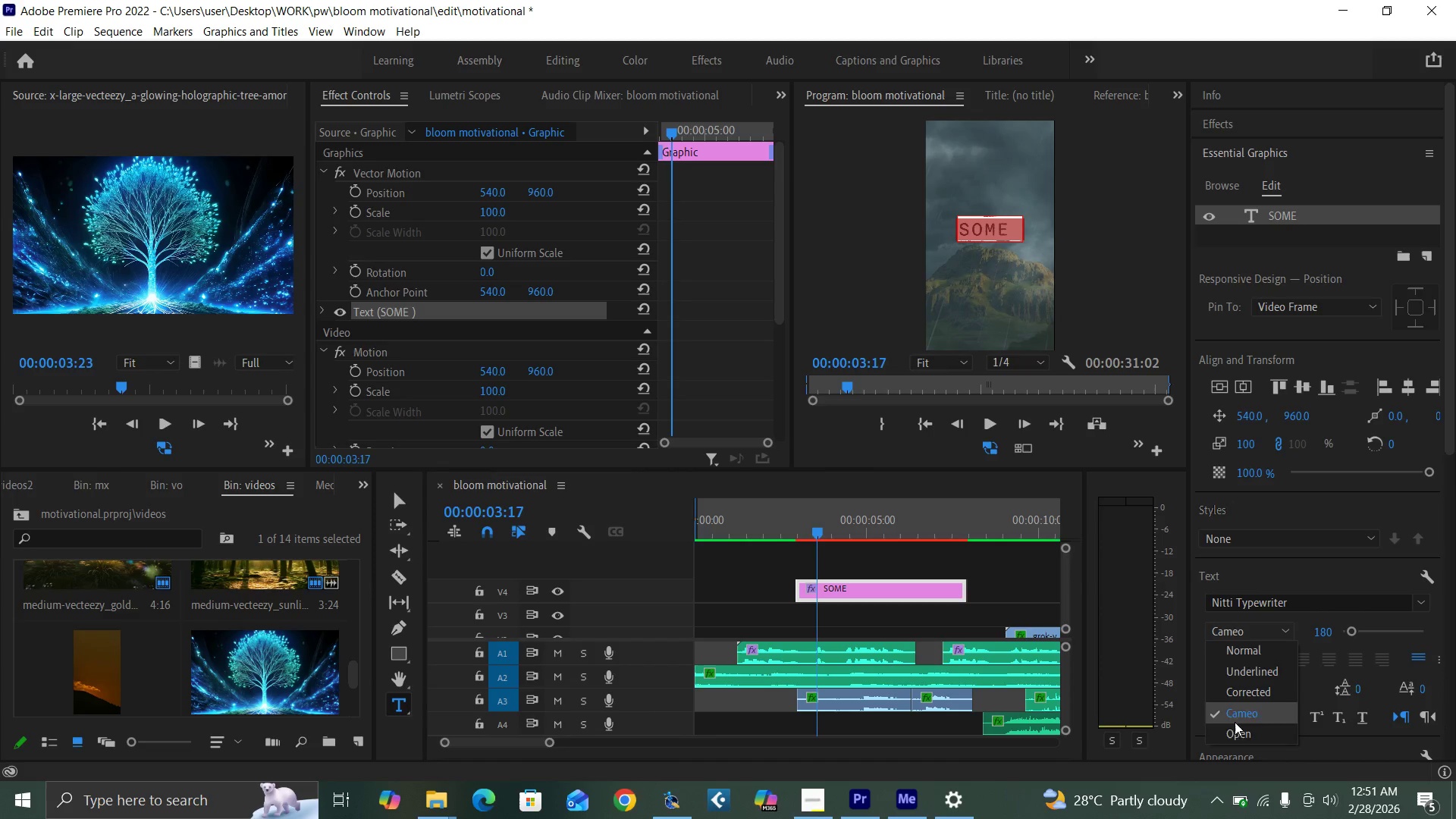 
left_click([1238, 730])
 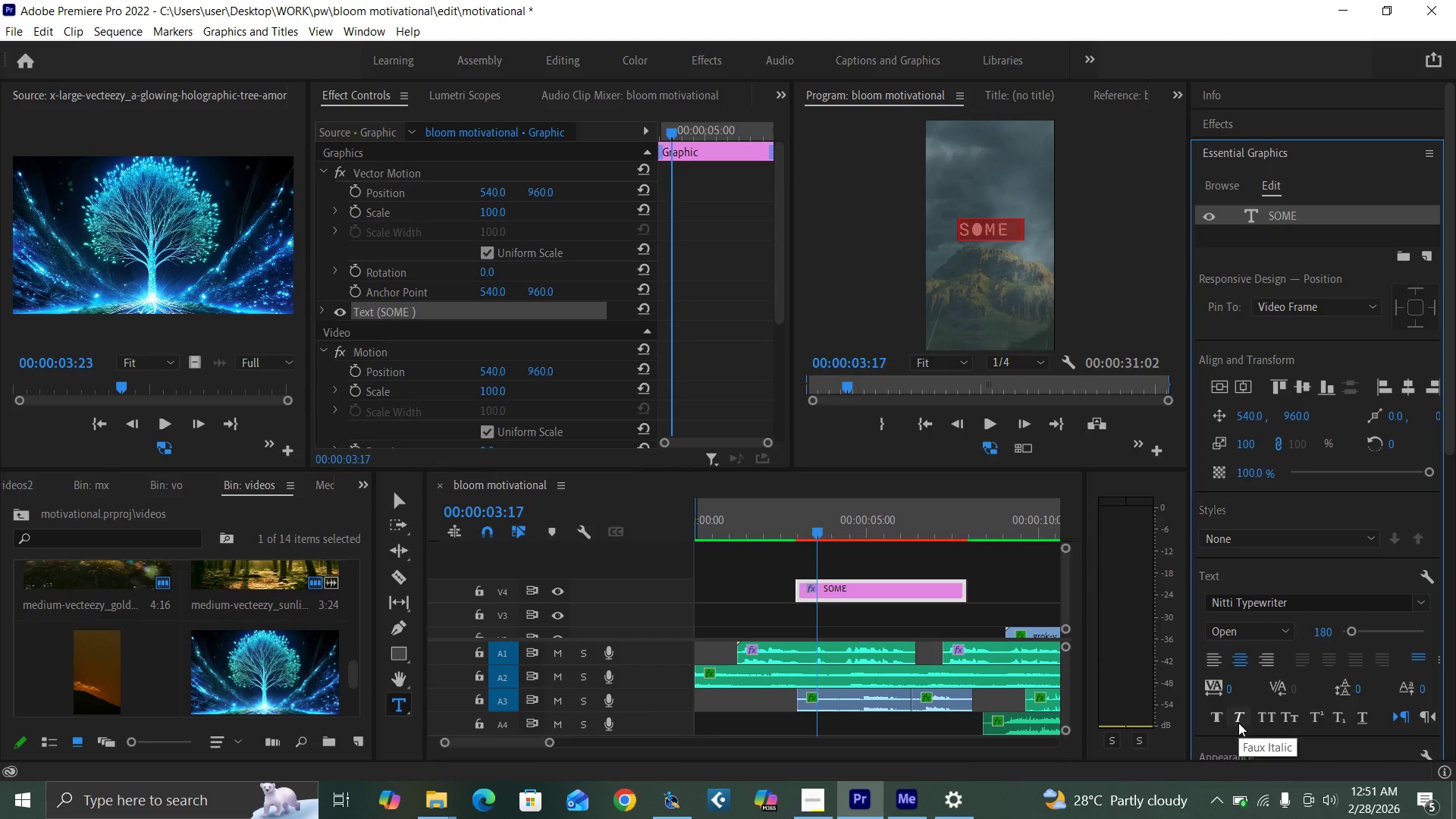 
key(Control+Backquote)
 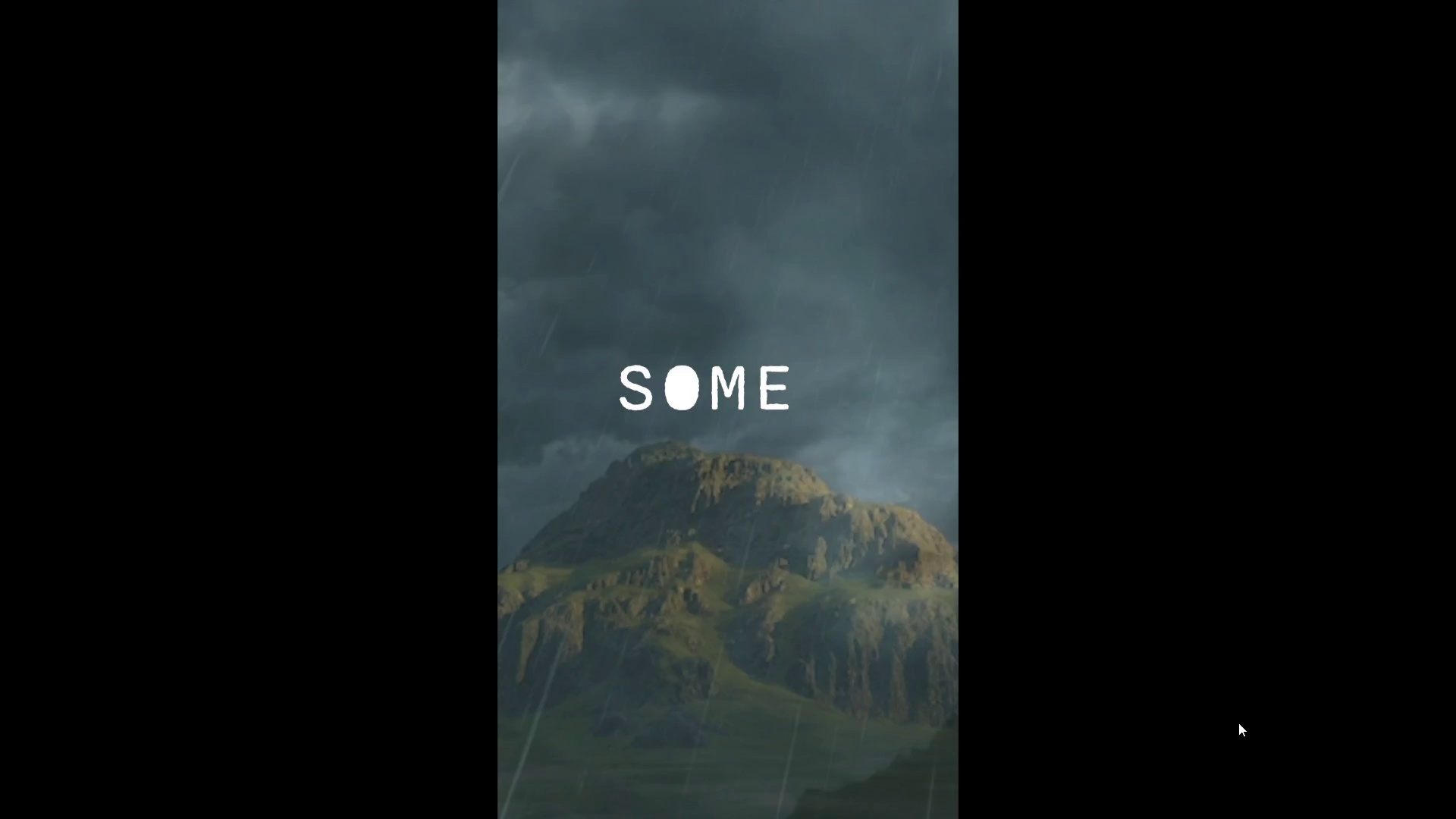 
key(Control+Backquote)
 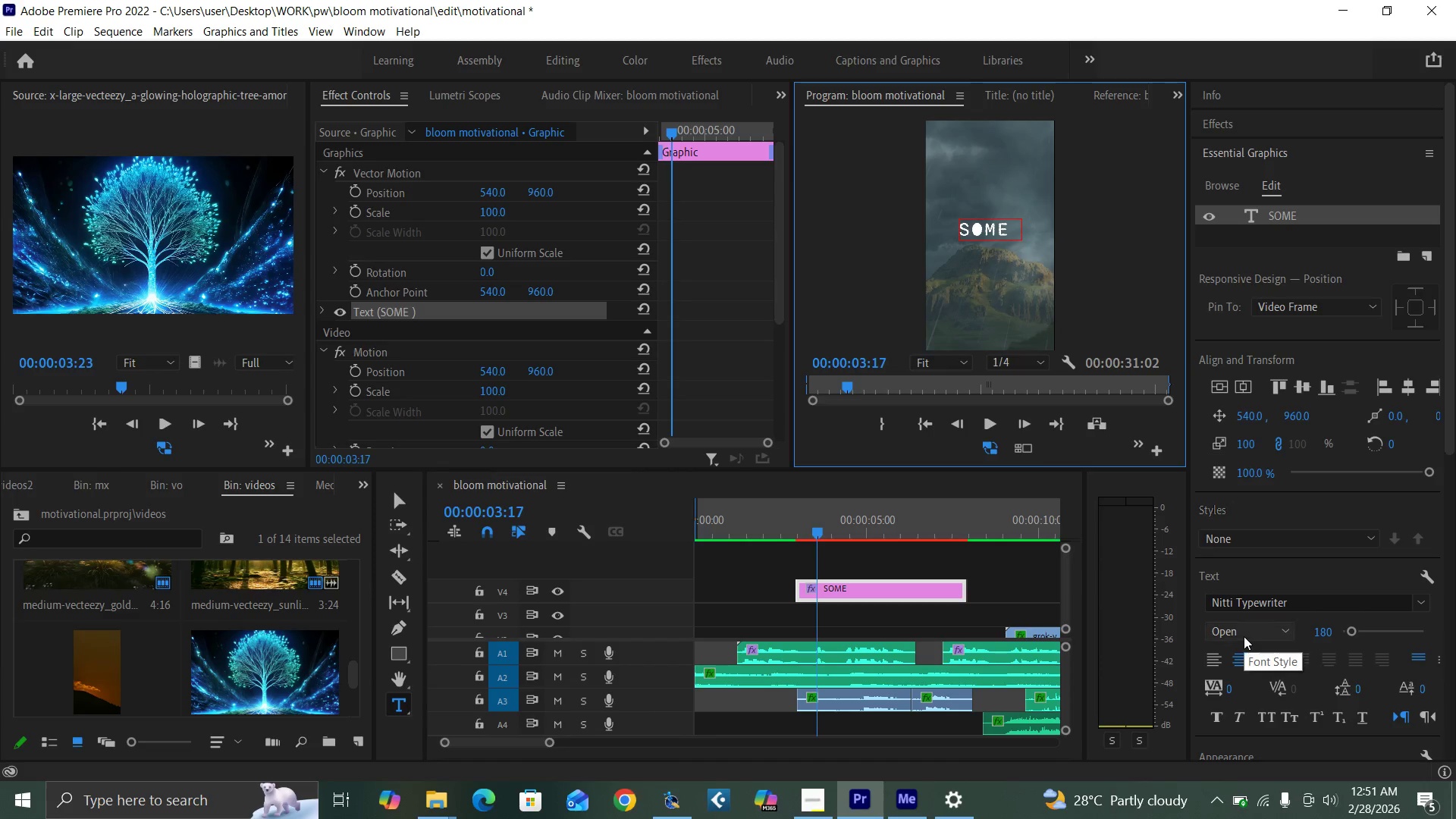 
left_click([1244, 636])
 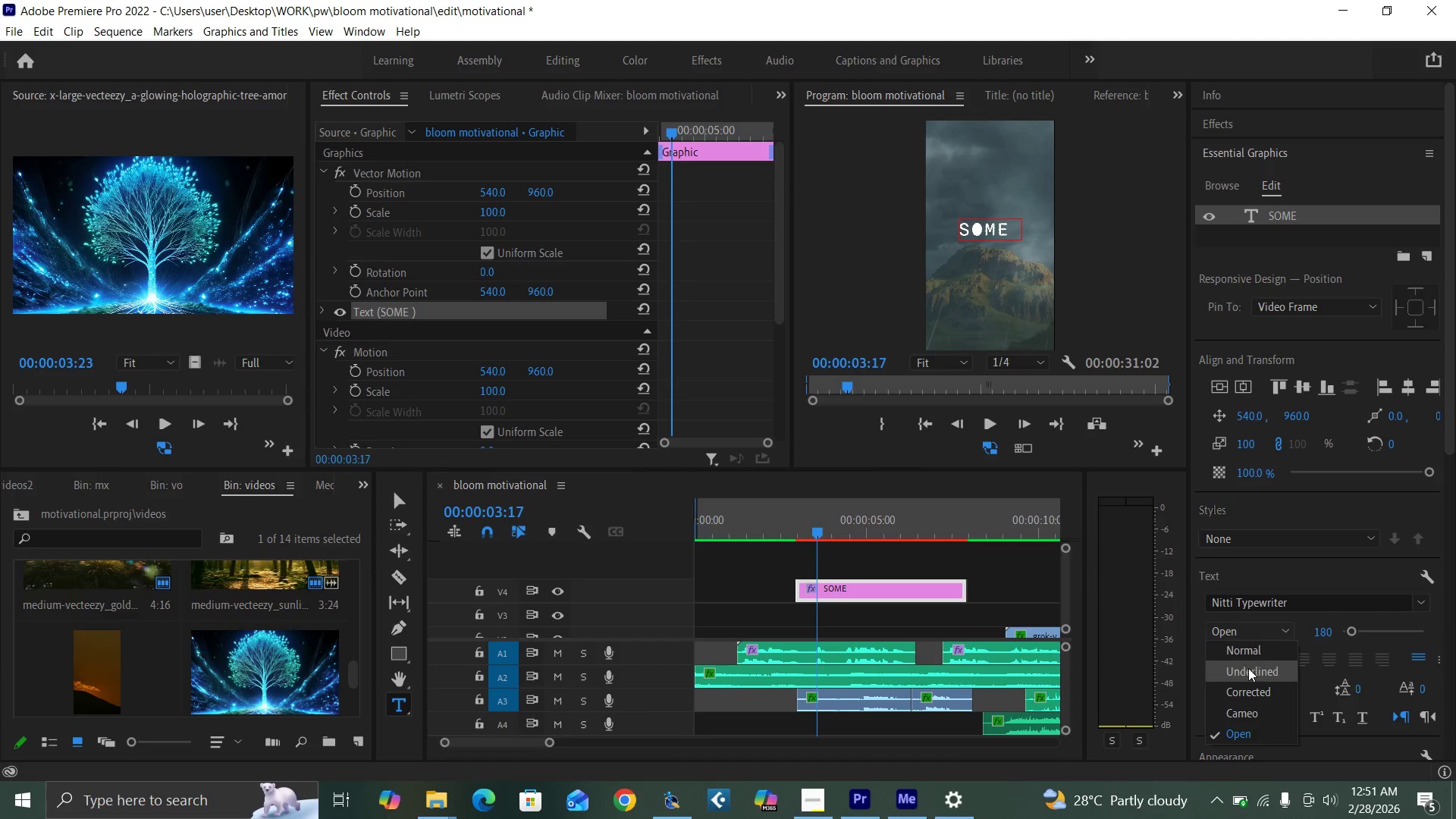 
left_click([1248, 671])
 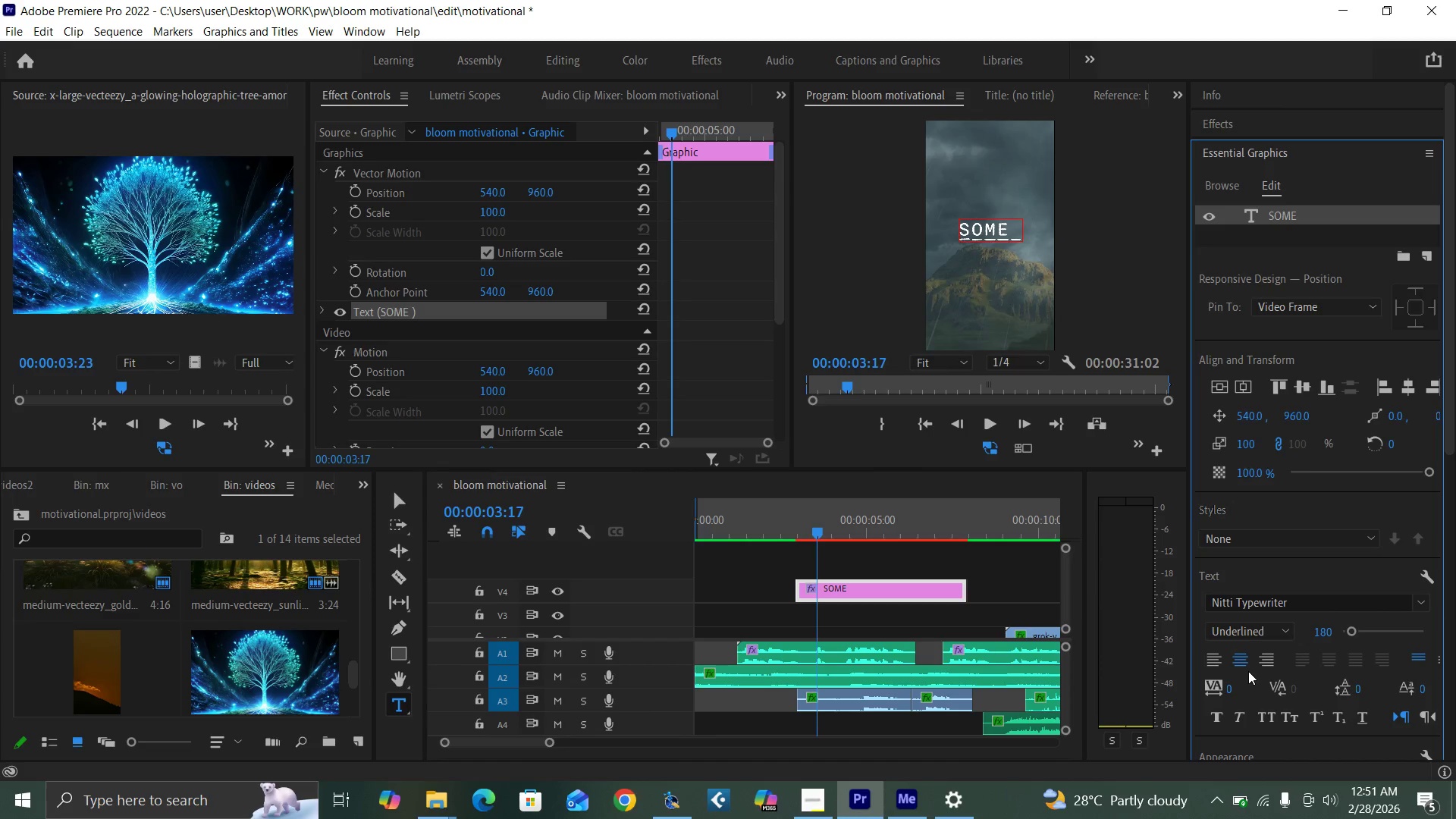 
key(Control+Backquote)
 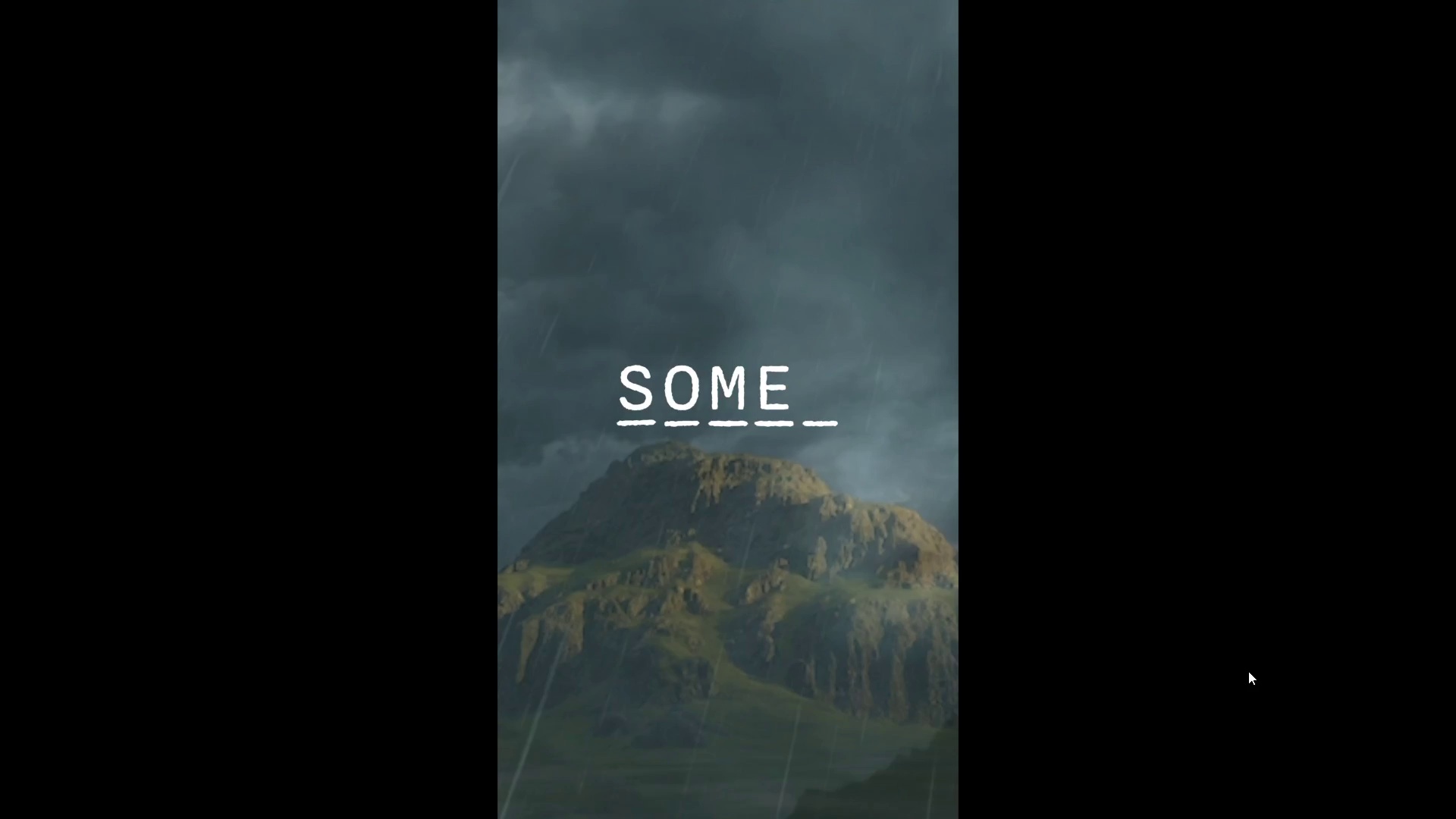 
key(Control+Backquote)
 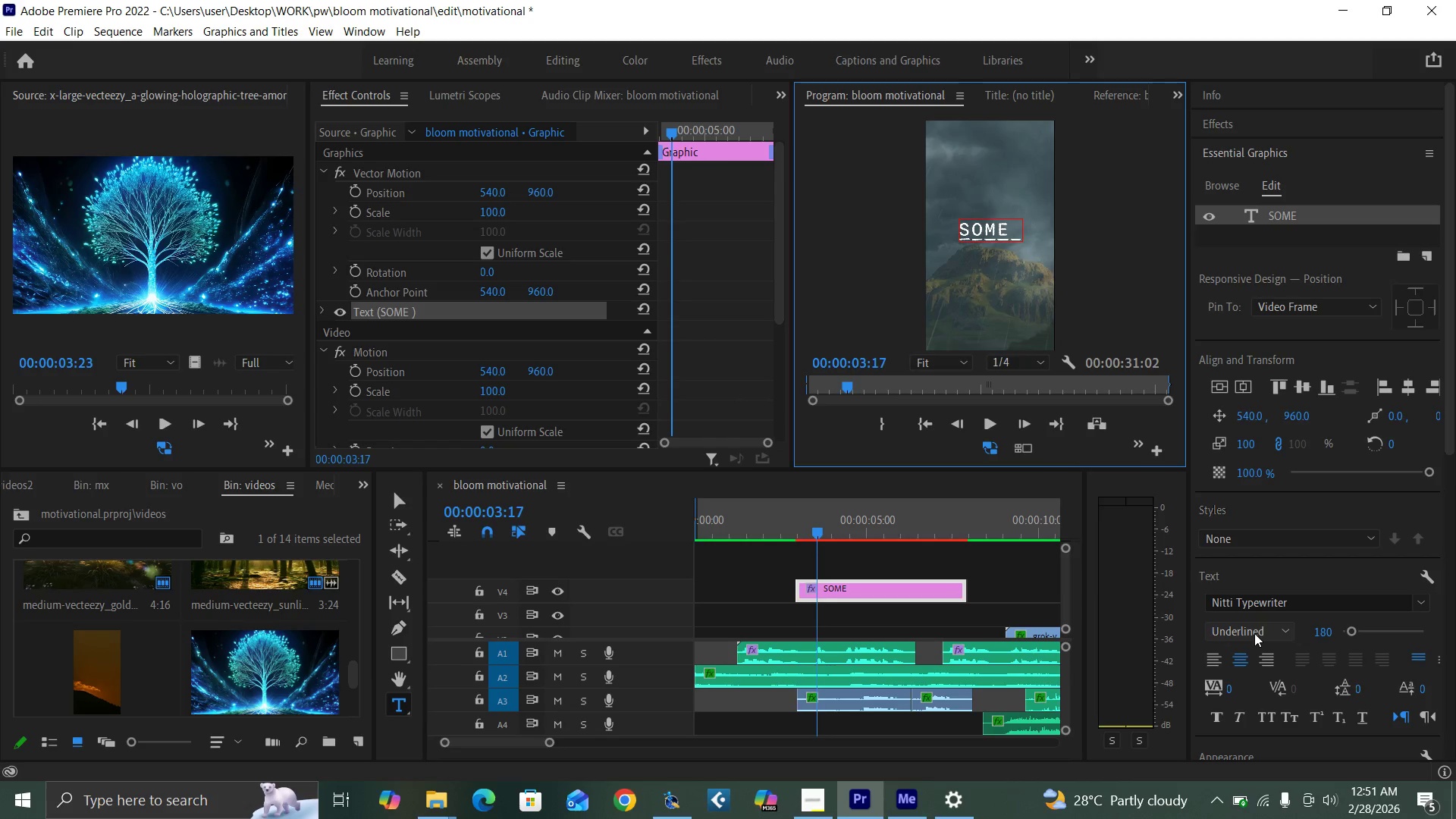 
left_click([1254, 632])
 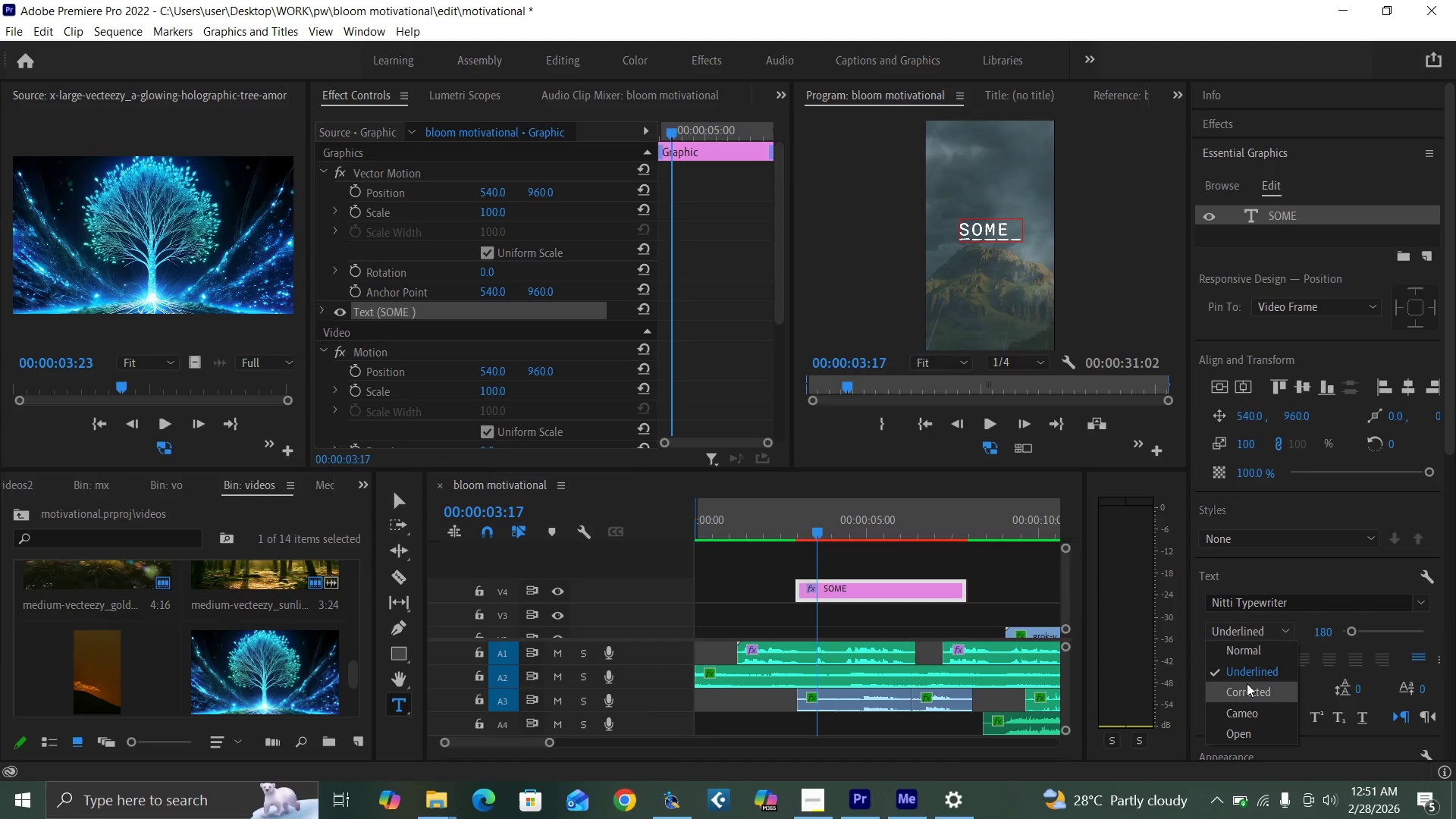 
left_click([1247, 691])
 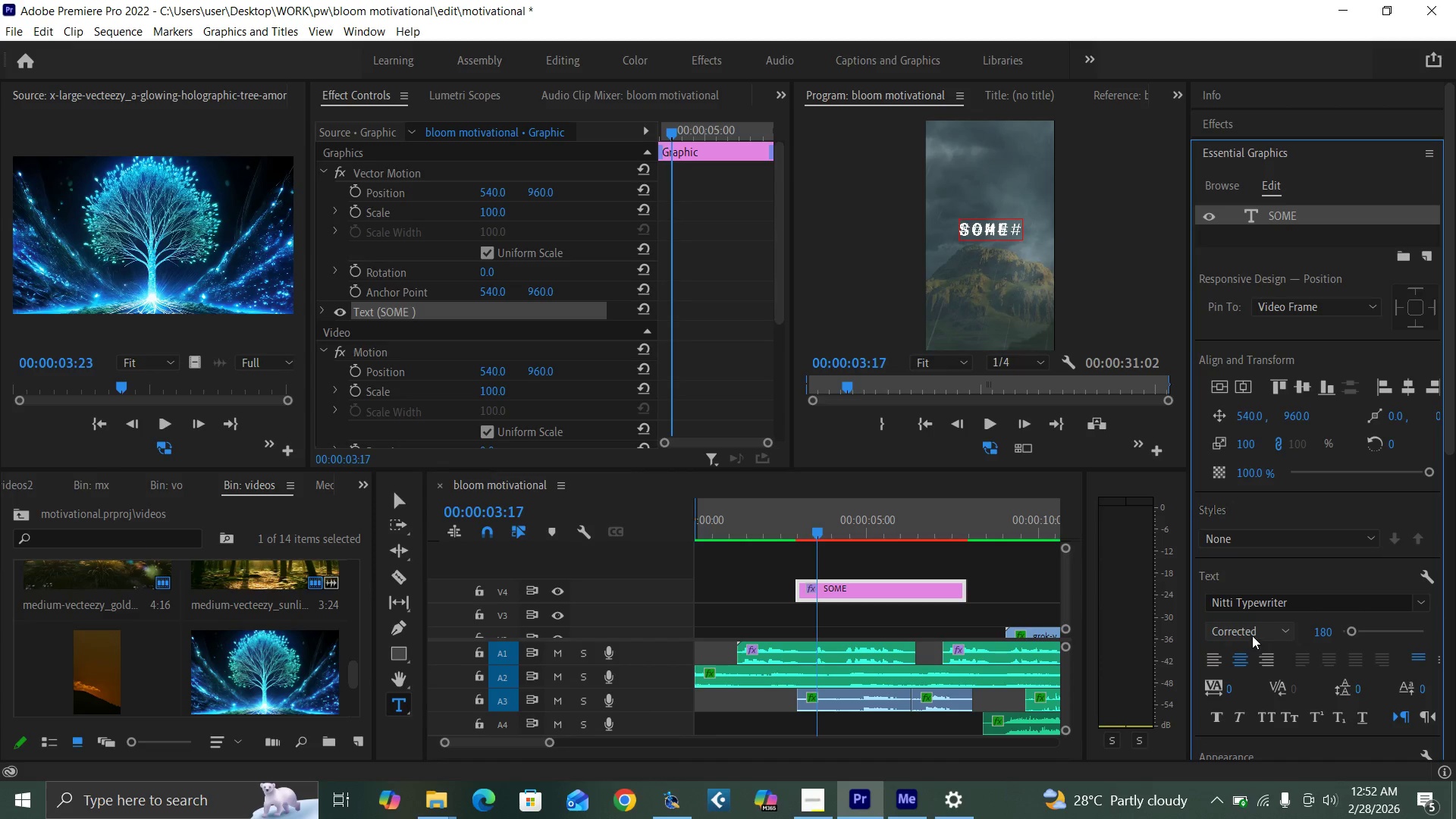 
left_click([1253, 632])
 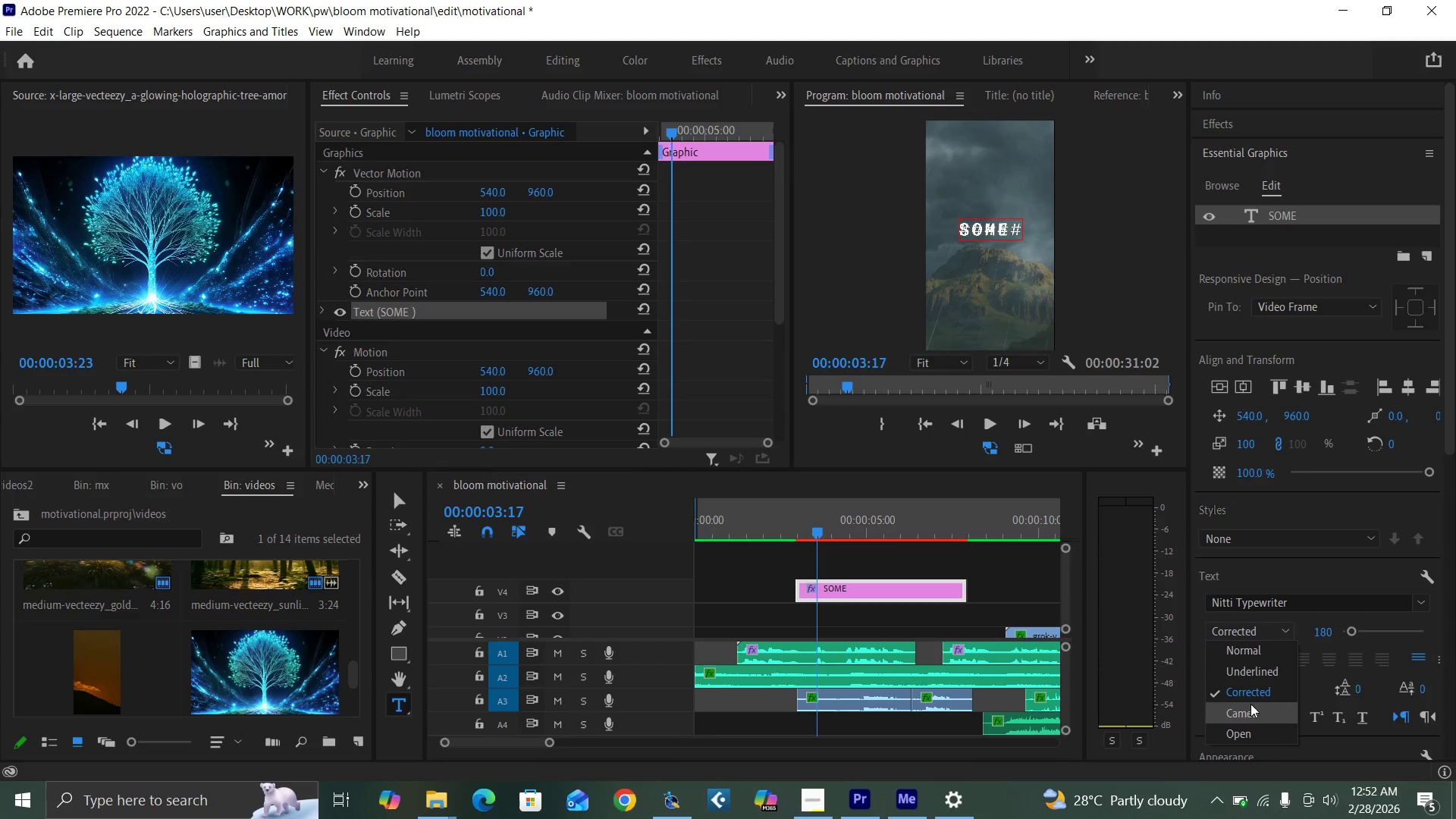 
left_click([1249, 709])
 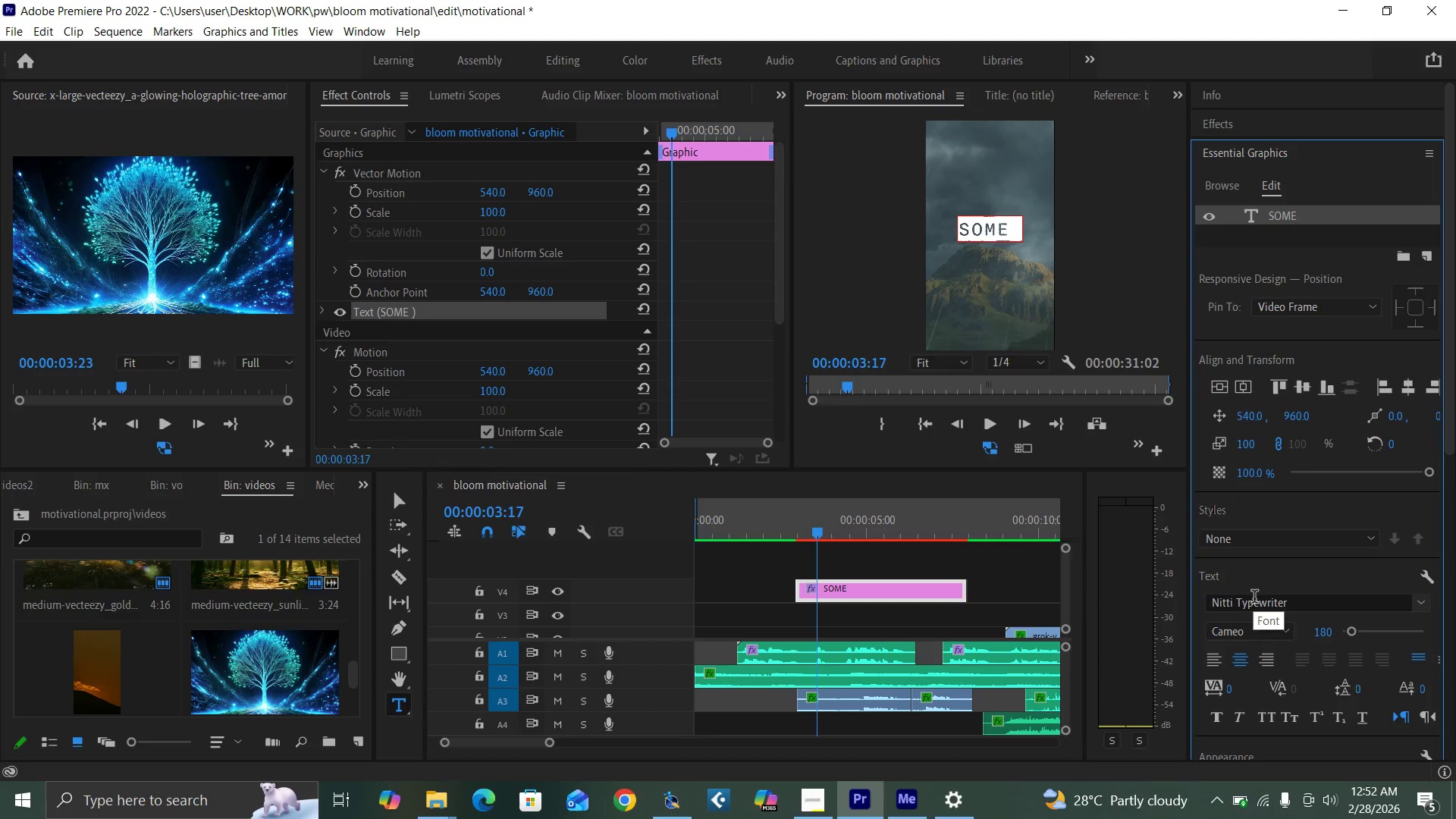 
double_click([1280, 208])
 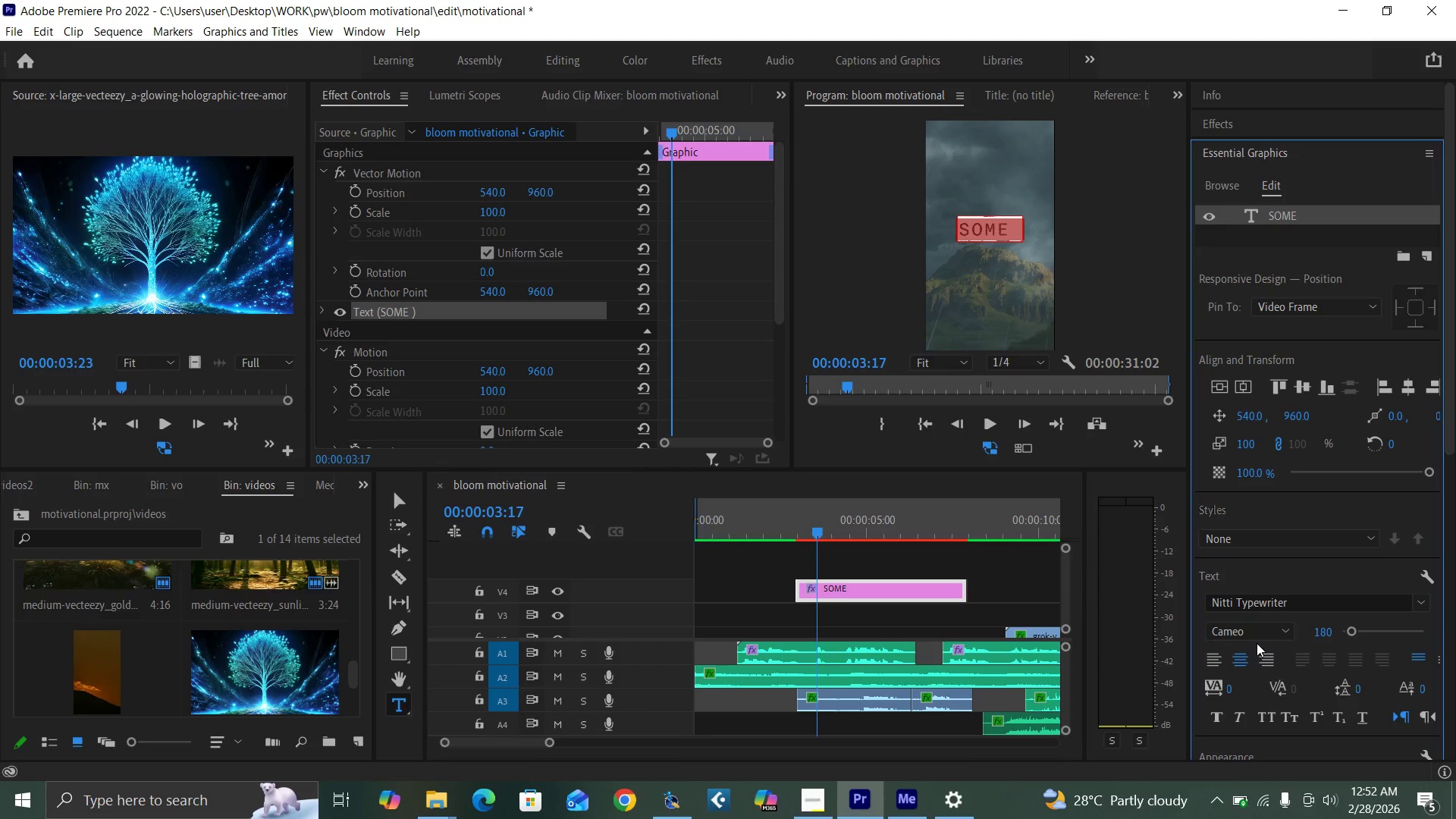 
scroll: coordinate [1265, 560], scroll_direction: down, amount: 3.0
 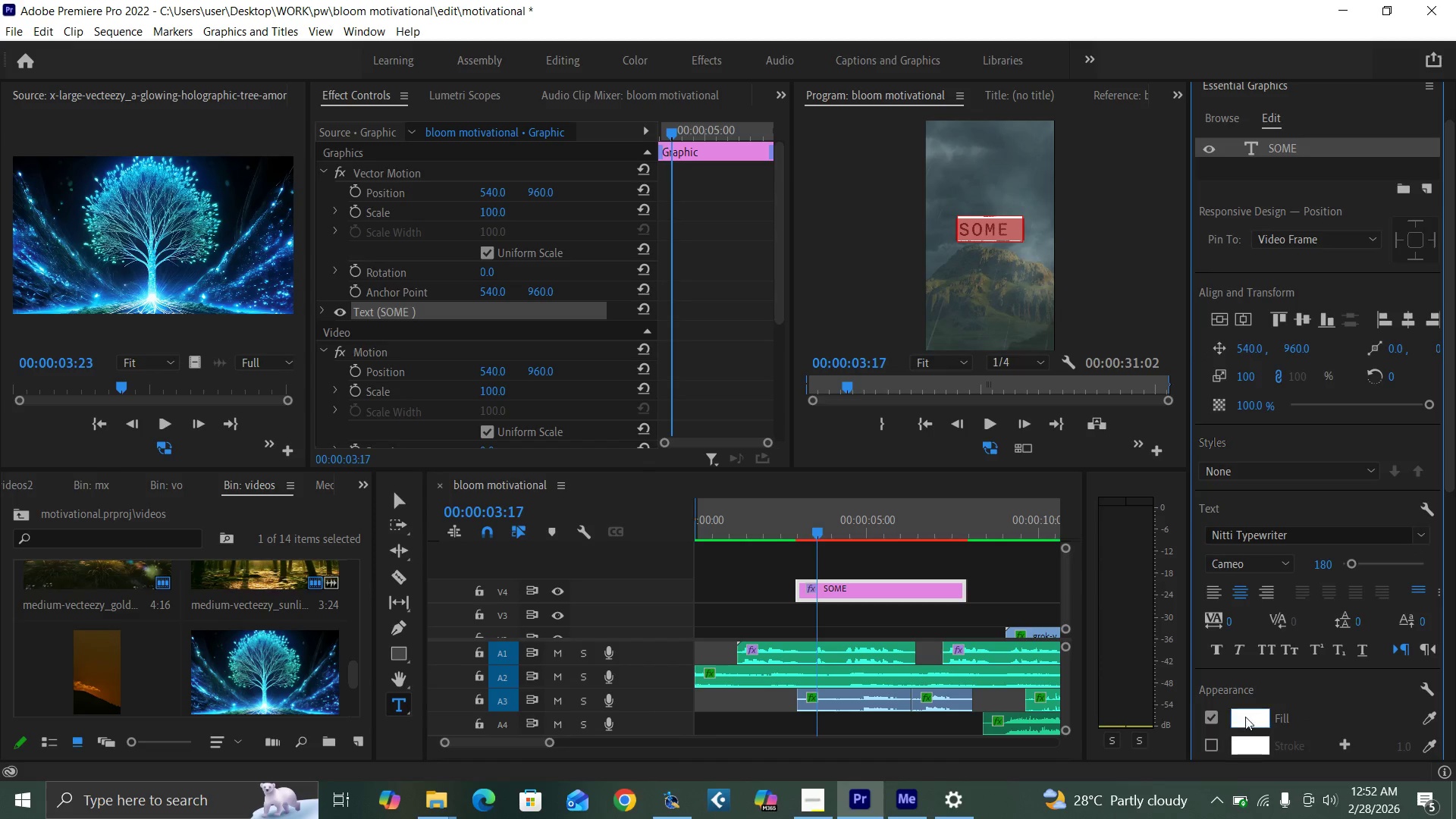 
left_click([1245, 718])
 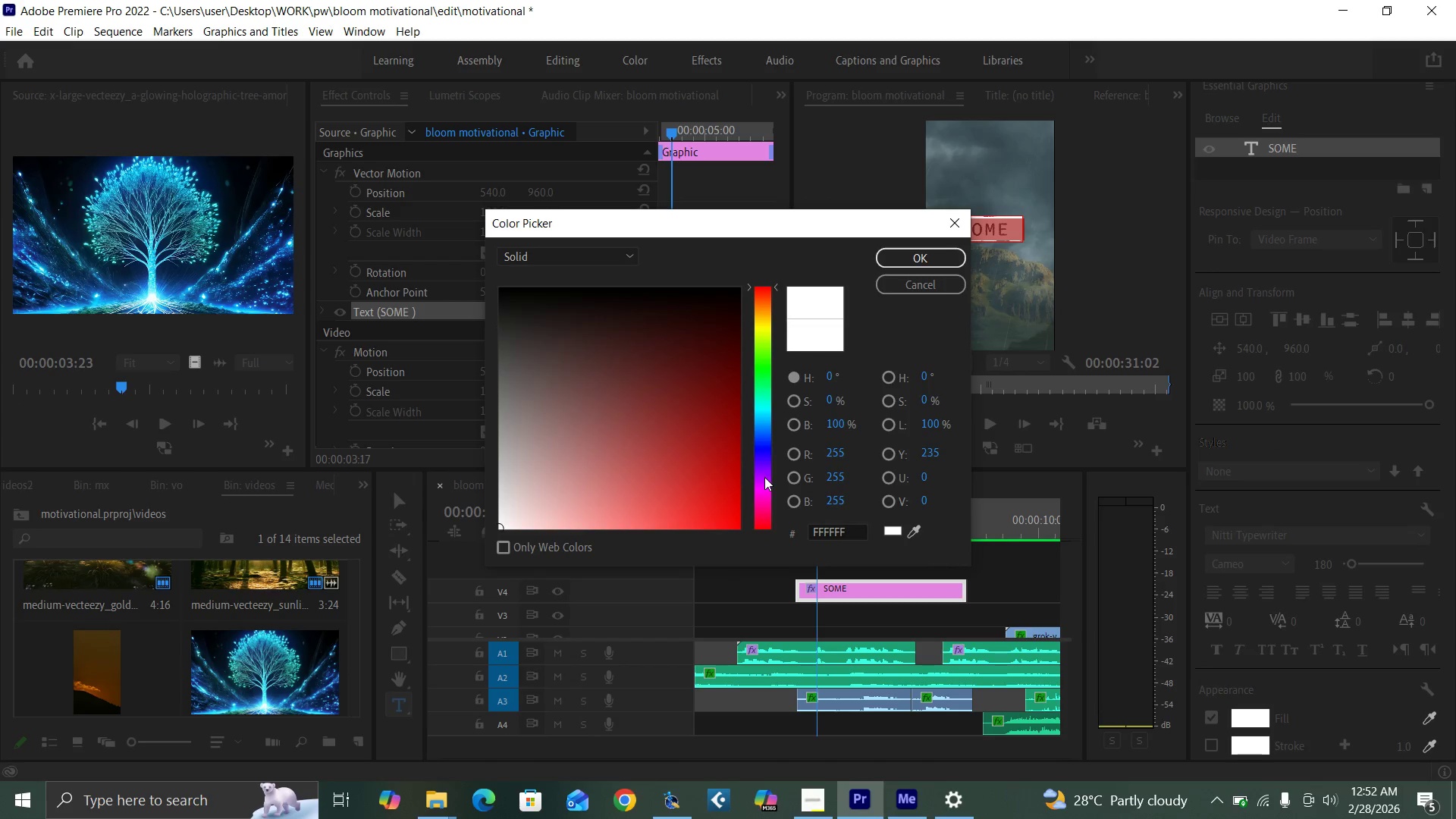 
left_click([764, 494])
 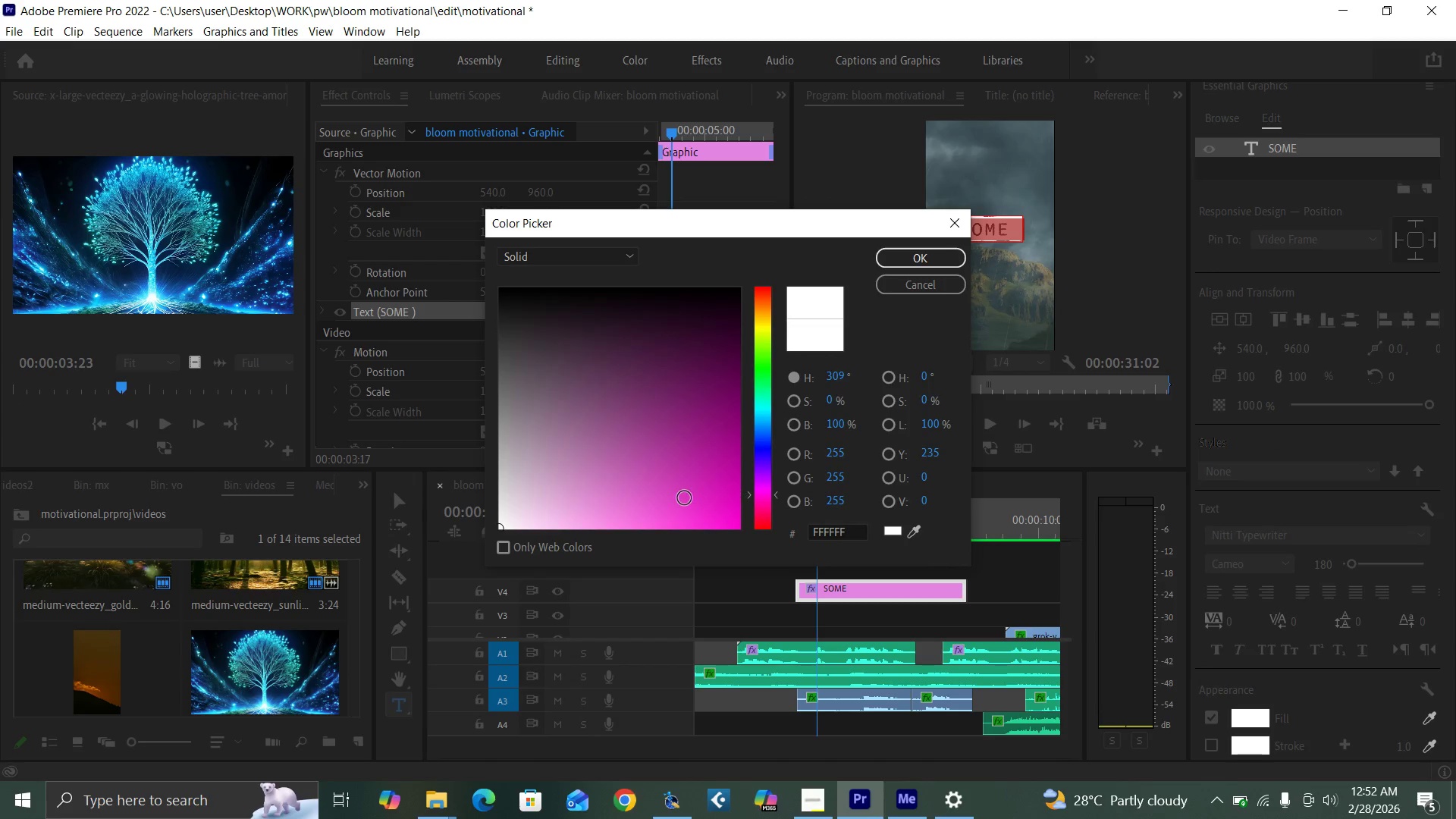 
left_click_drag(start_coordinate=[684, 497], to_coordinate=[798, 566])
 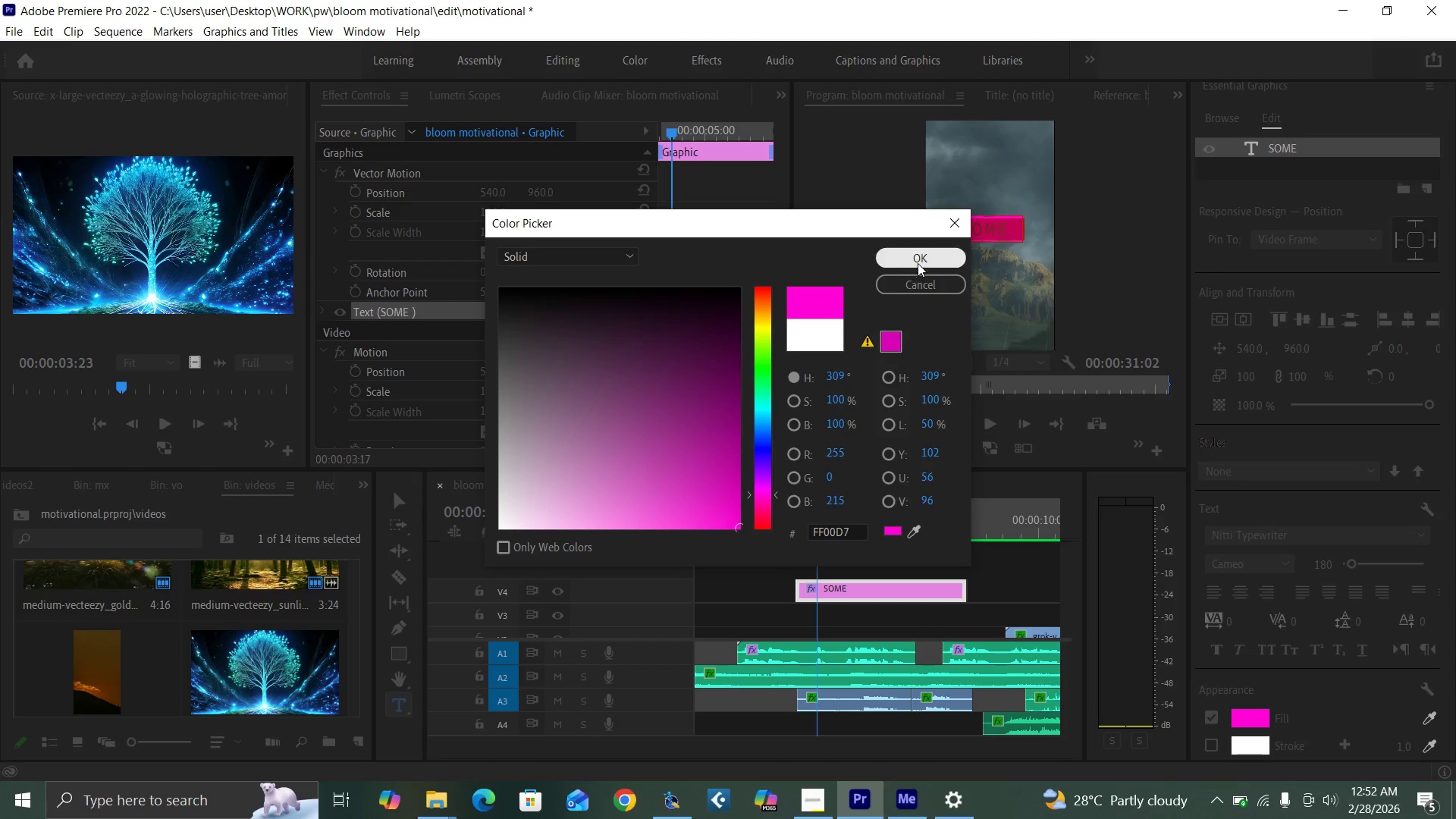 
left_click([923, 257])
 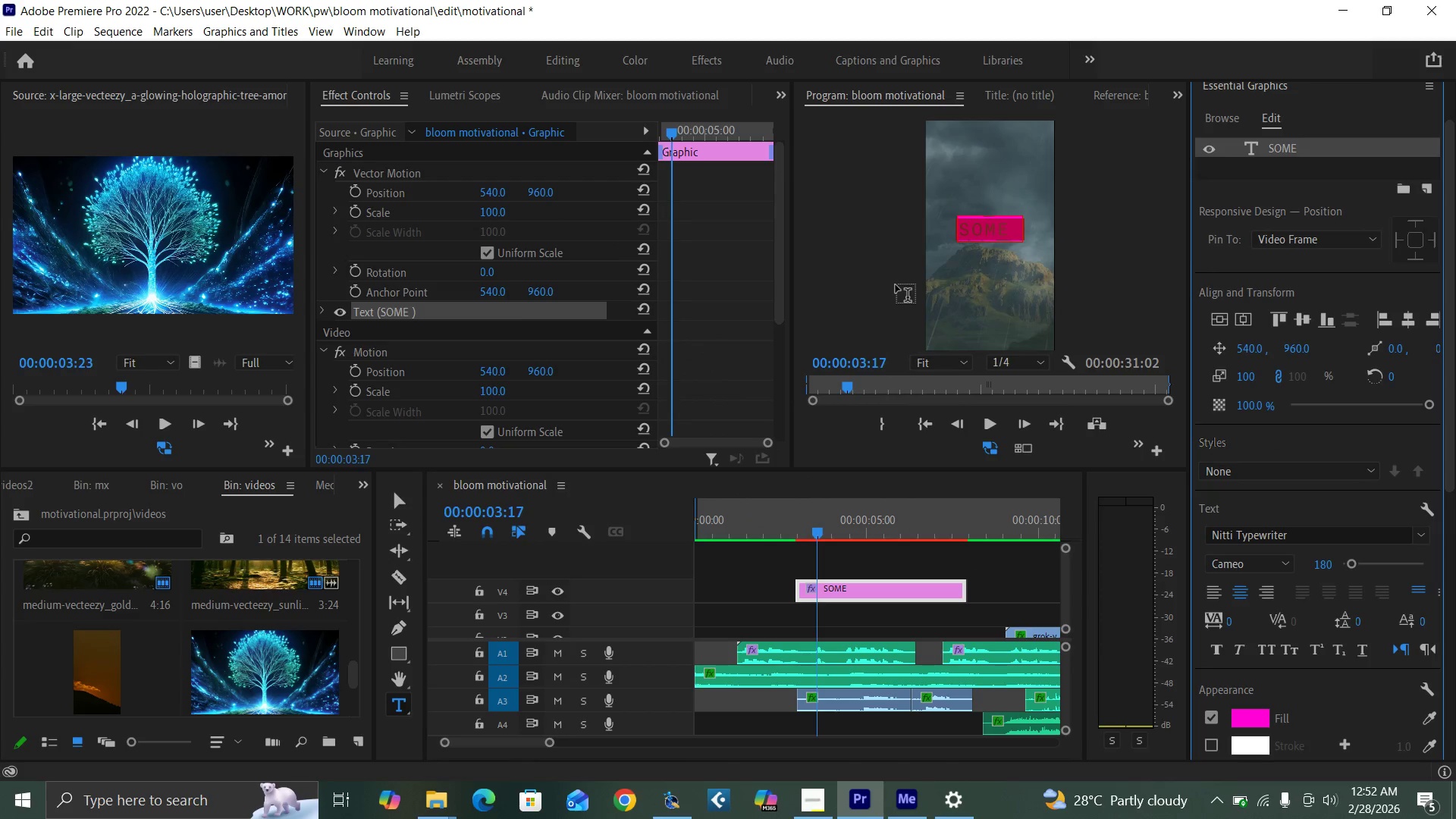 
key(Control+Backquote)
 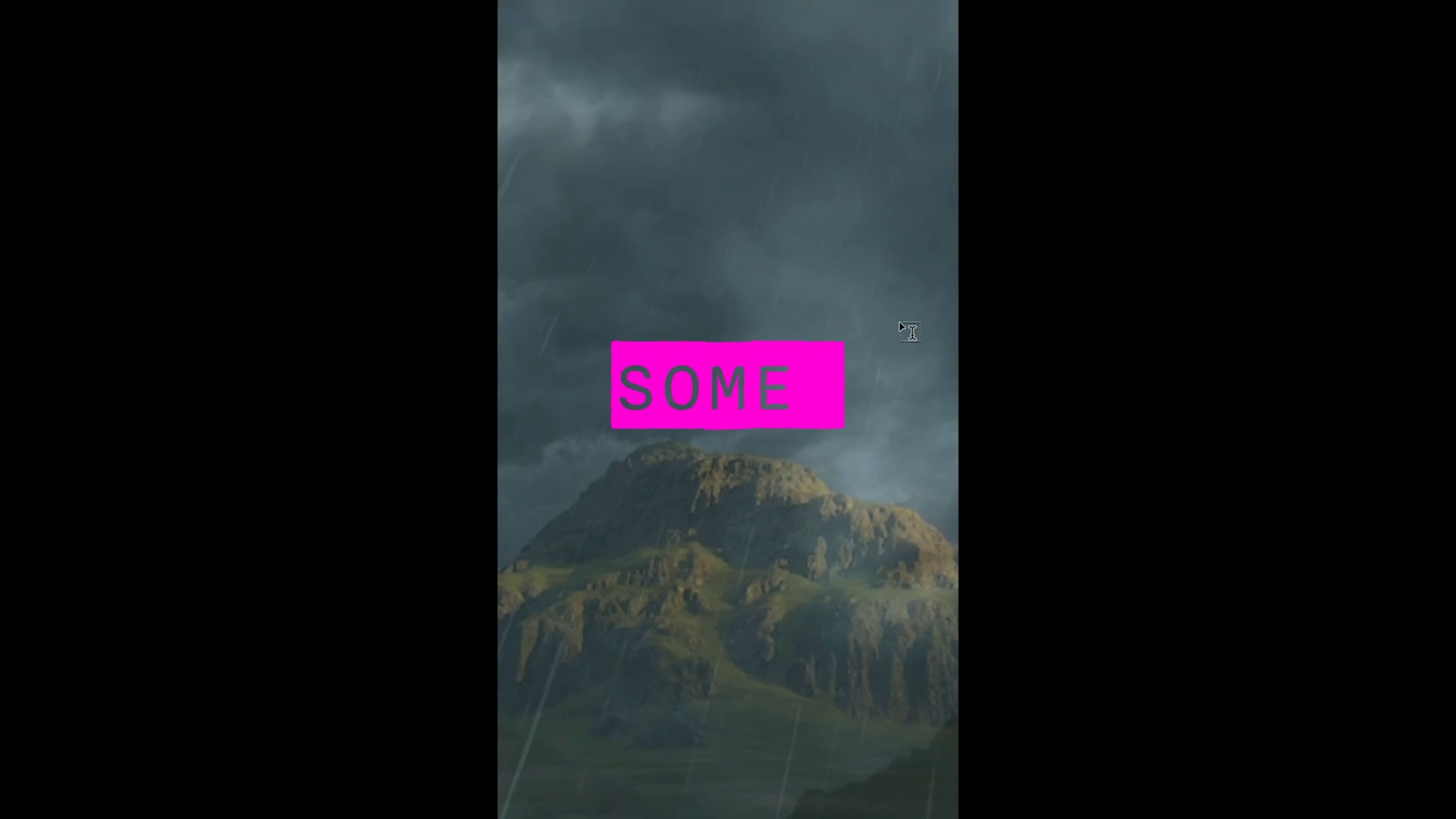 
key(Control+Backquote)
 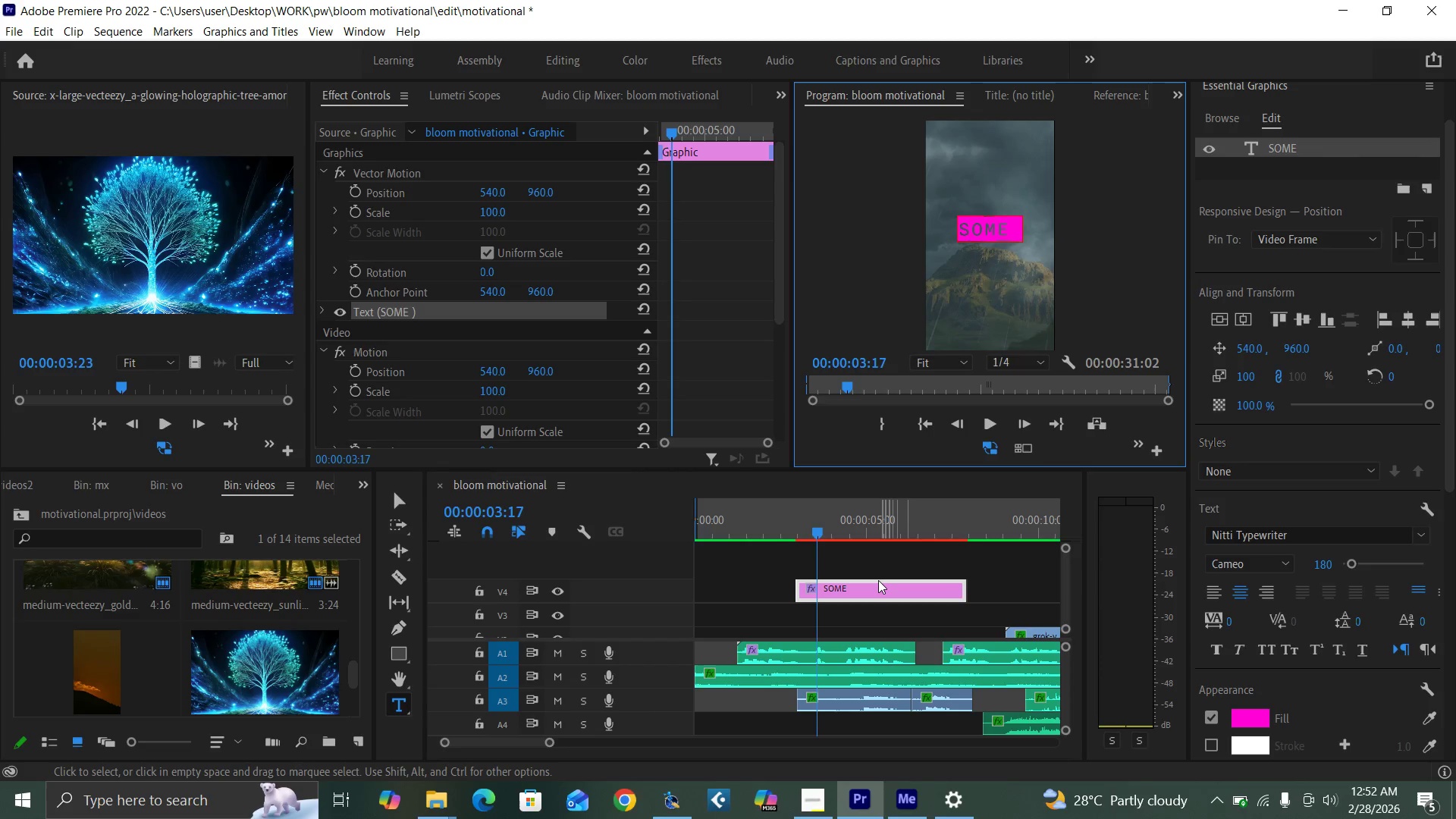 
hold_key(key=AltLeft, duration=1.5)
left_click_drag(start_coordinate=[878, 581], to_coordinate=[874, 567])
 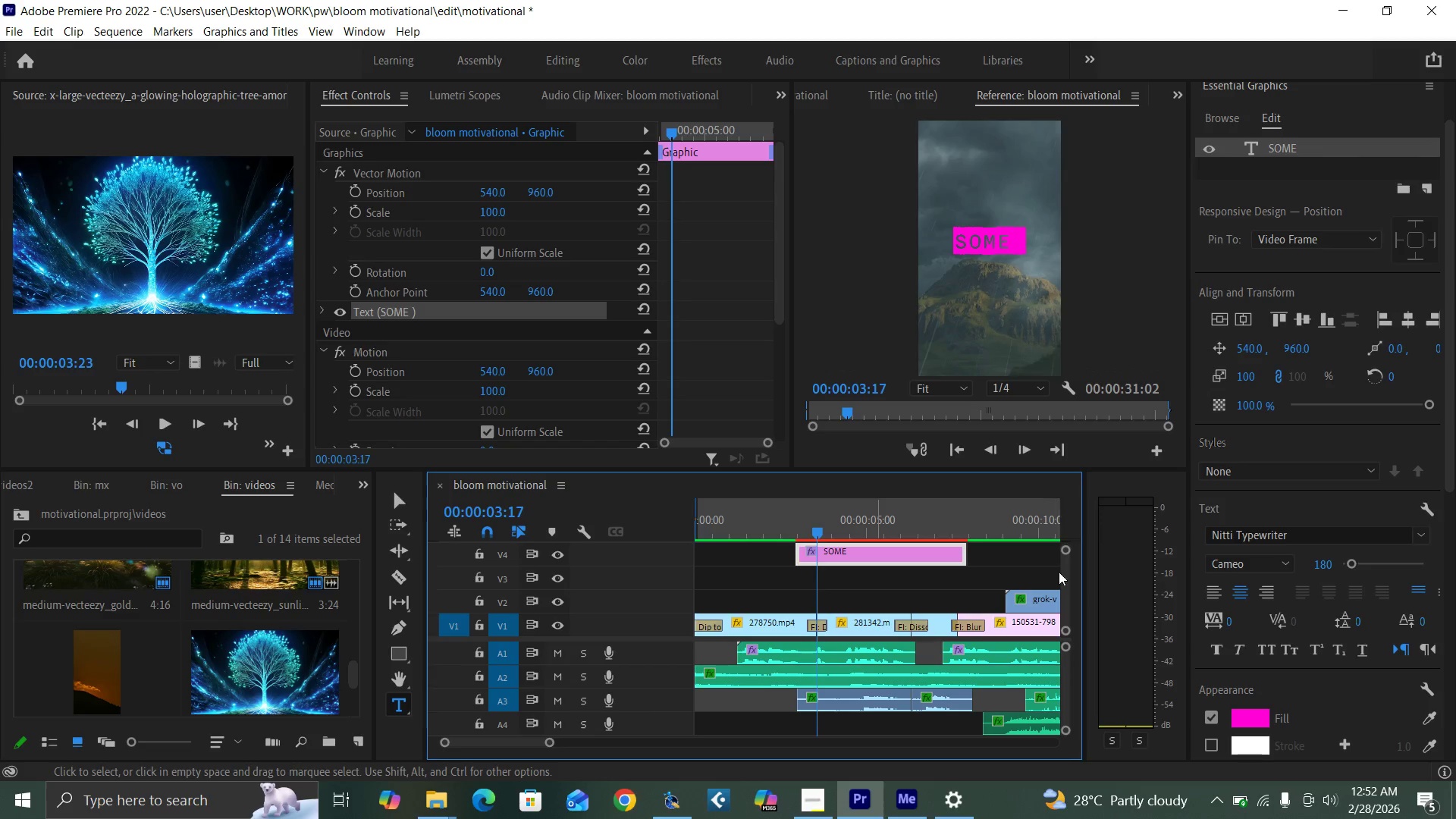 
left_click_drag(start_coordinate=[1065, 581], to_coordinate=[1062, 572])
 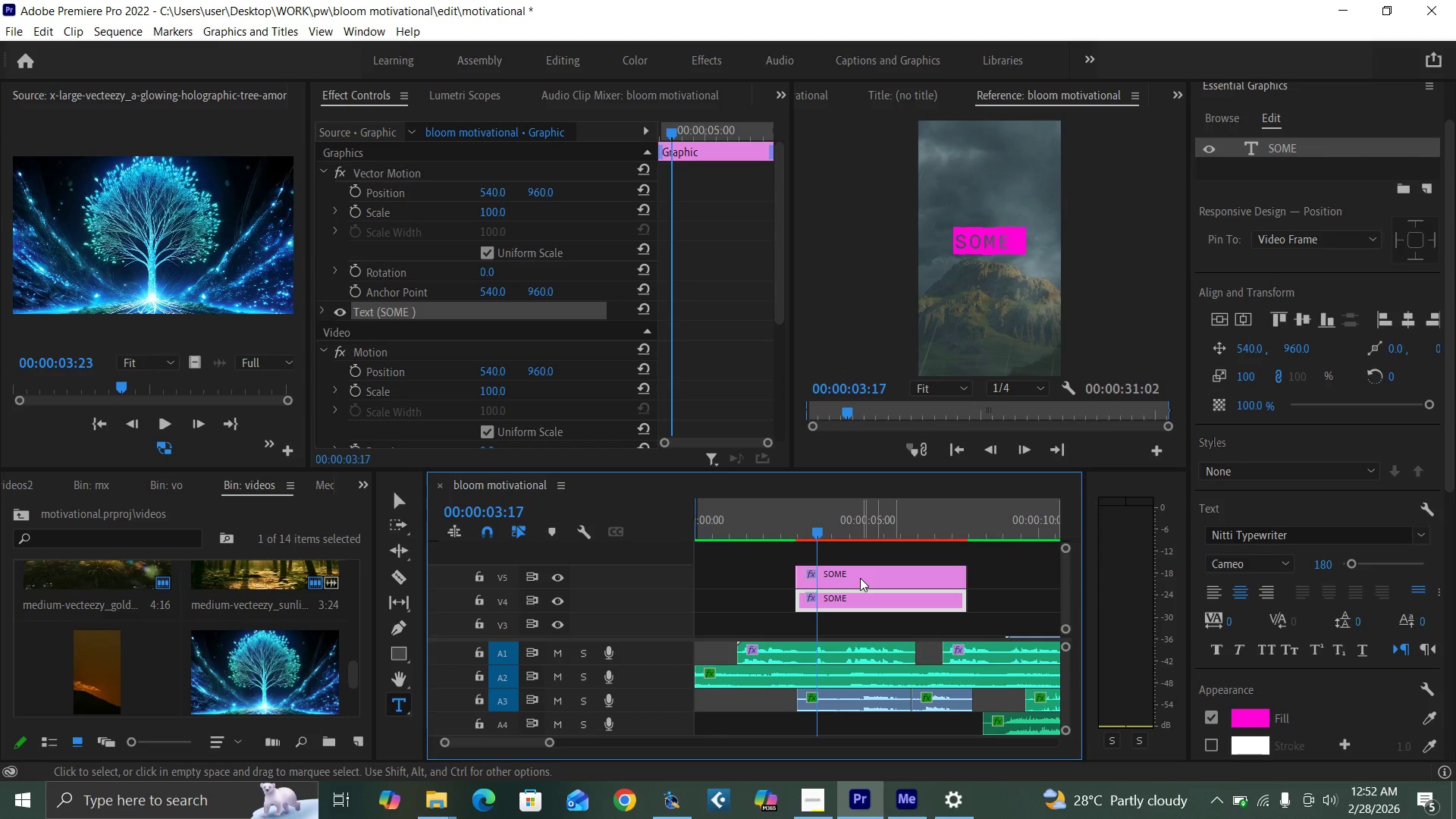 
left_click_drag(start_coordinate=[858, 576], to_coordinate=[902, 570])
 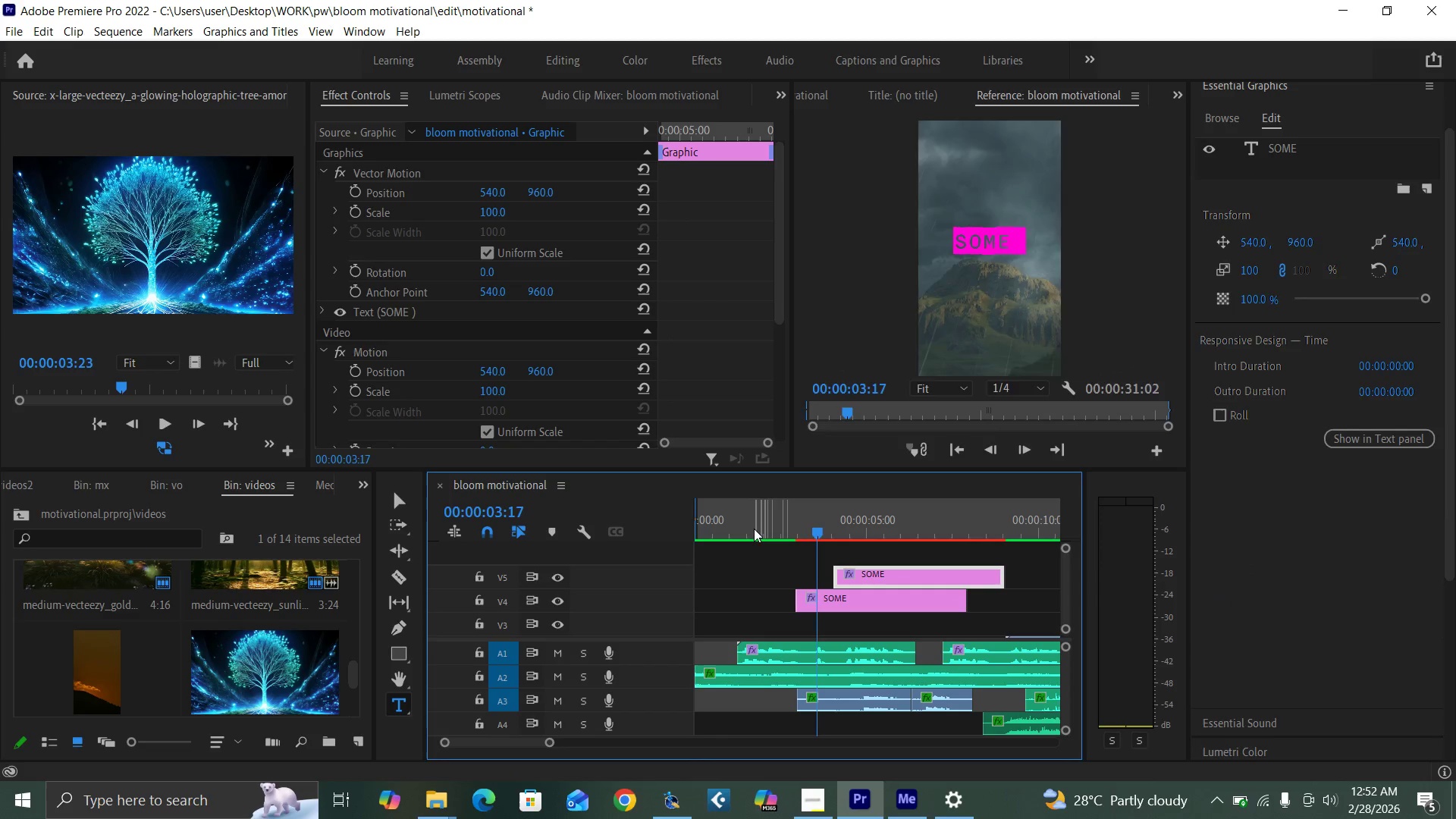 
left_click([754, 529])
 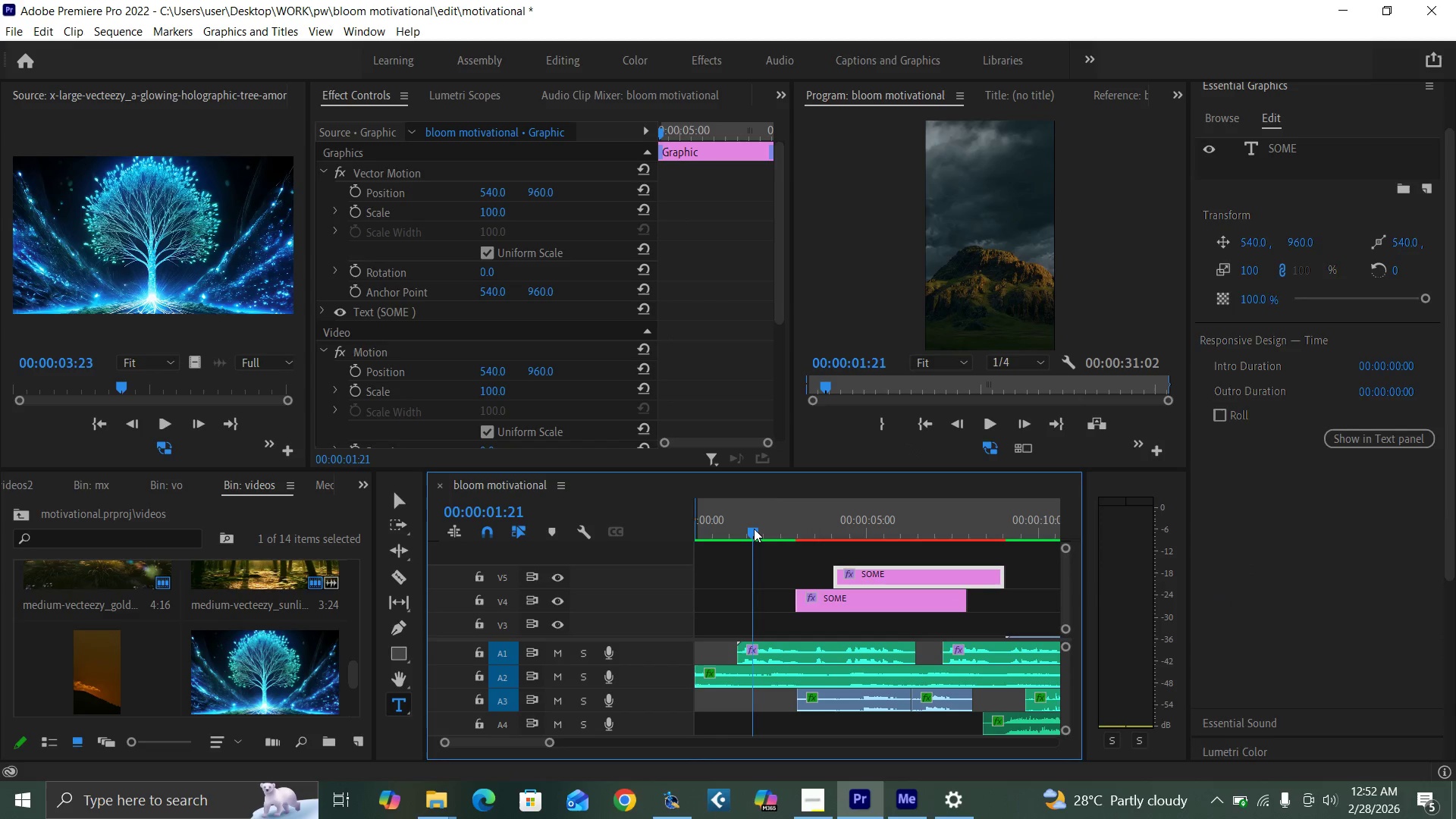 
key(Space)
 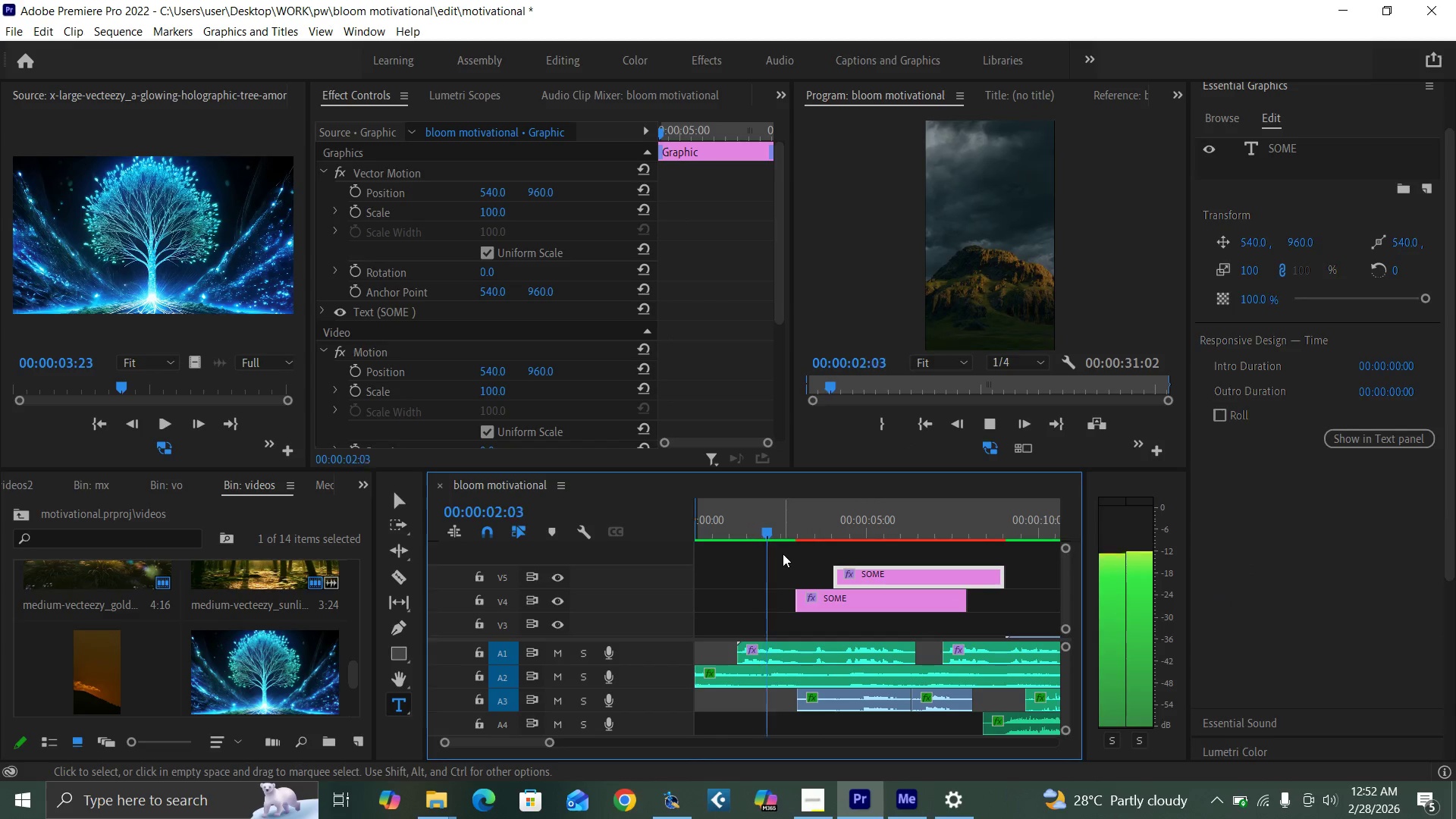 
key(Space)
 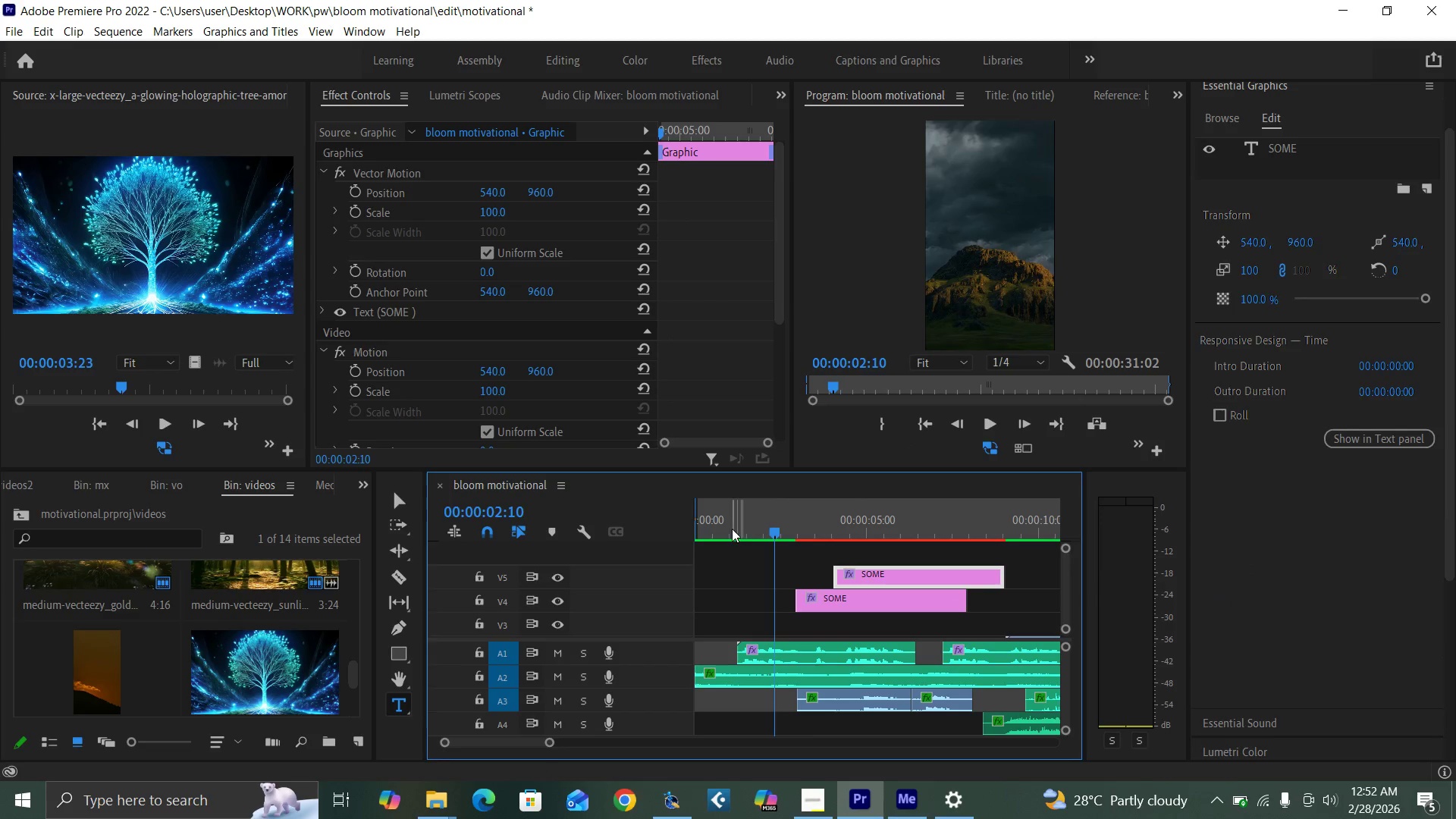 
left_click([732, 529])
 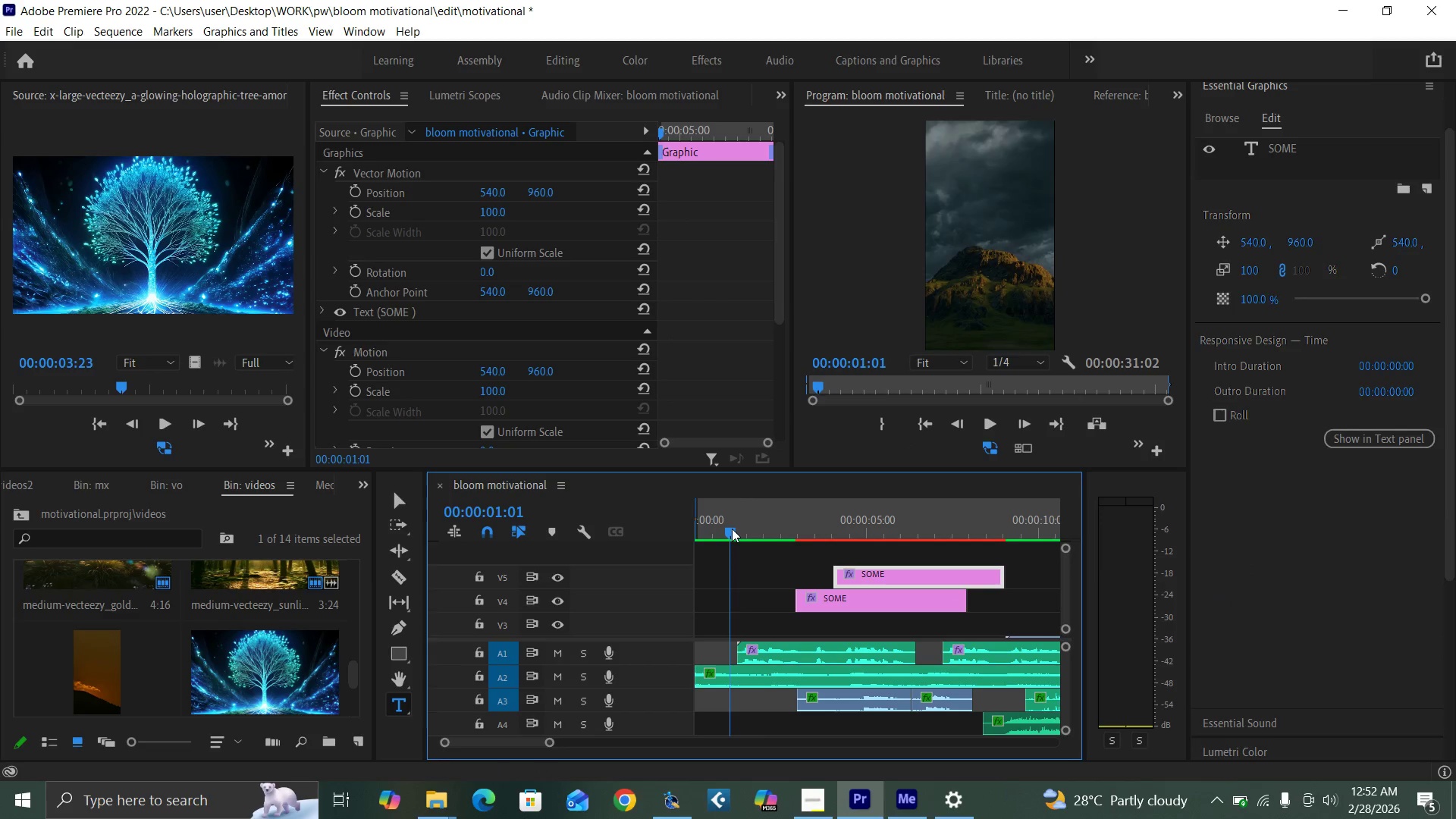 
key(Space)
 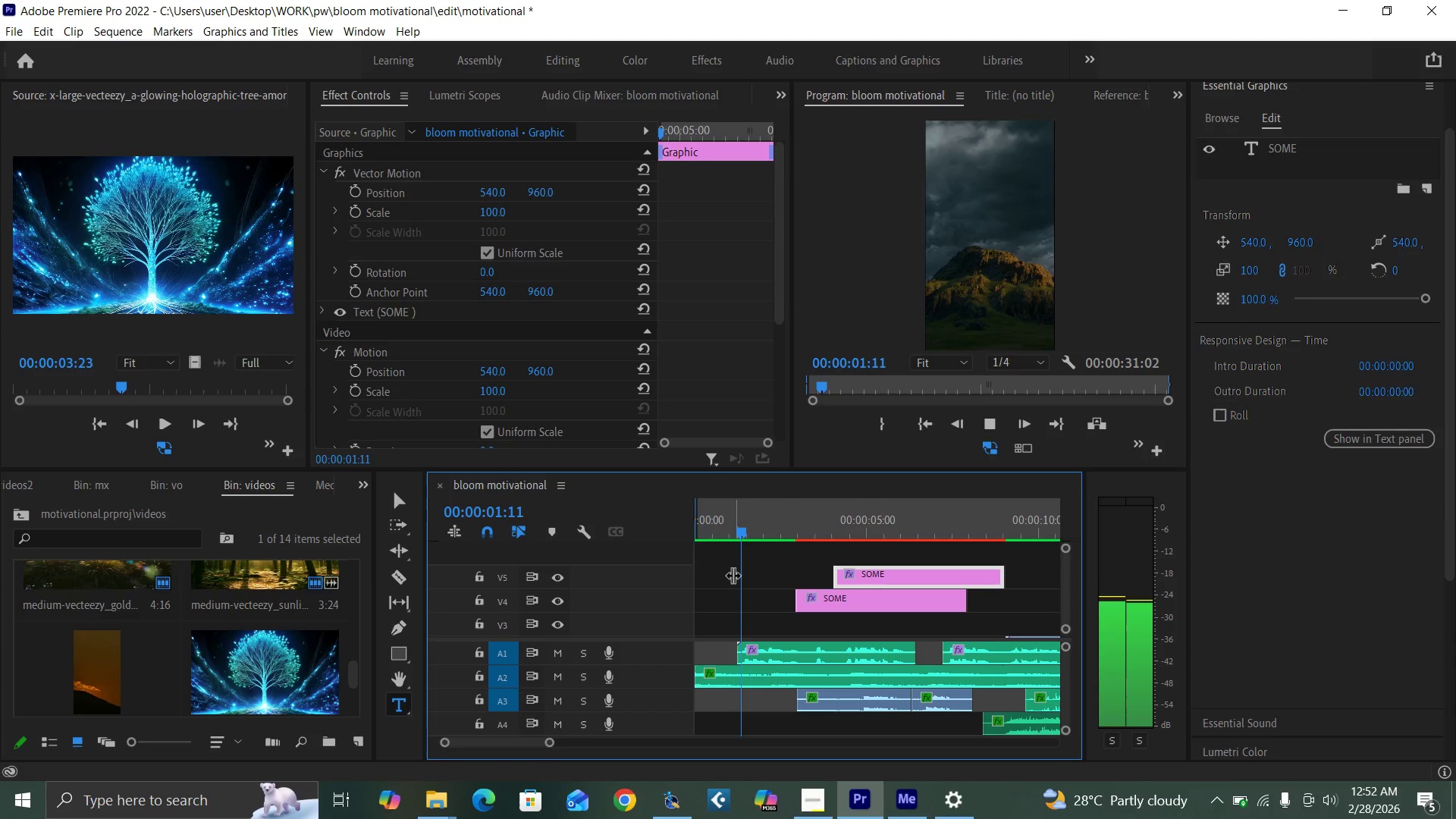 
key(Space)
 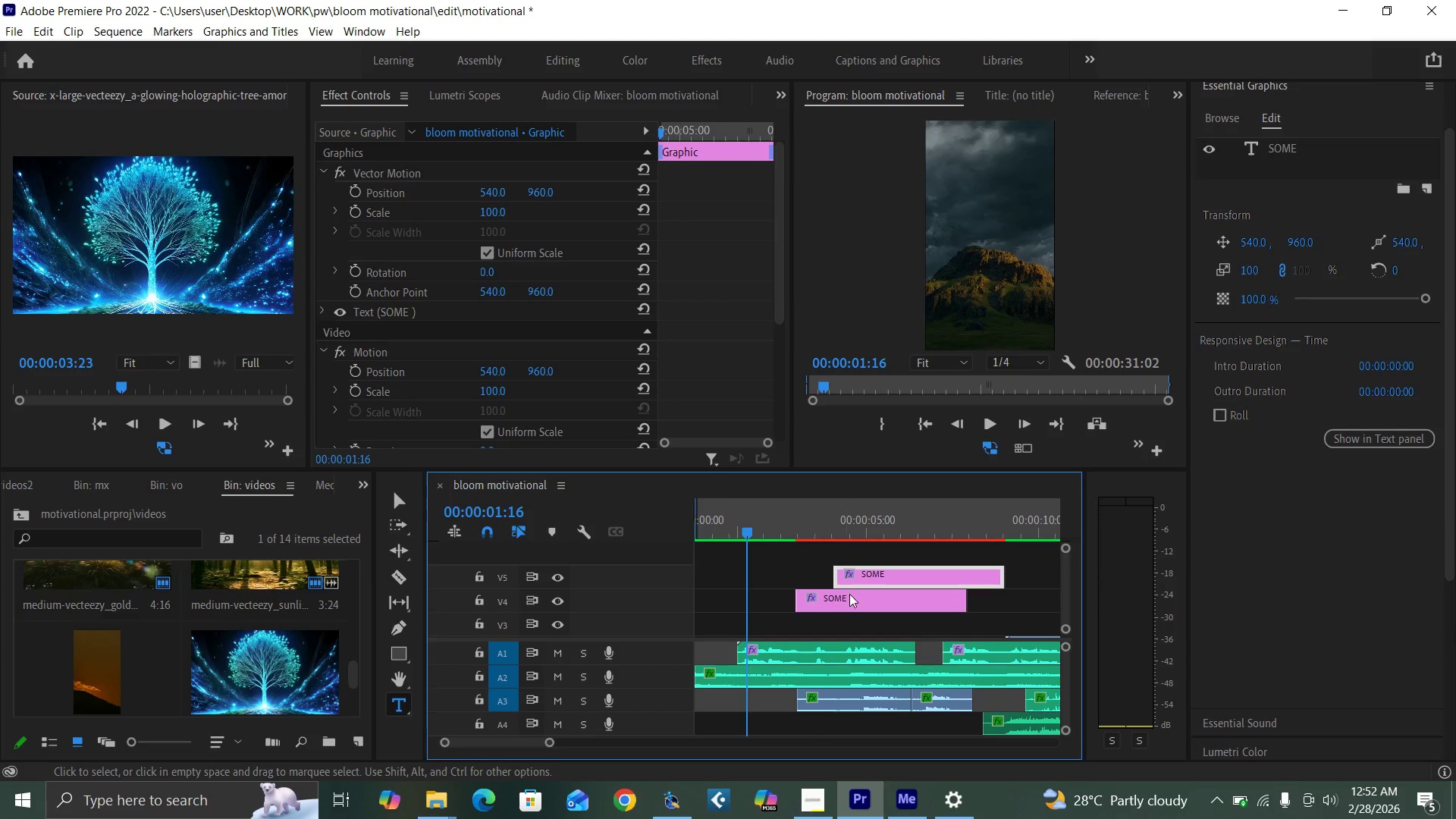 
left_click_drag(start_coordinate=[852, 598], to_coordinate=[802, 600])
 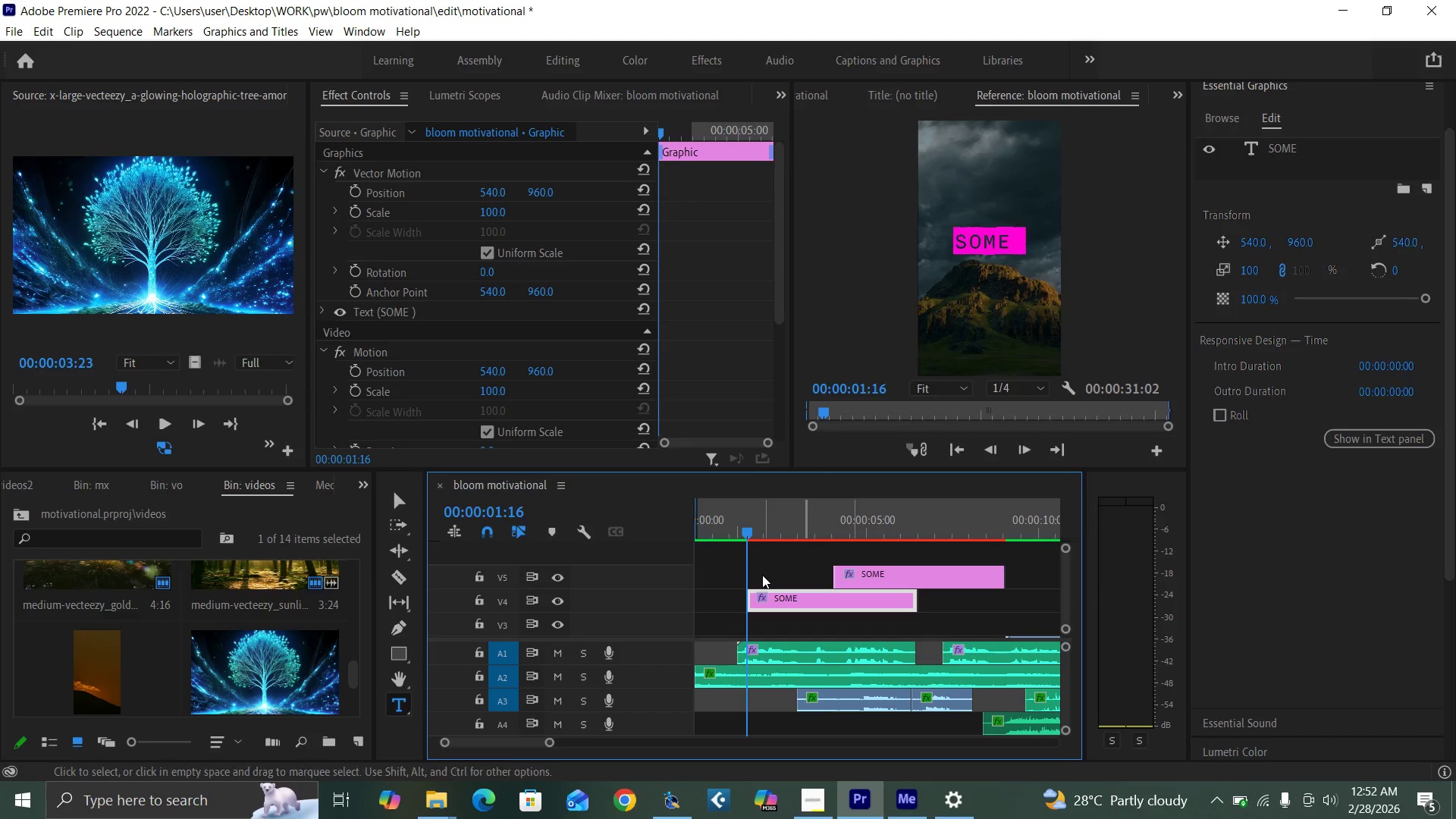 
key(Space)
 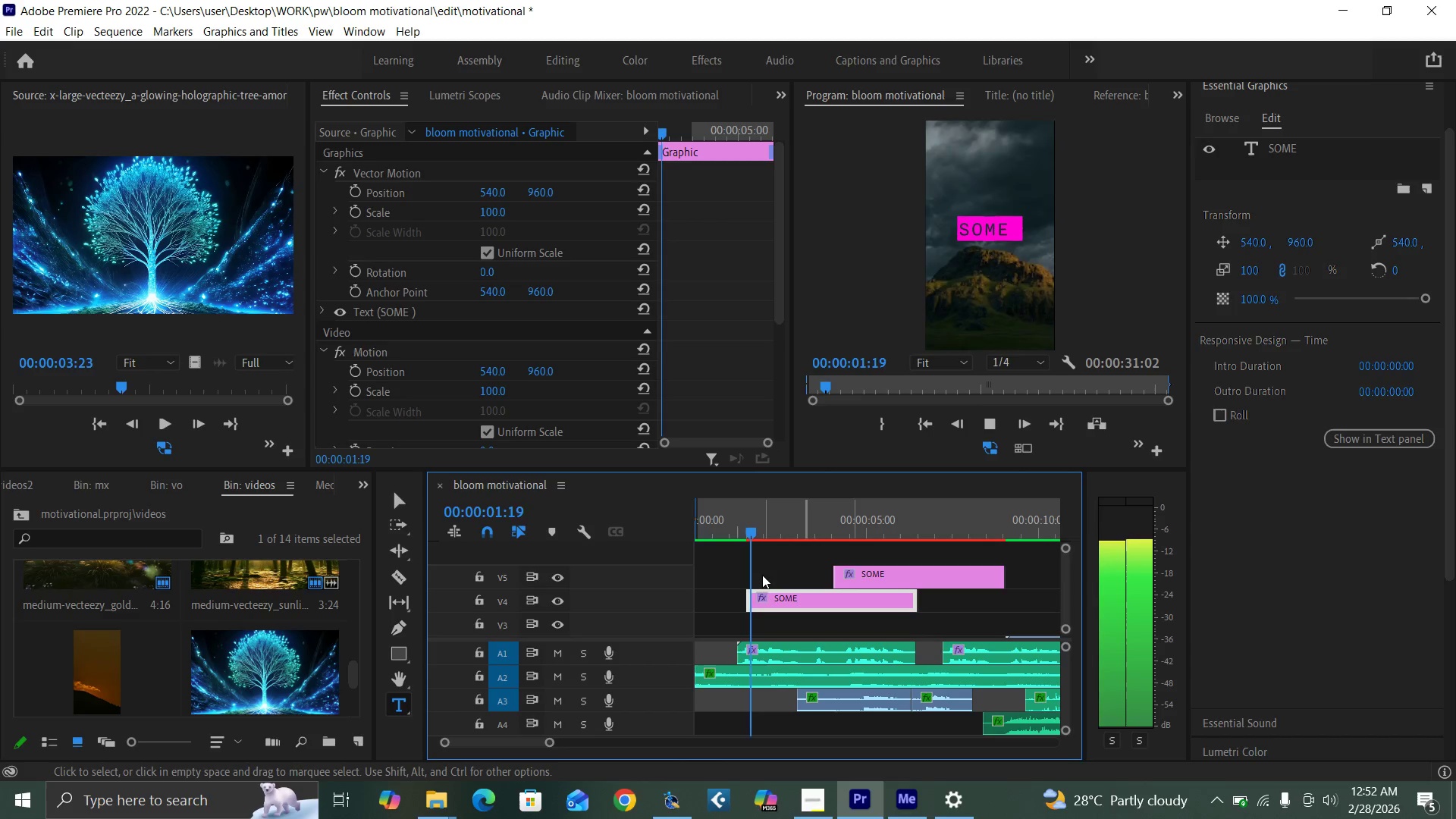 
key(Space)
 